 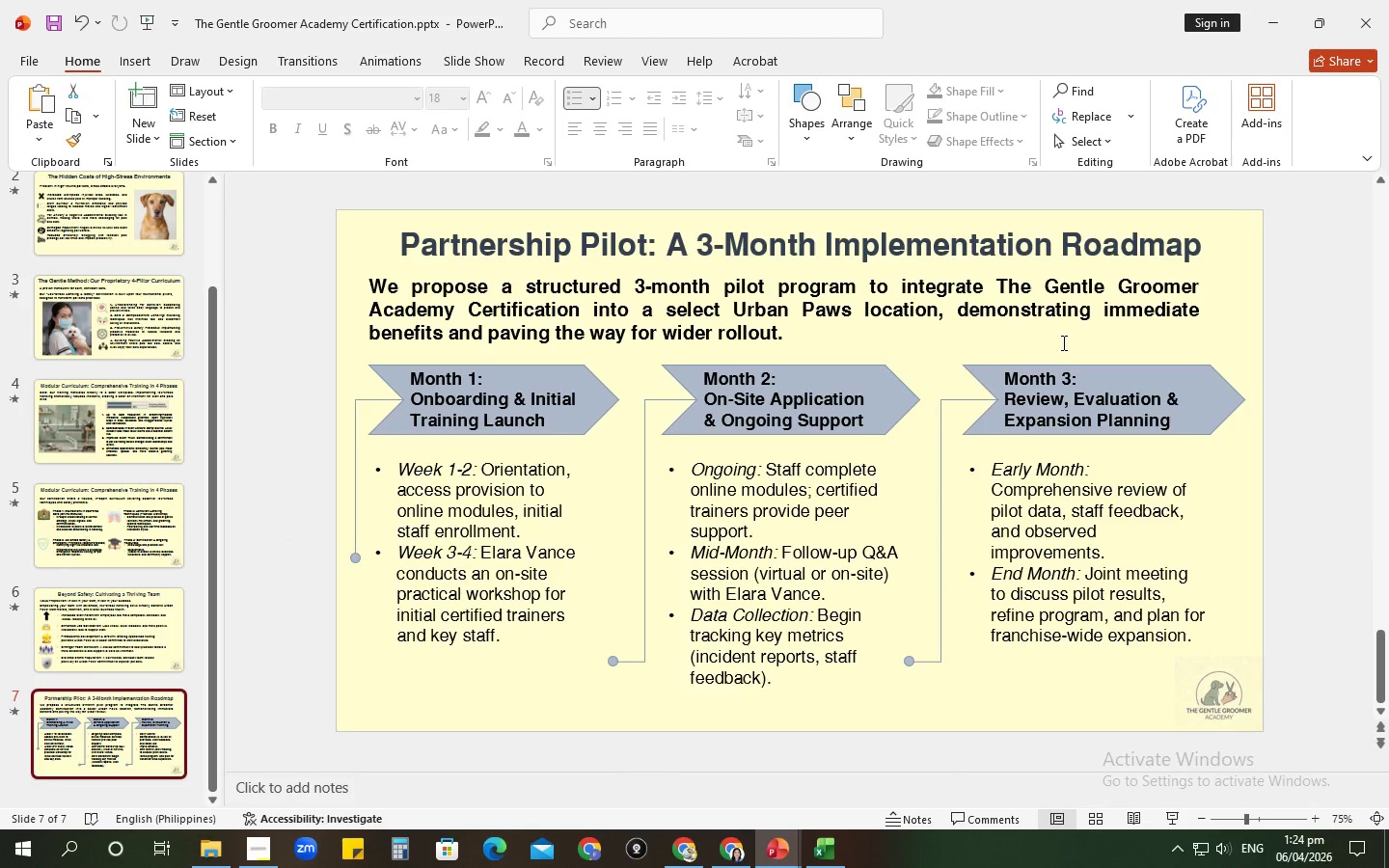 
double_click([505, 333])
 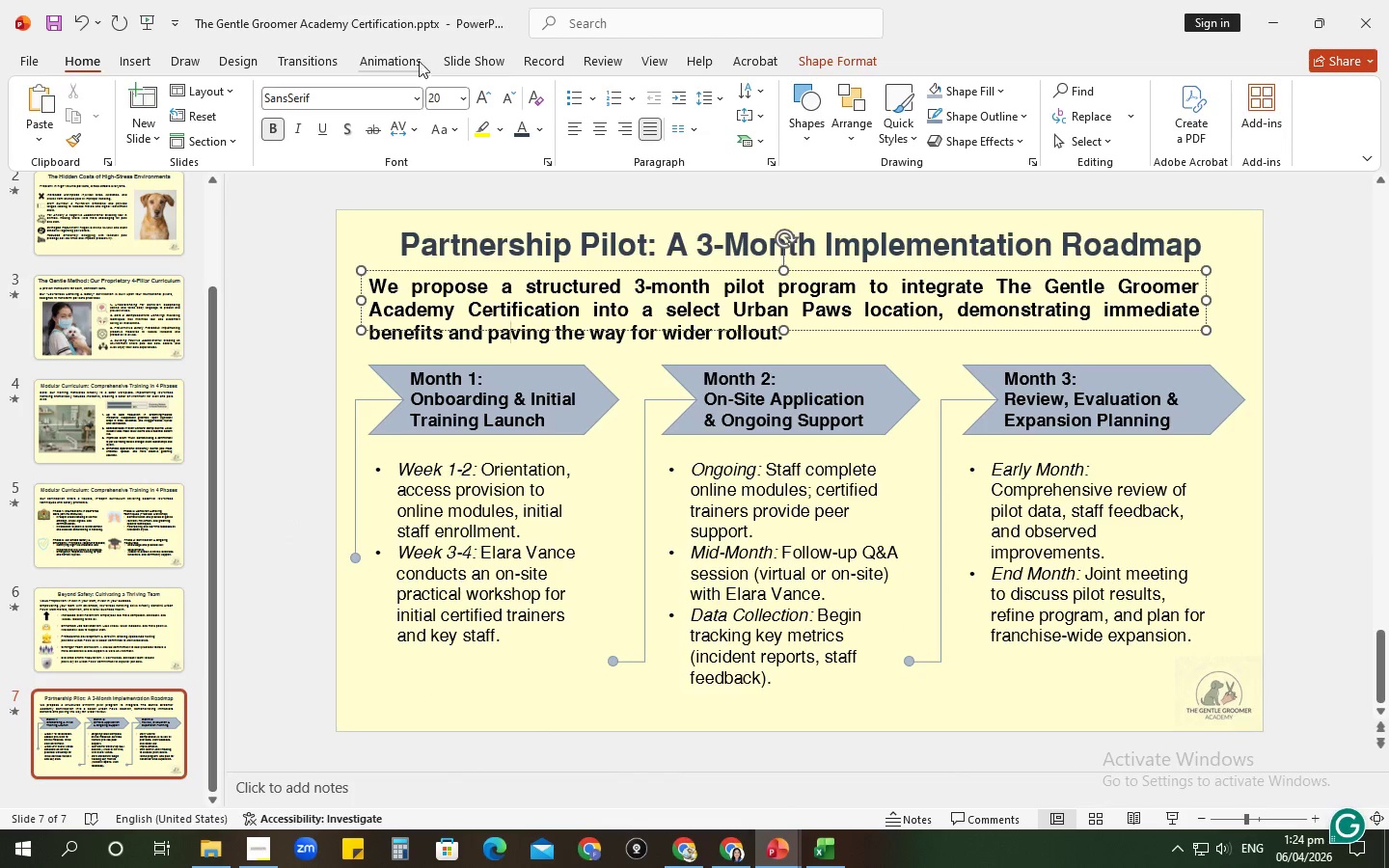 
left_click([377, 67])
 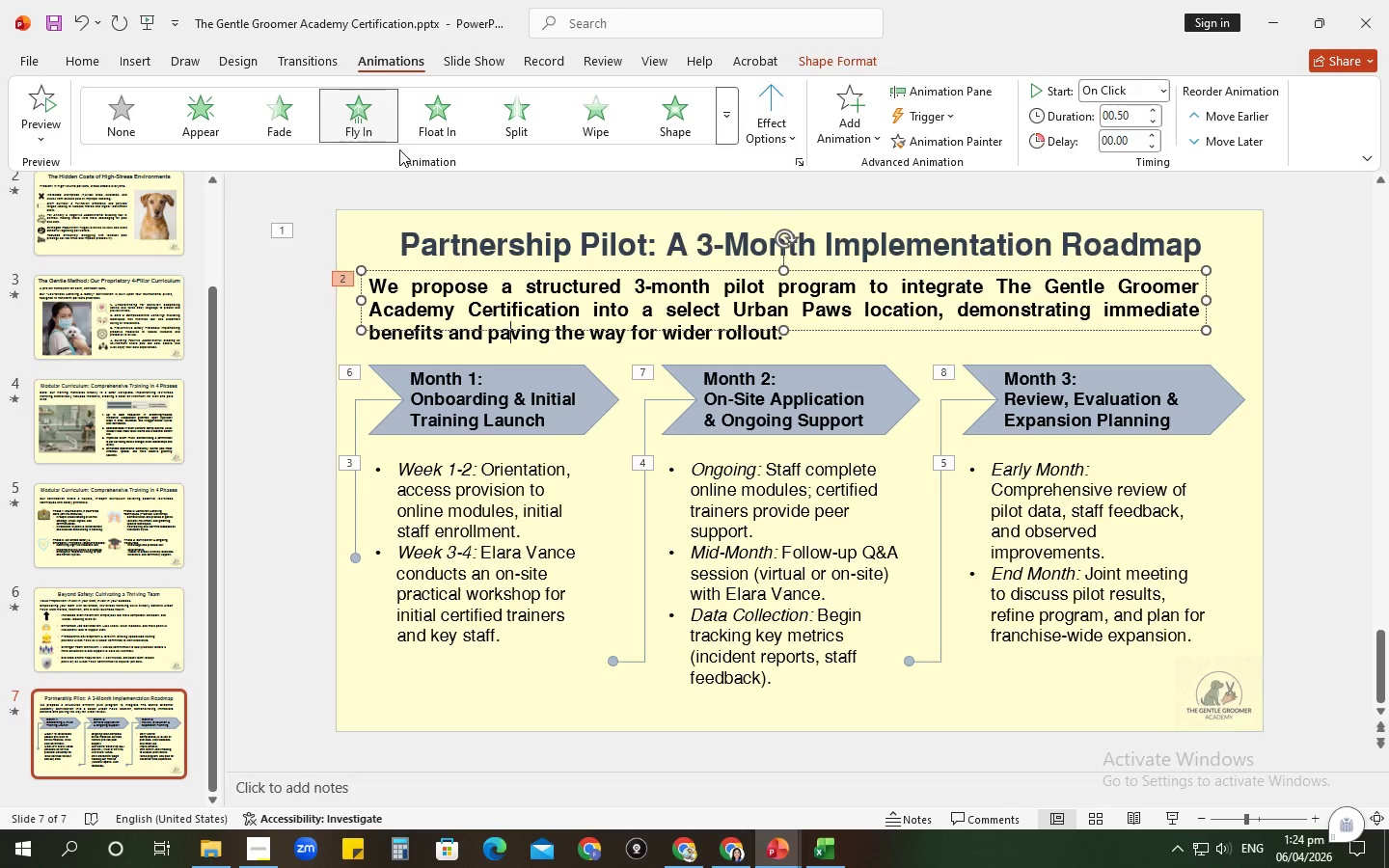 
left_click([374, 402])
 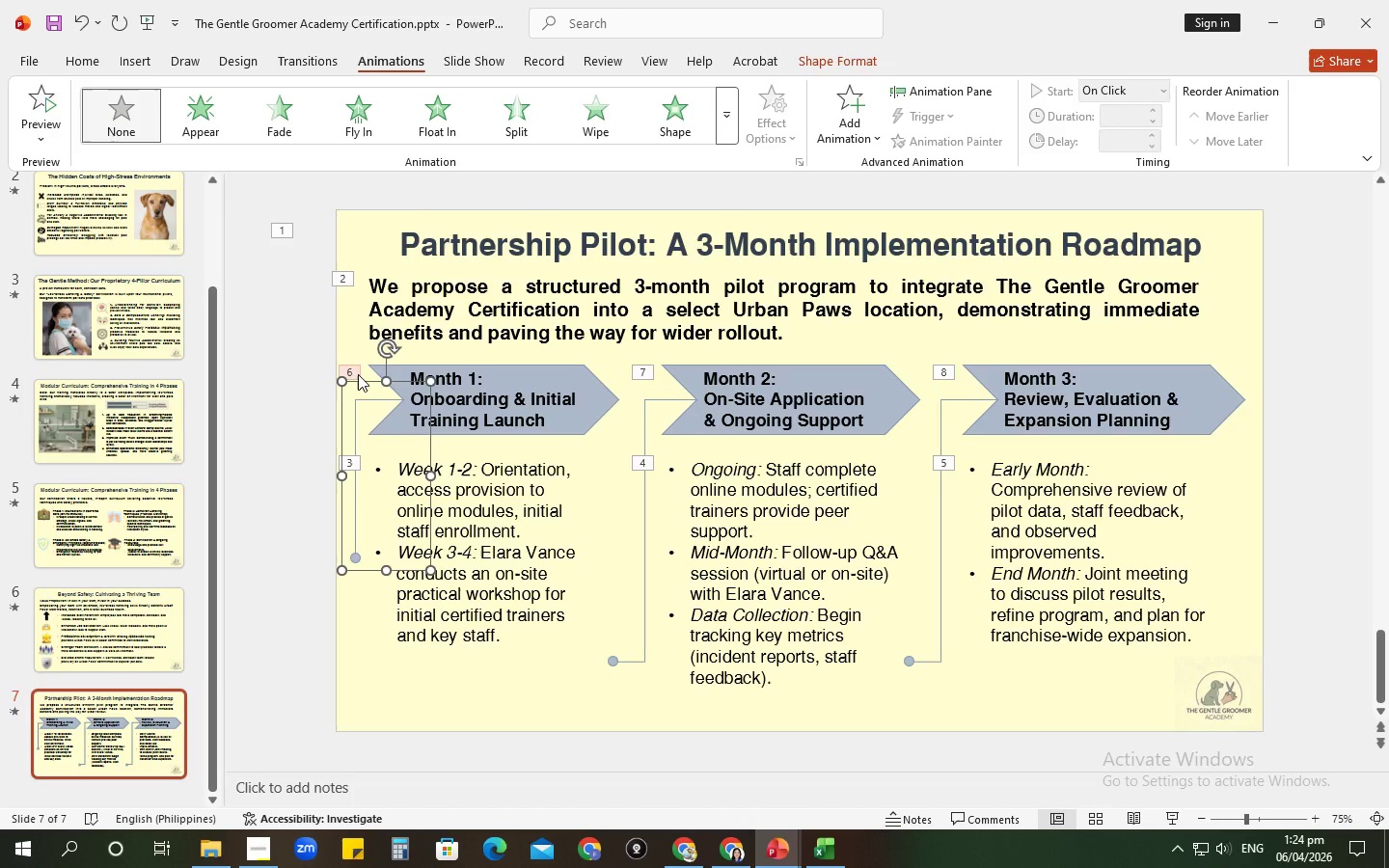 
hold_key(key=ControlLeft, duration=1.52)
left_click([485, 417])
 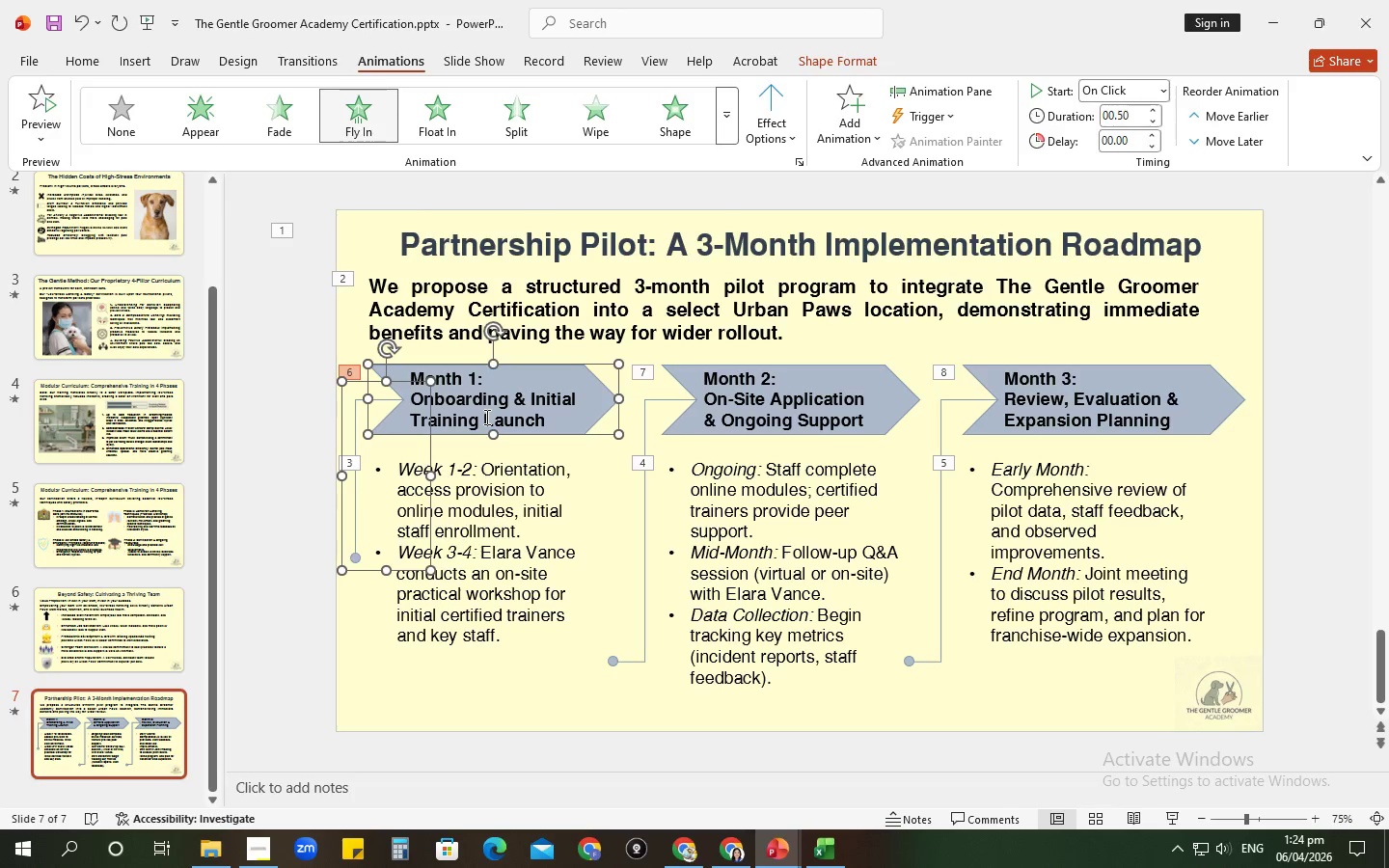 
hold_key(key=ControlLeft, duration=1.52)
left_click([712, 383])
 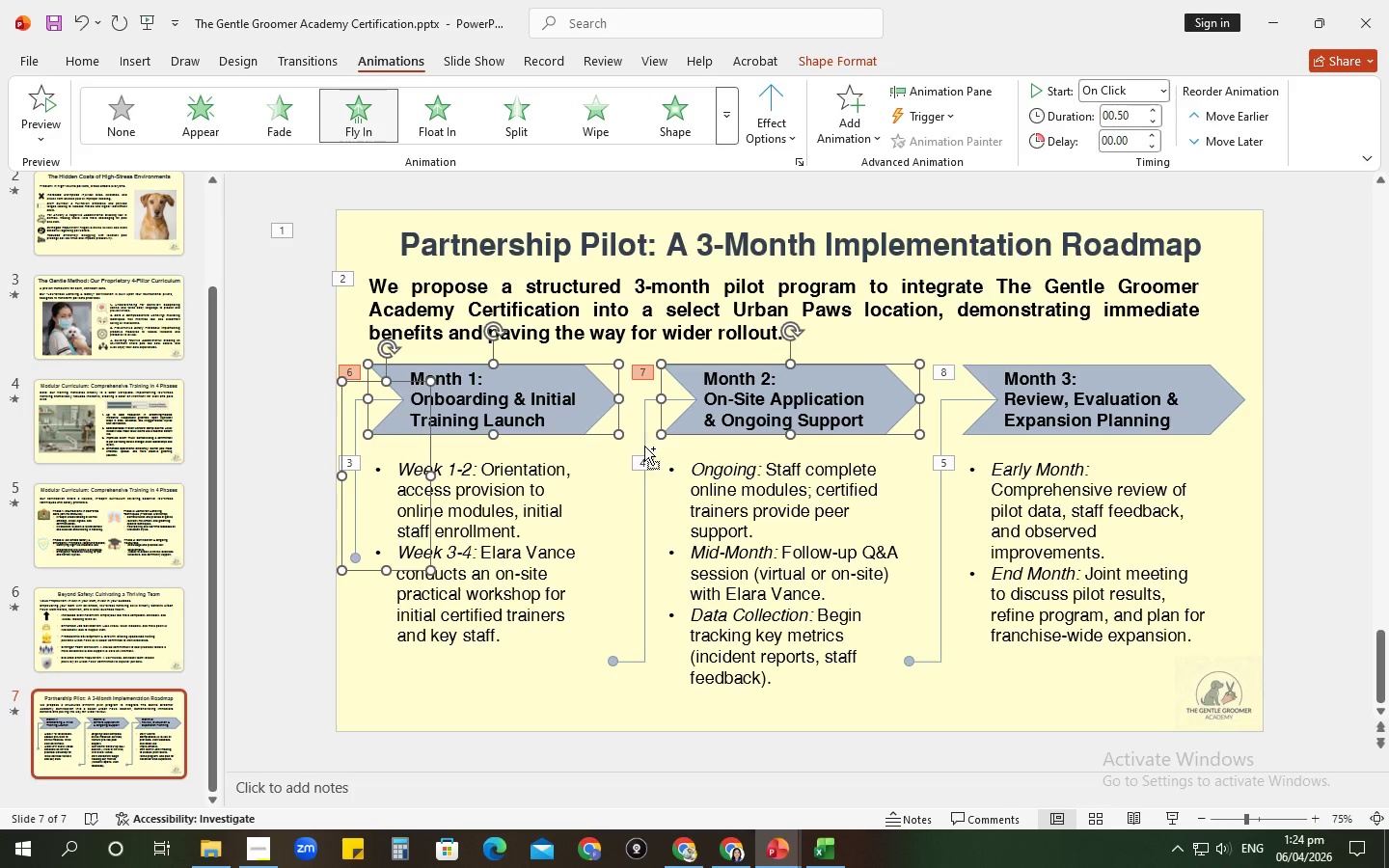 
hold_key(key=ControlLeft, duration=1.51)
left_click([636, 462])
 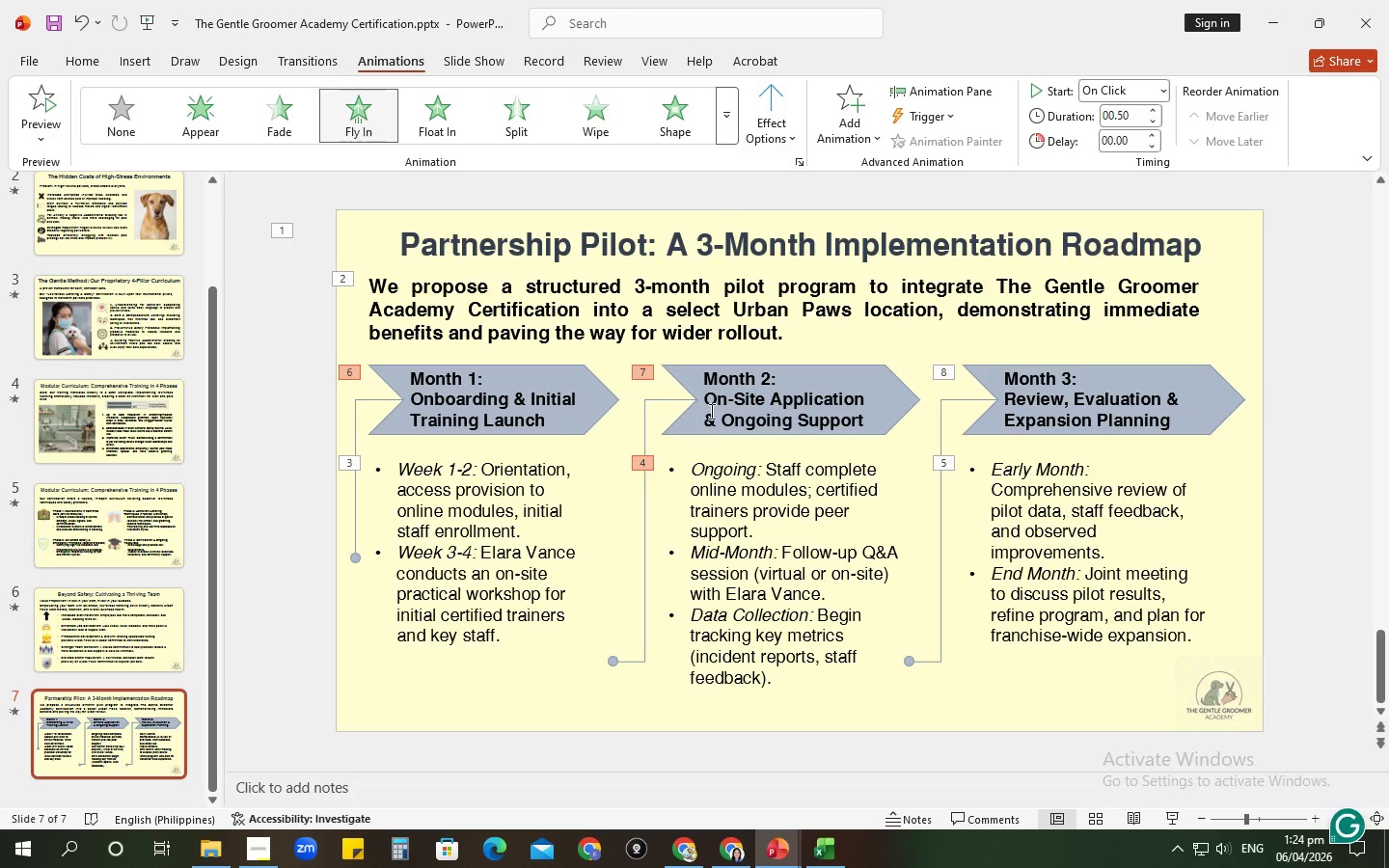 
left_click([711, 410])
 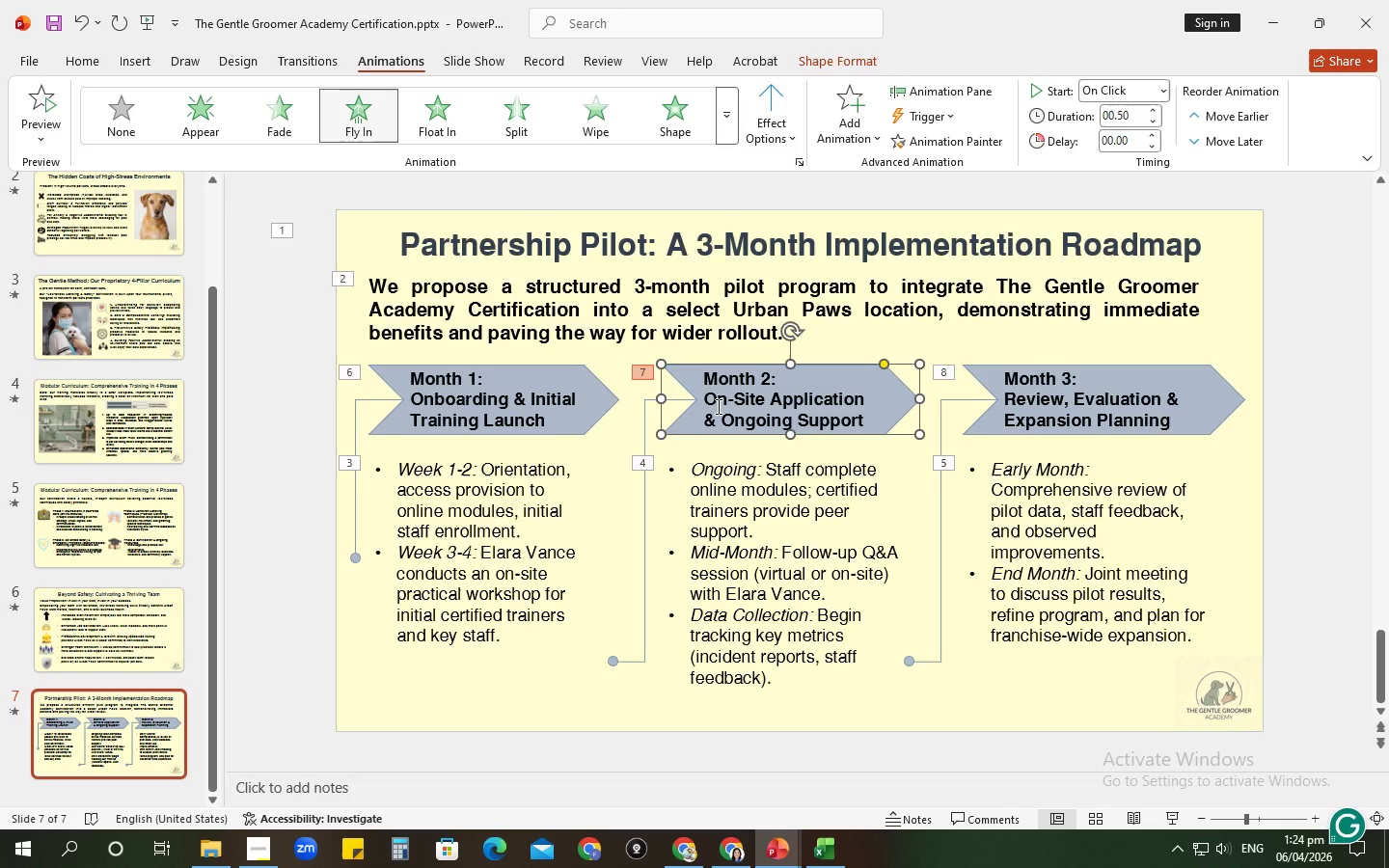 
key(Control+ControlLeft)
 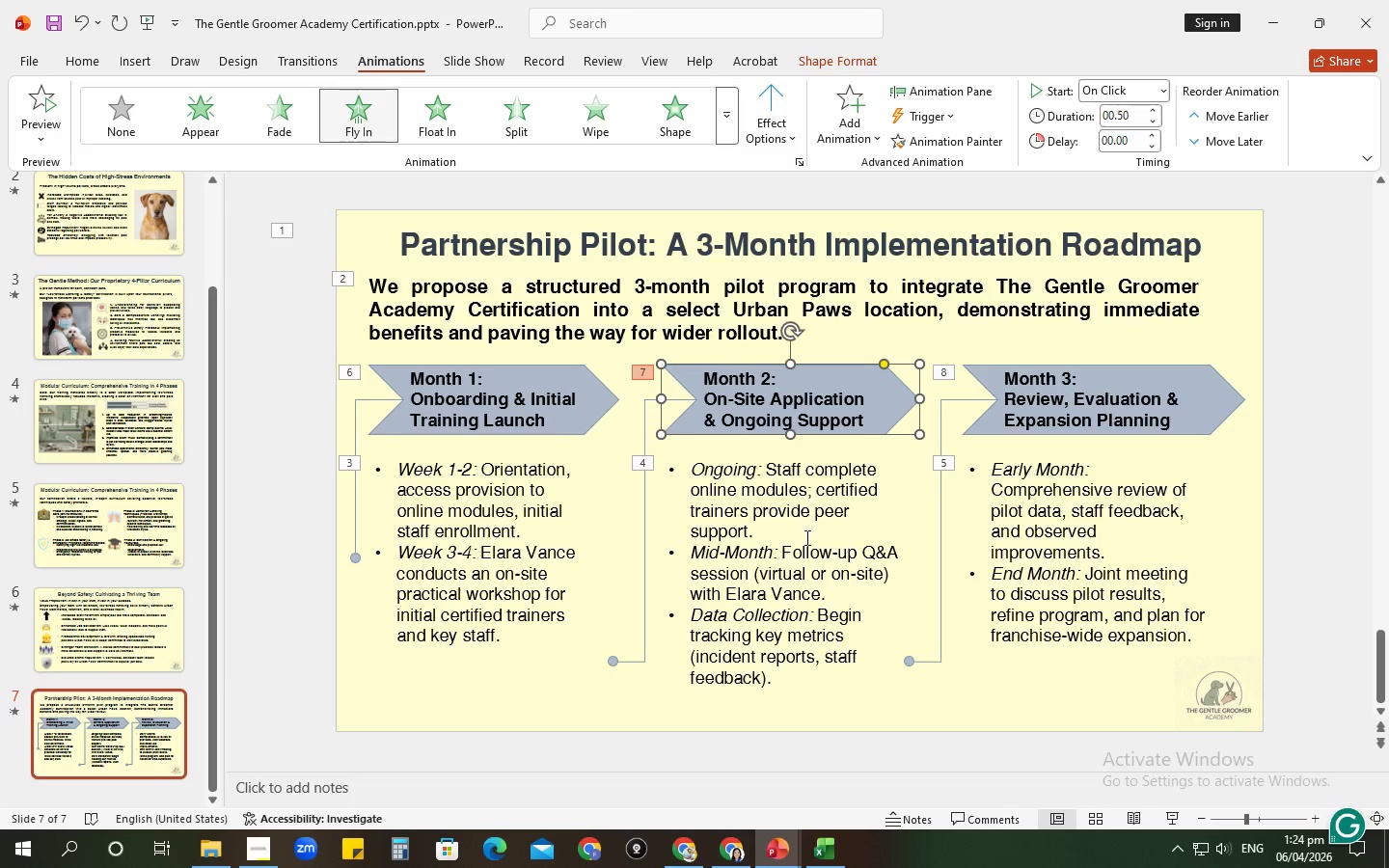 
hold_key(key=ControlLeft, duration=1.5)
left_click([753, 516])
 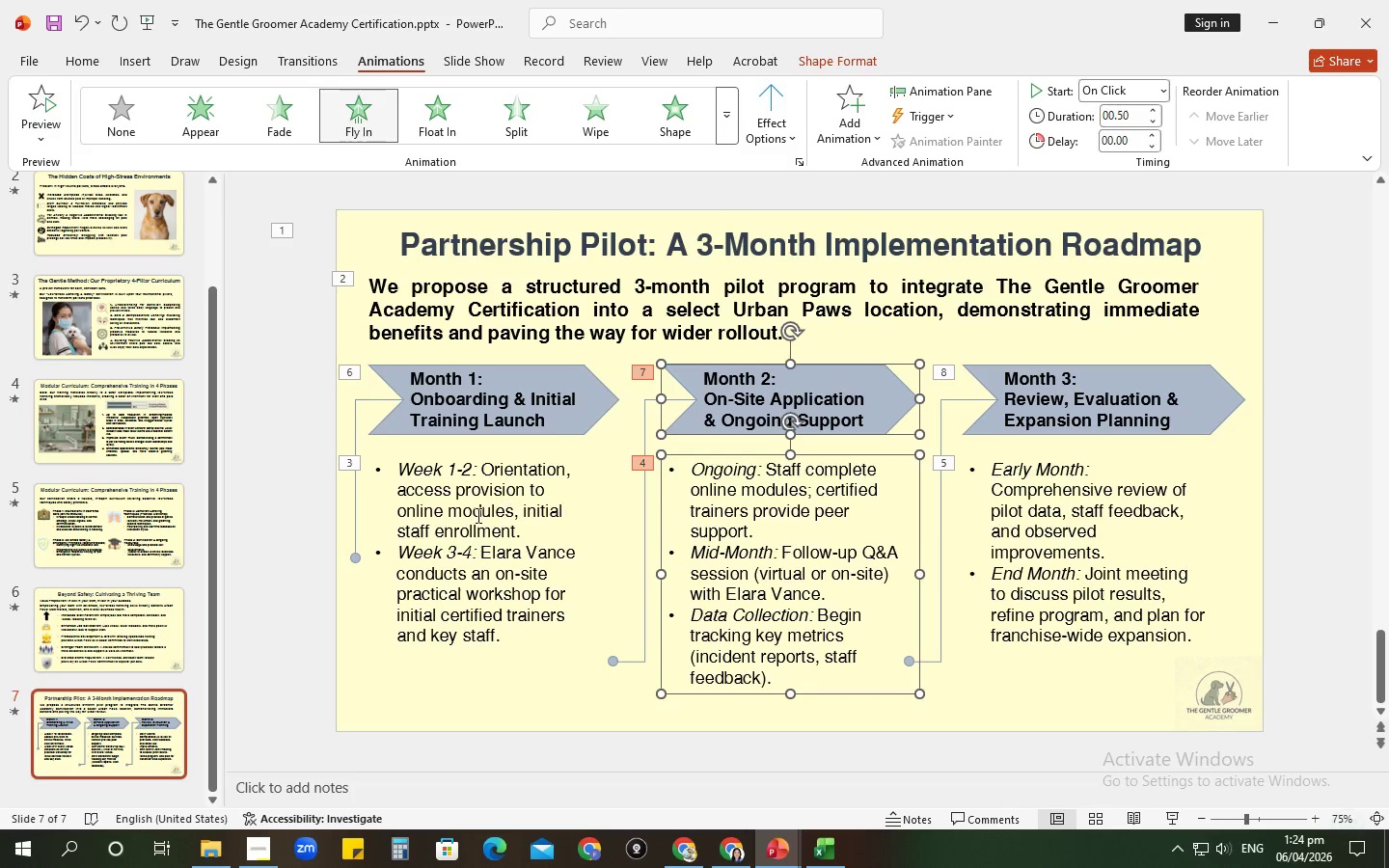 
left_click([477, 515])
 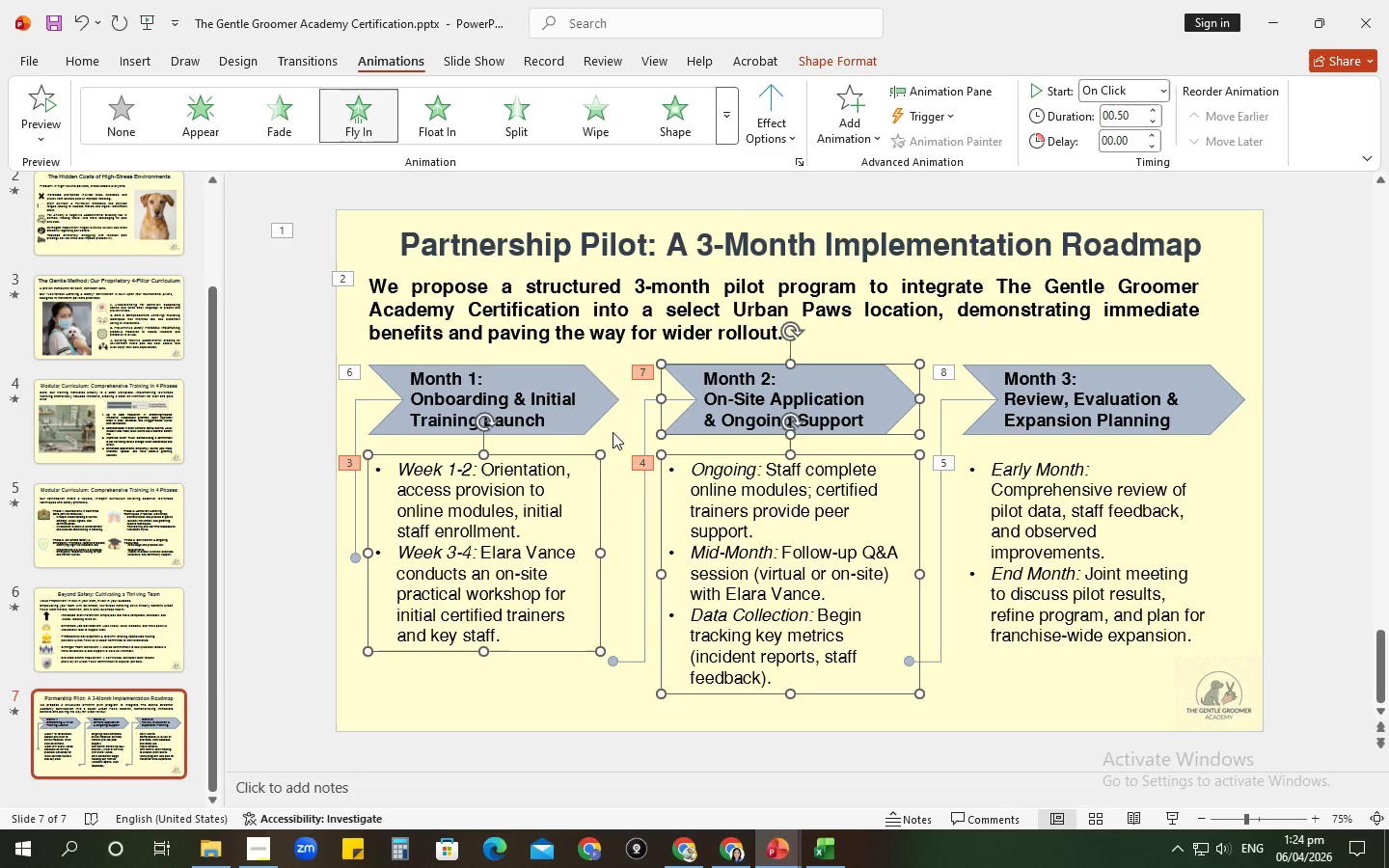 
hold_key(key=ControlLeft, duration=1.51)
left_click([531, 390])
 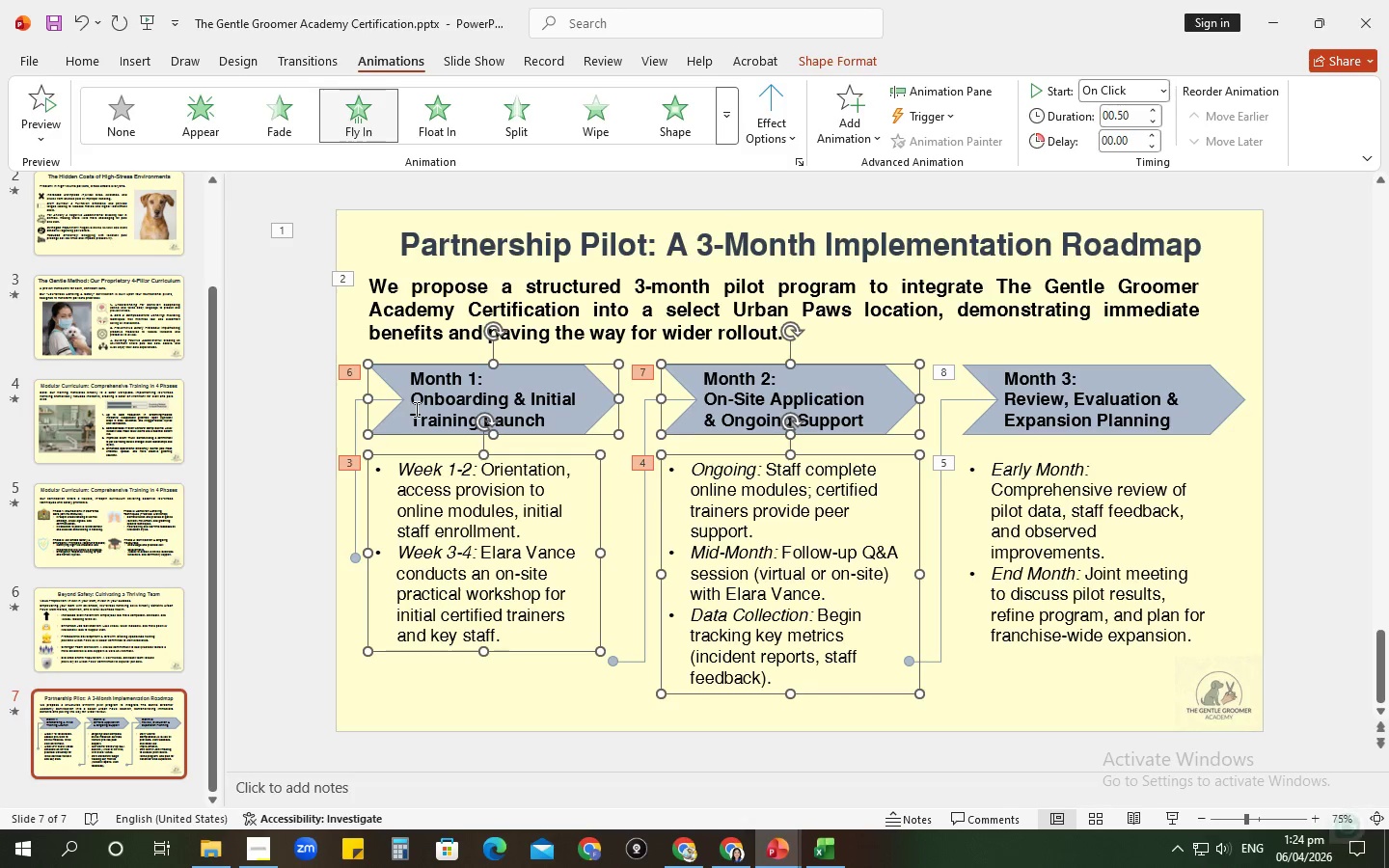 
hold_key(key=ControlLeft, duration=1.5)
 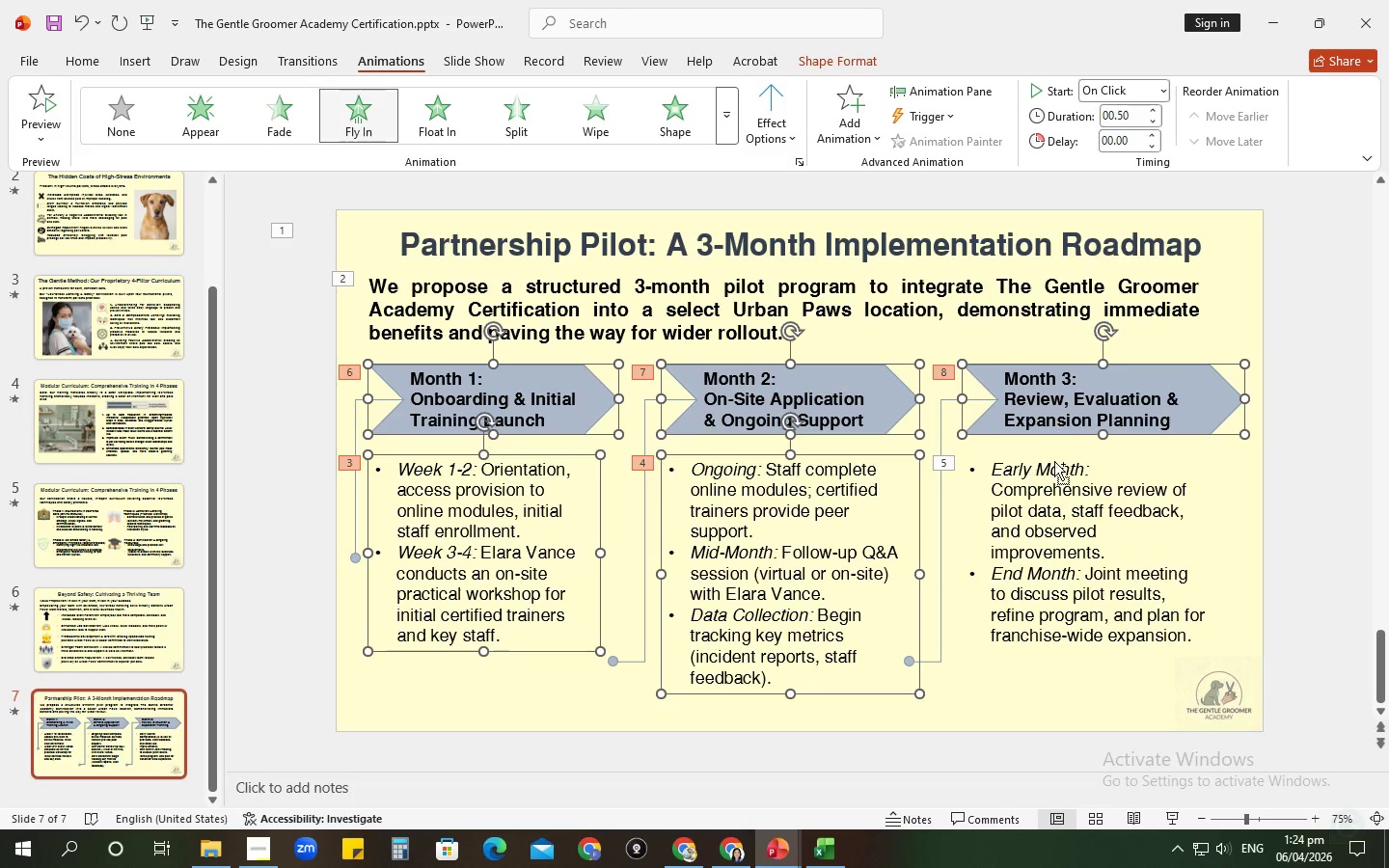 
hold_key(key=ControlLeft, duration=1.44)
left_click([1043, 377])
 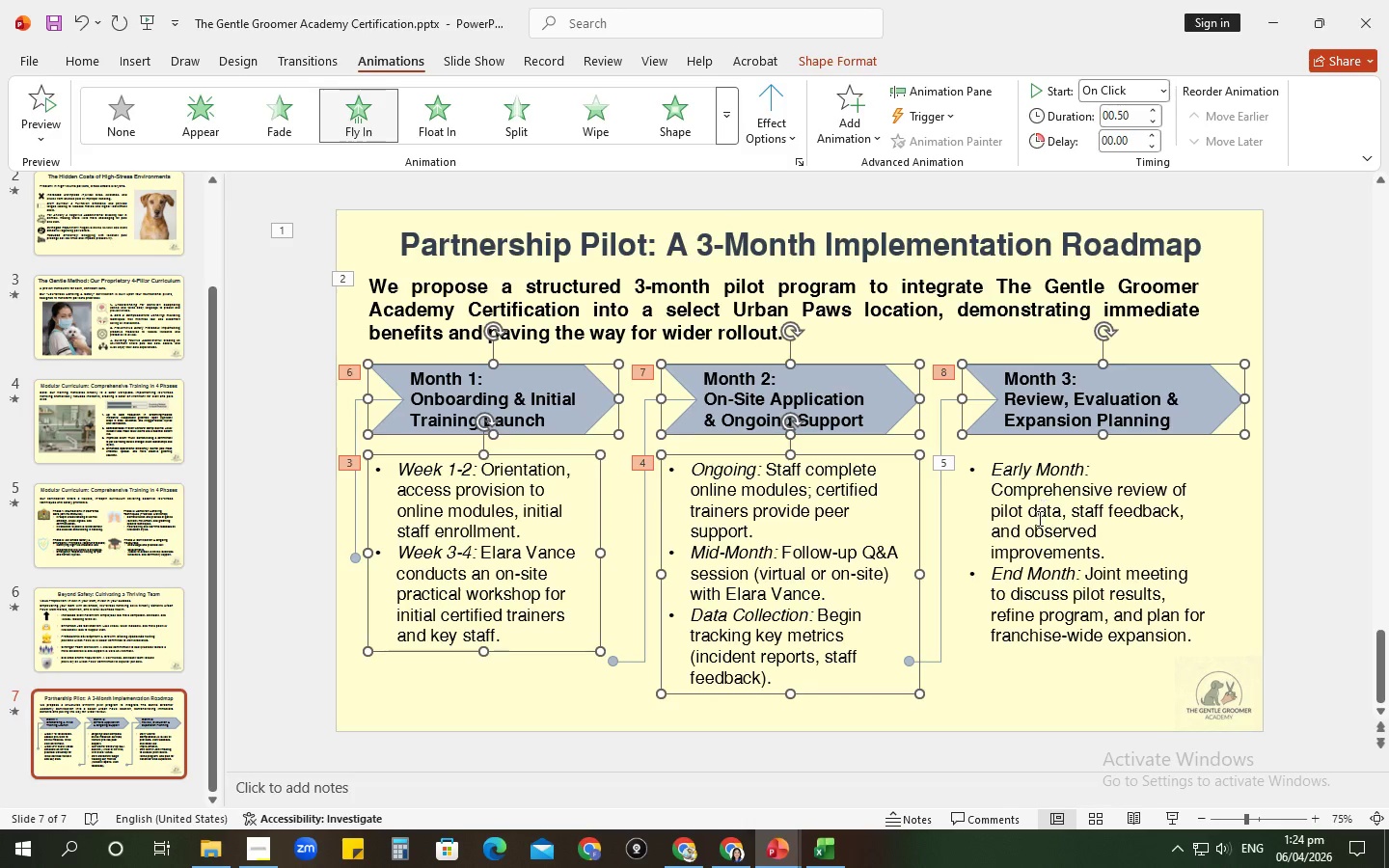 
left_click([1038, 518])
 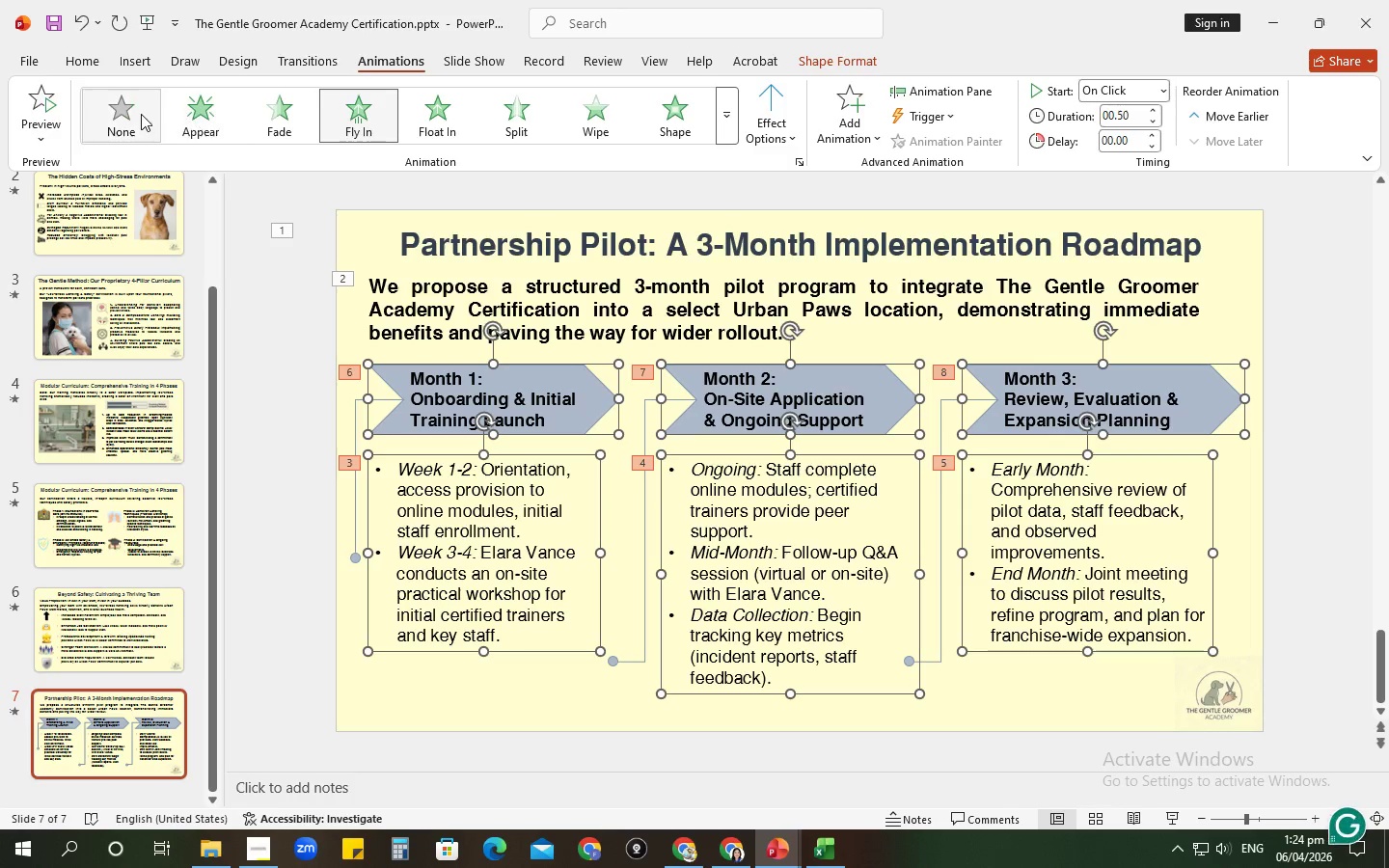 
left_click([141, 115])
 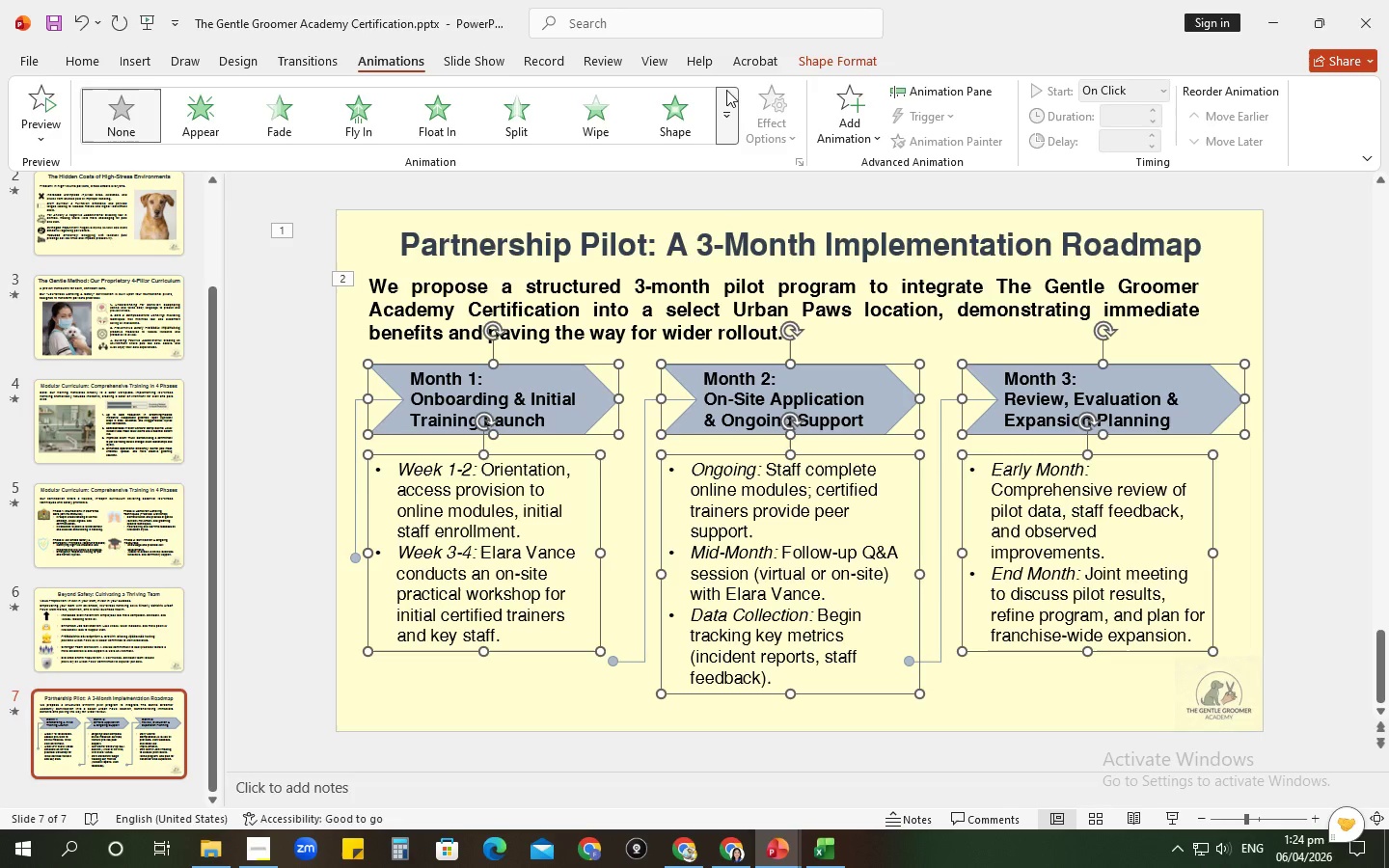 
left_click([457, 63])
 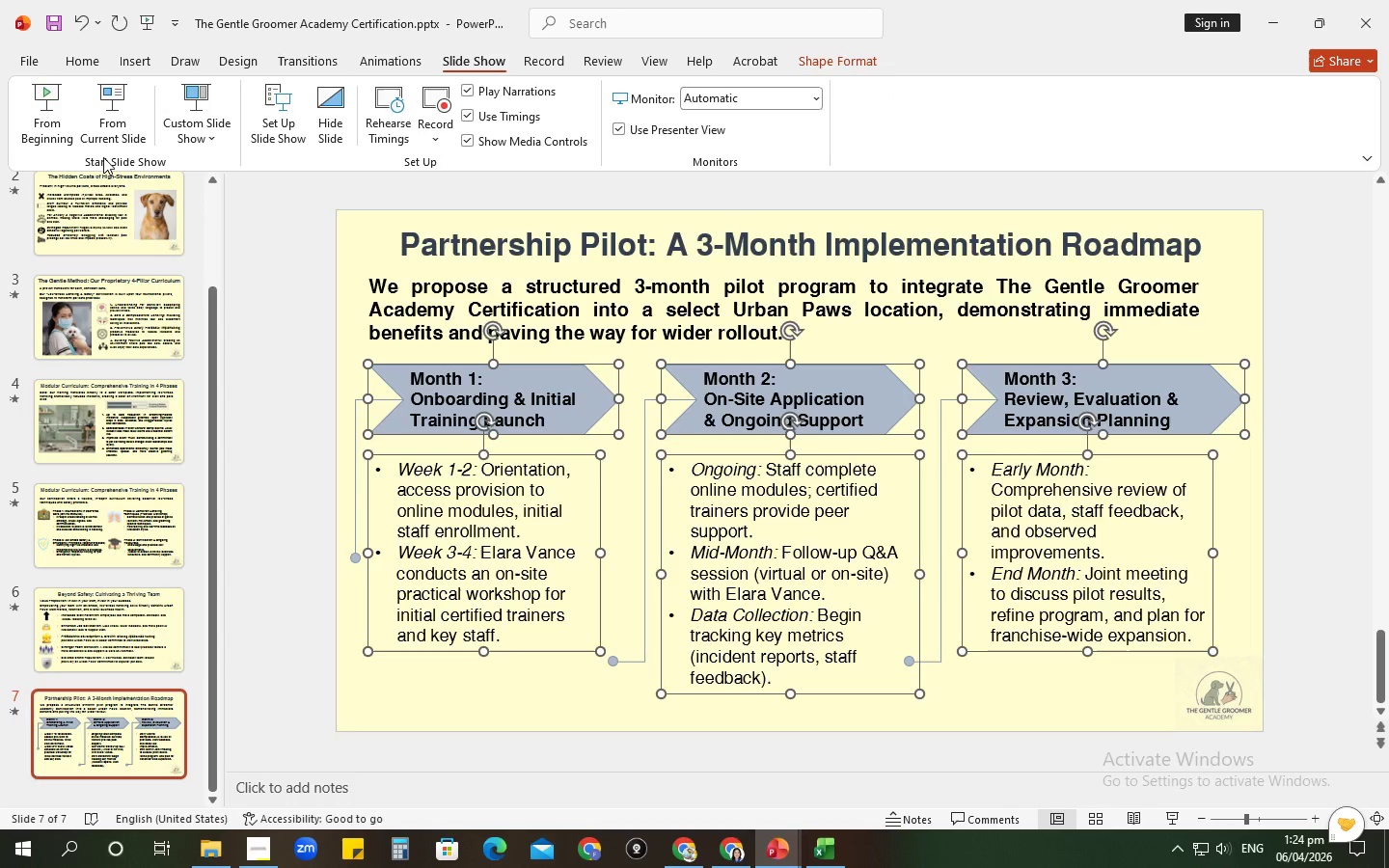 
left_click([94, 136])
 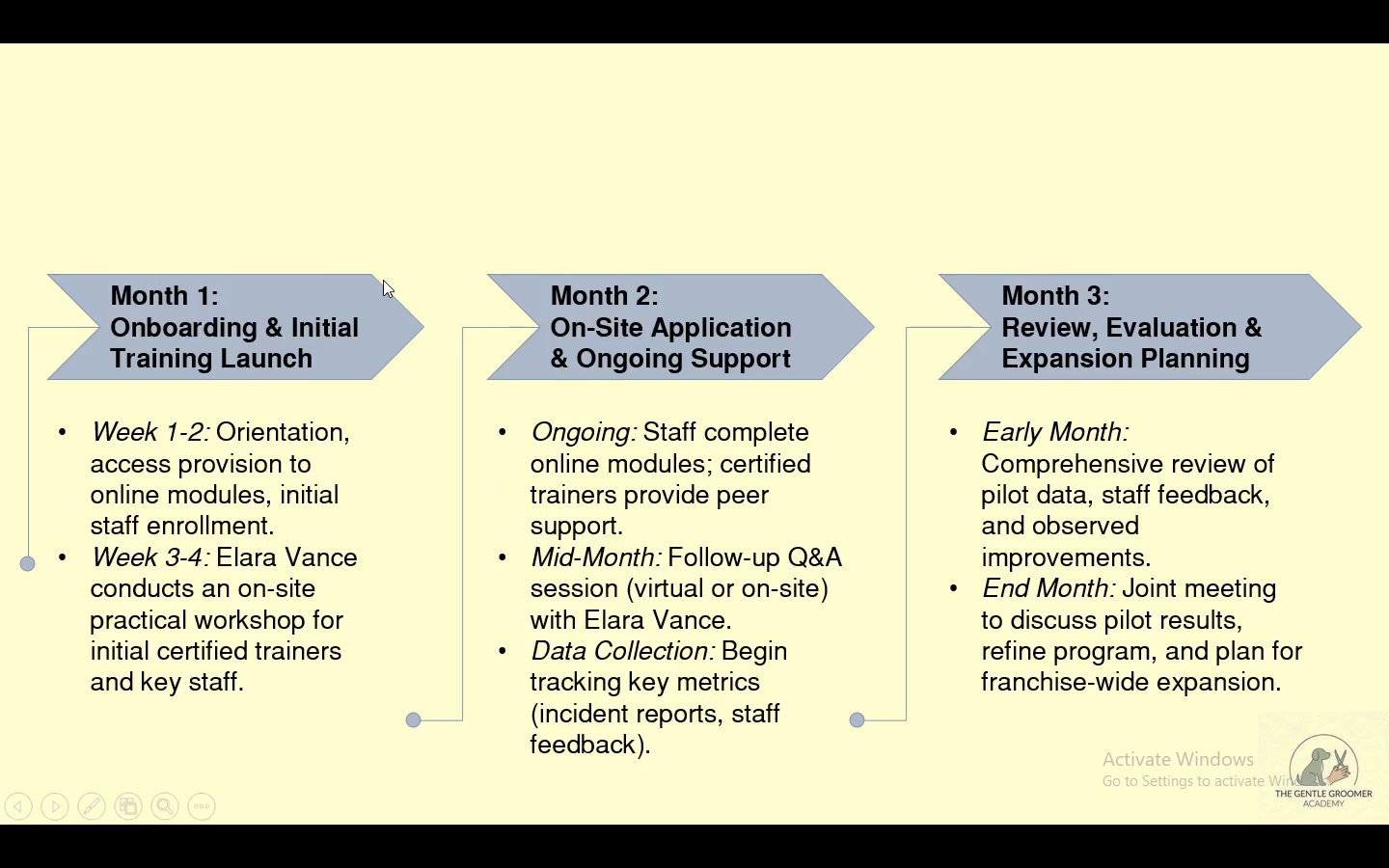 
key(ArrowRight)
 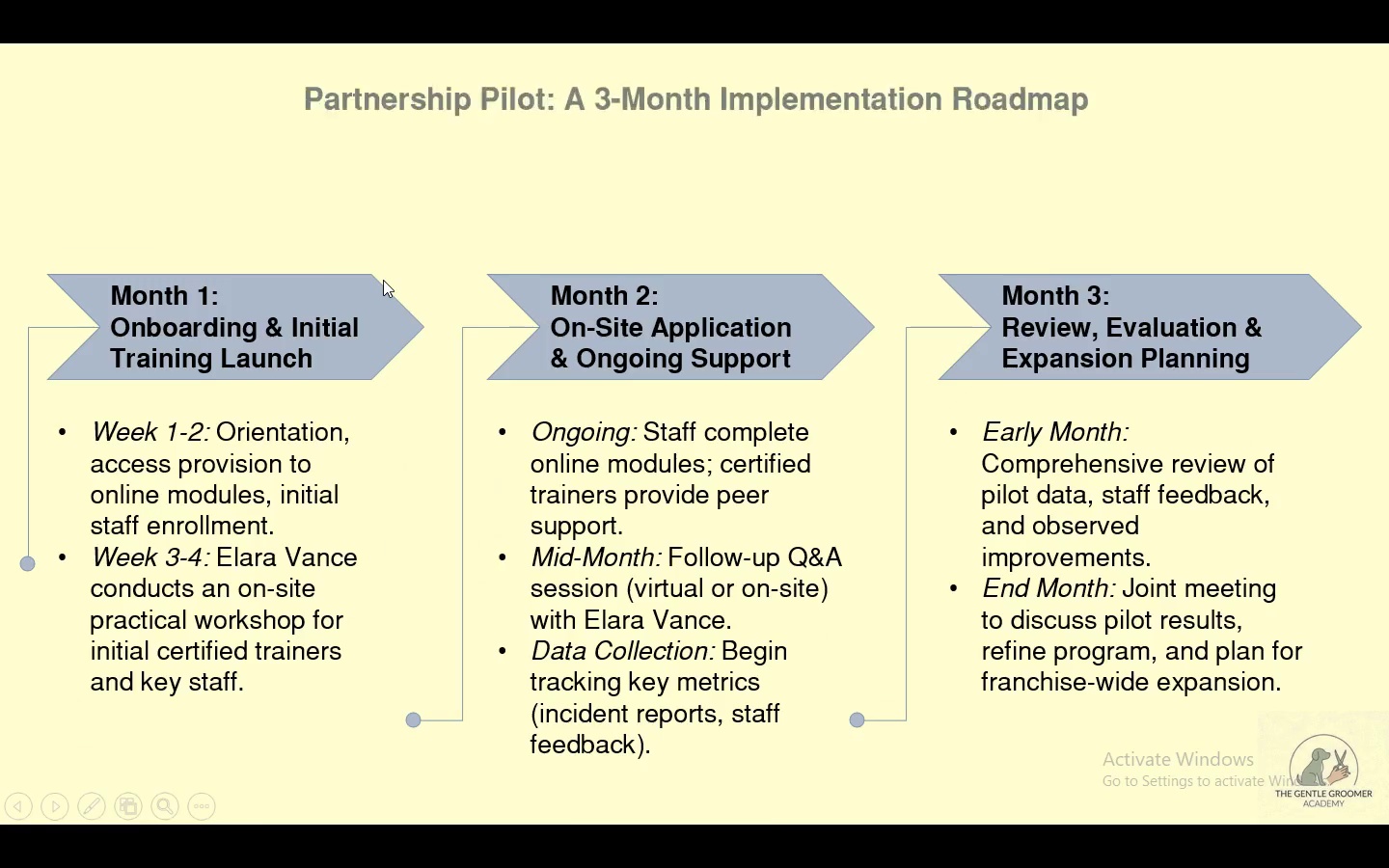 
key(ArrowRight)
 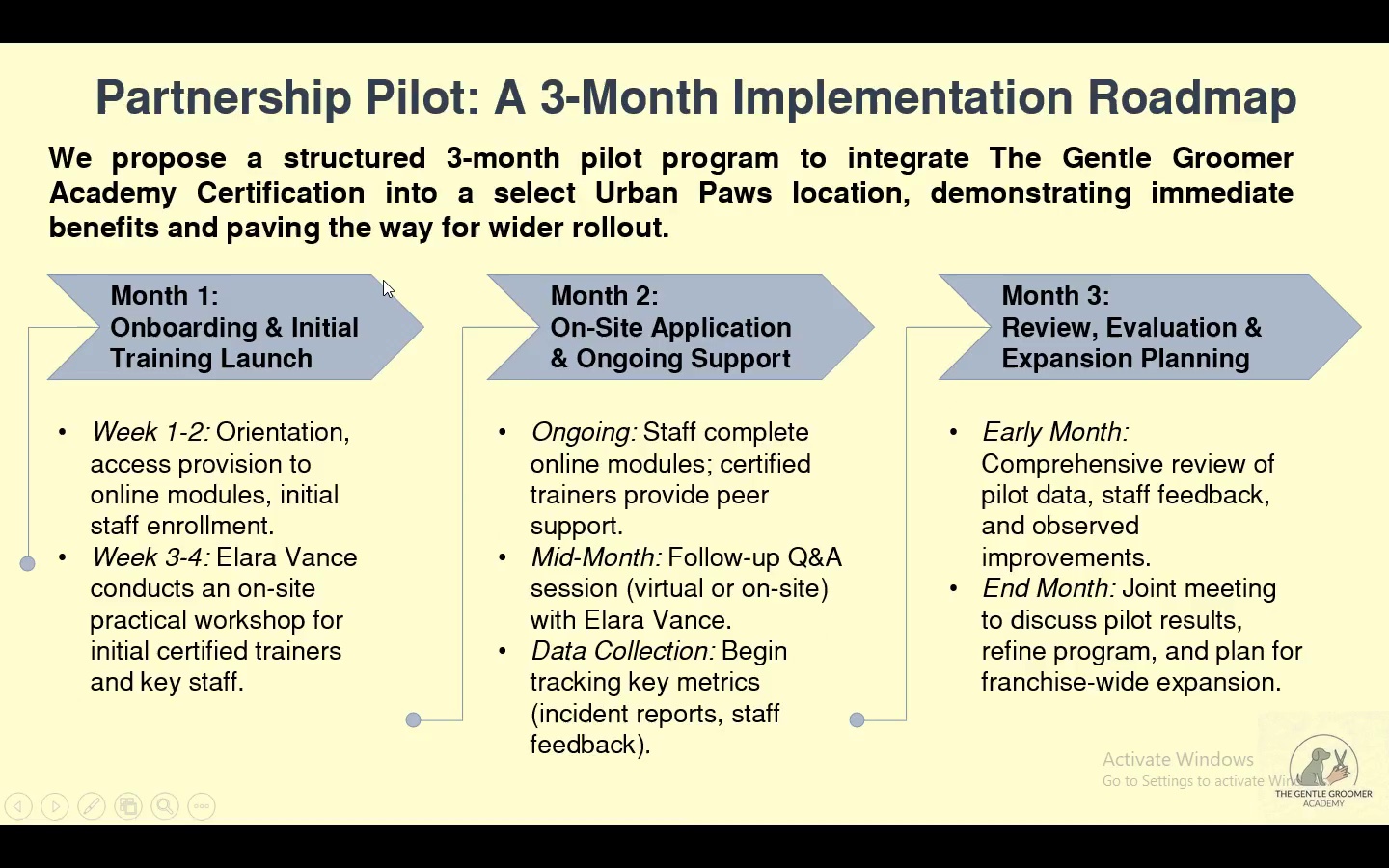 
key(ArrowRight)
 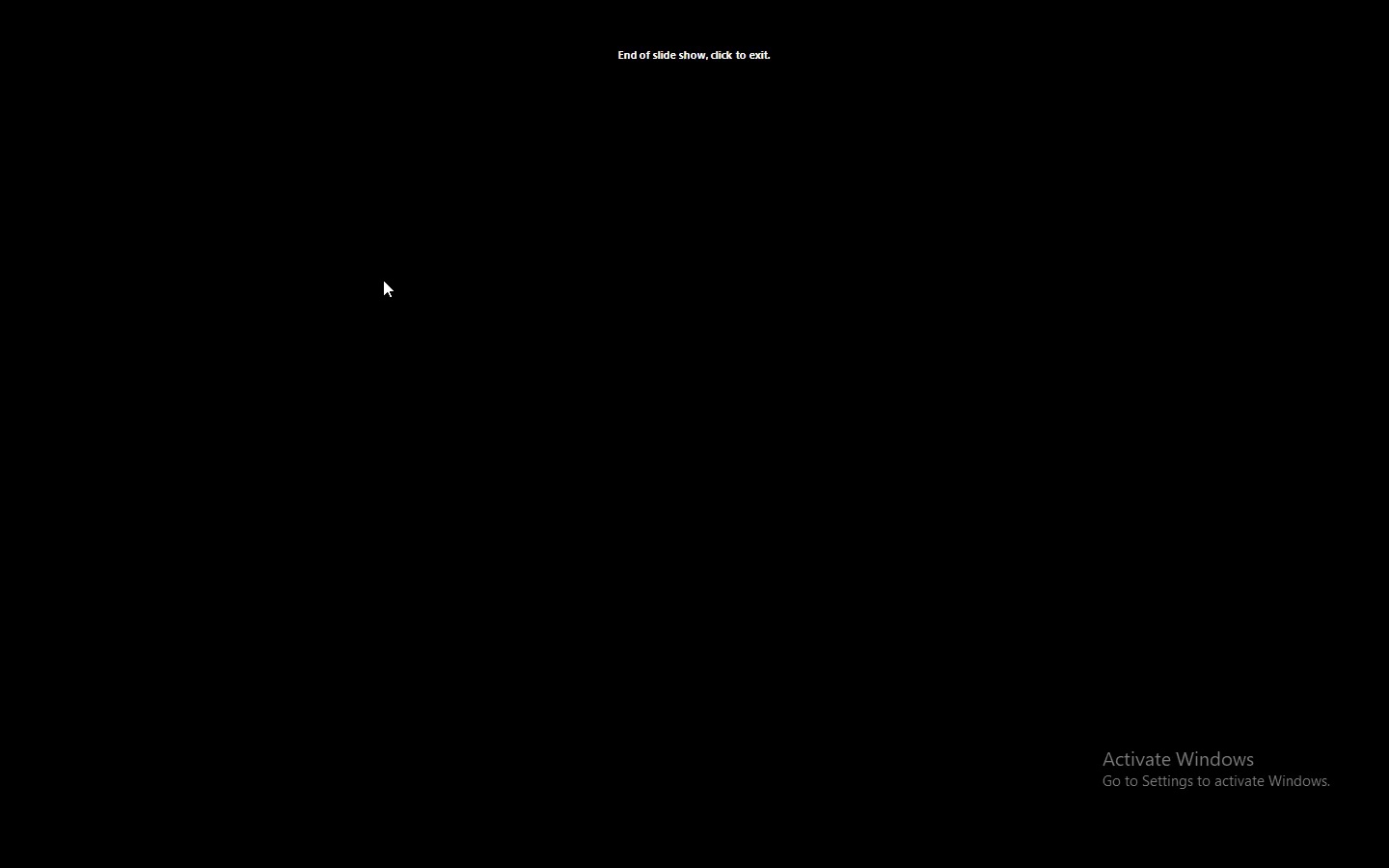 
key(Alt+AltLeft)
 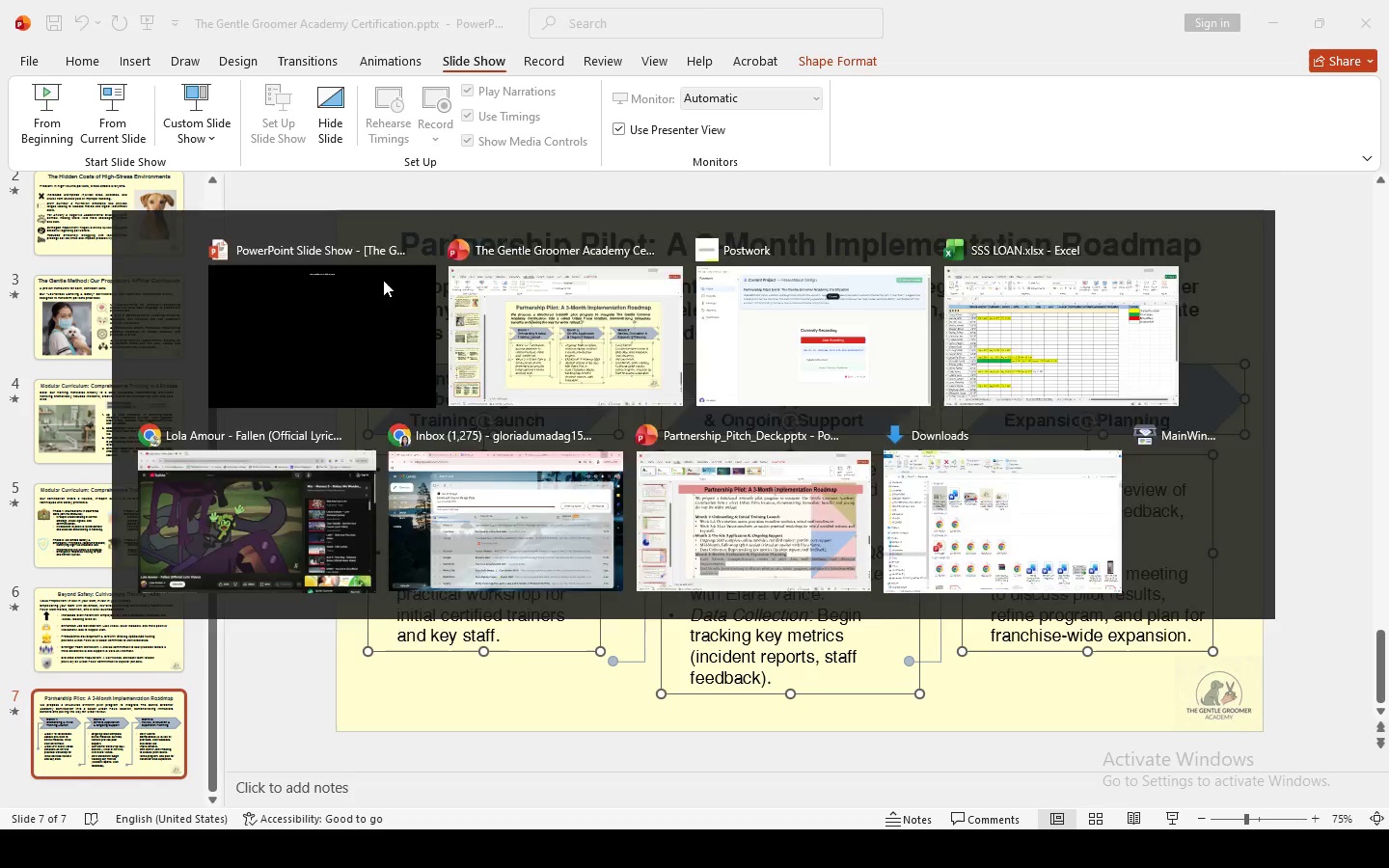 
key(Alt+Tab)
 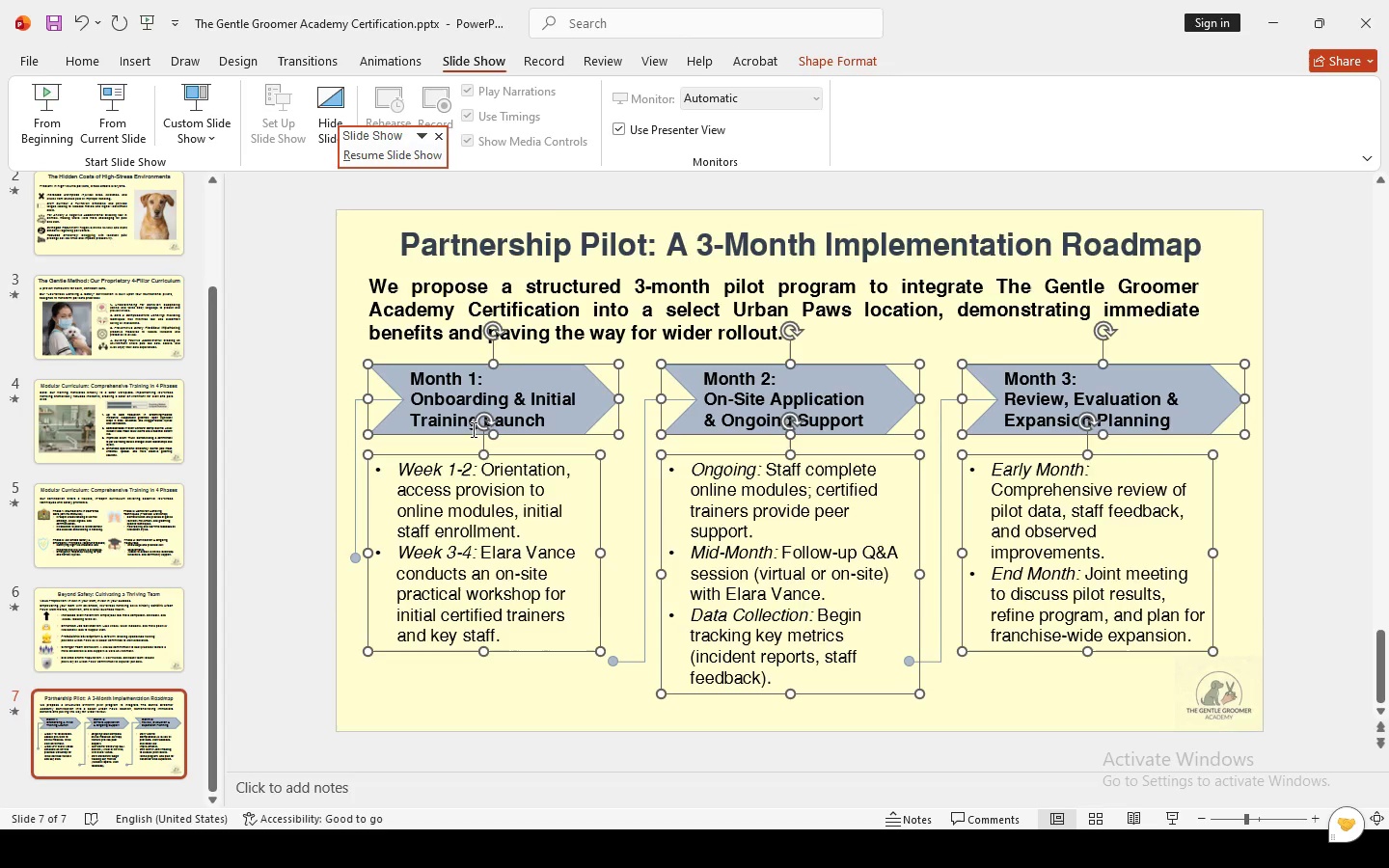 
left_click([470, 413])
 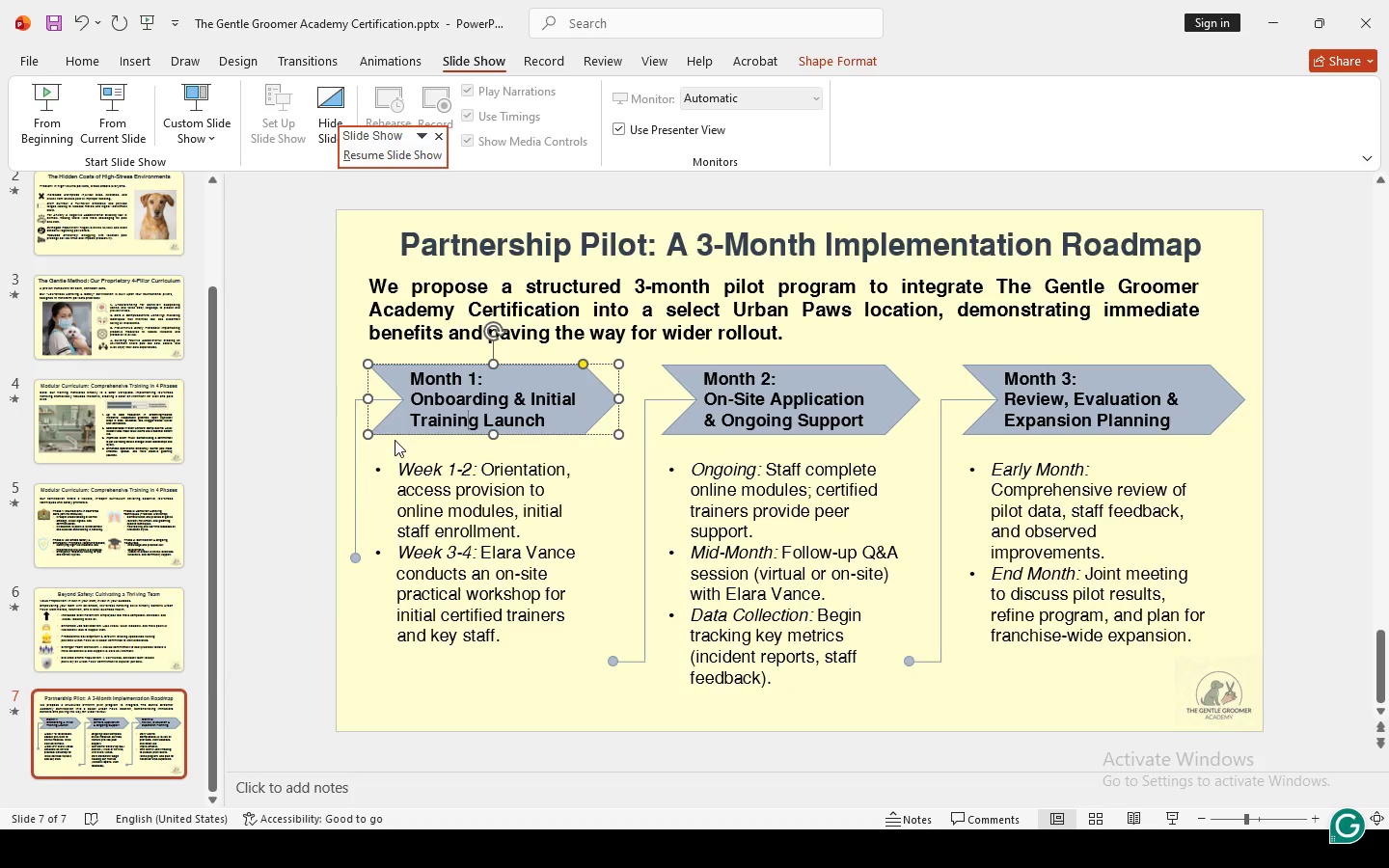 
left_click([392, 434])
 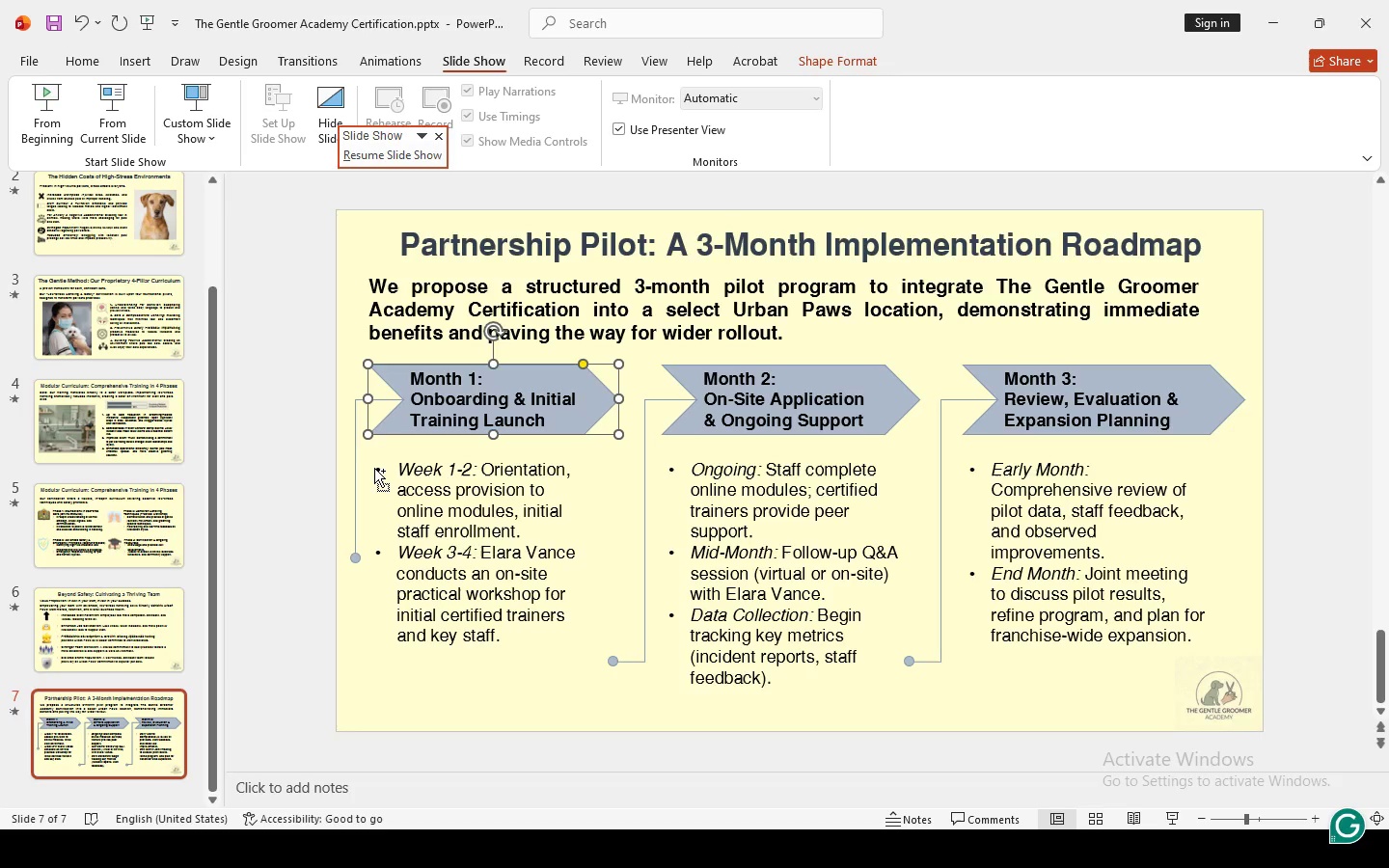 
hold_key(key=ControlLeft, duration=0.97)
left_click([359, 474])
 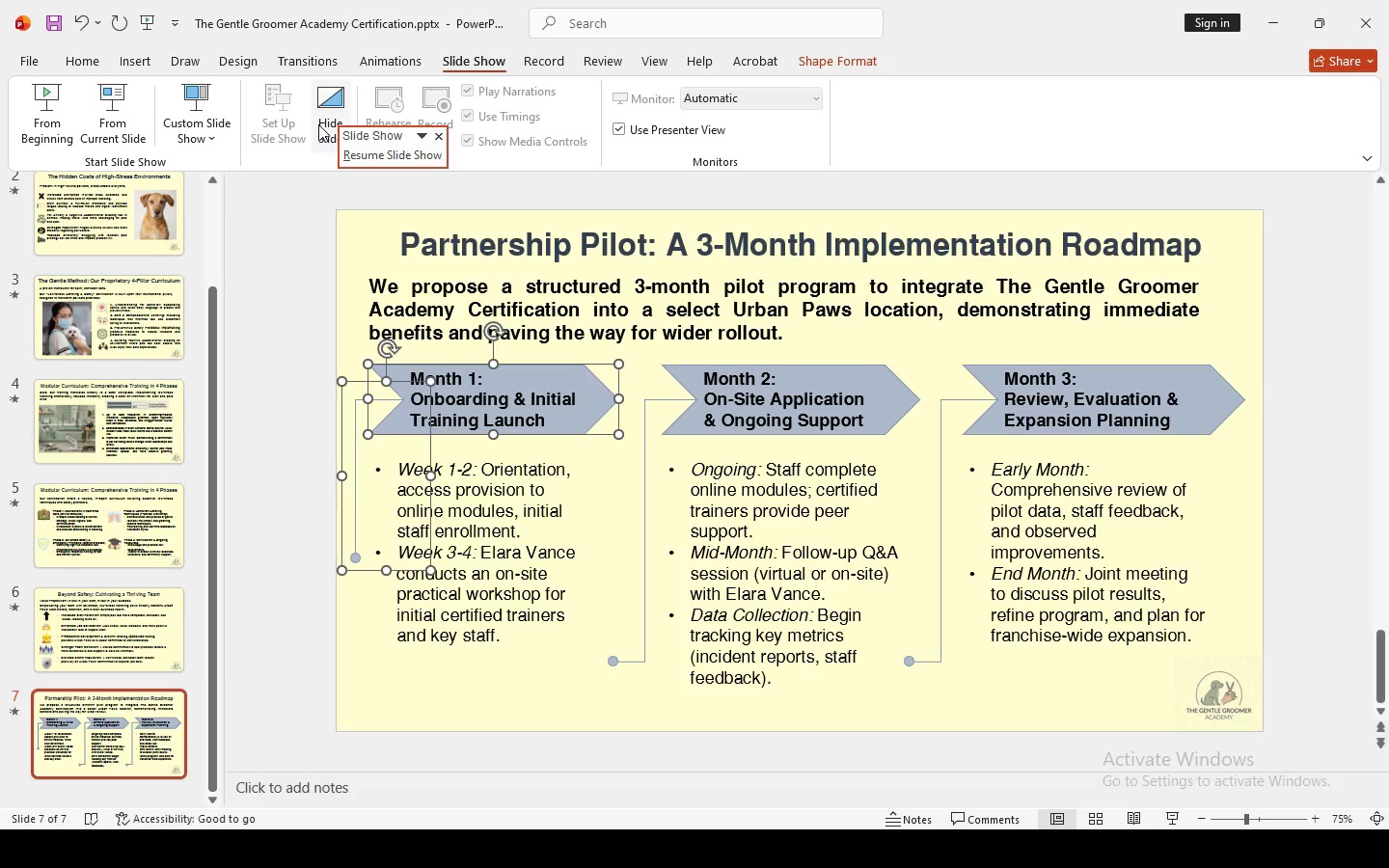 
left_click([400, 66])
 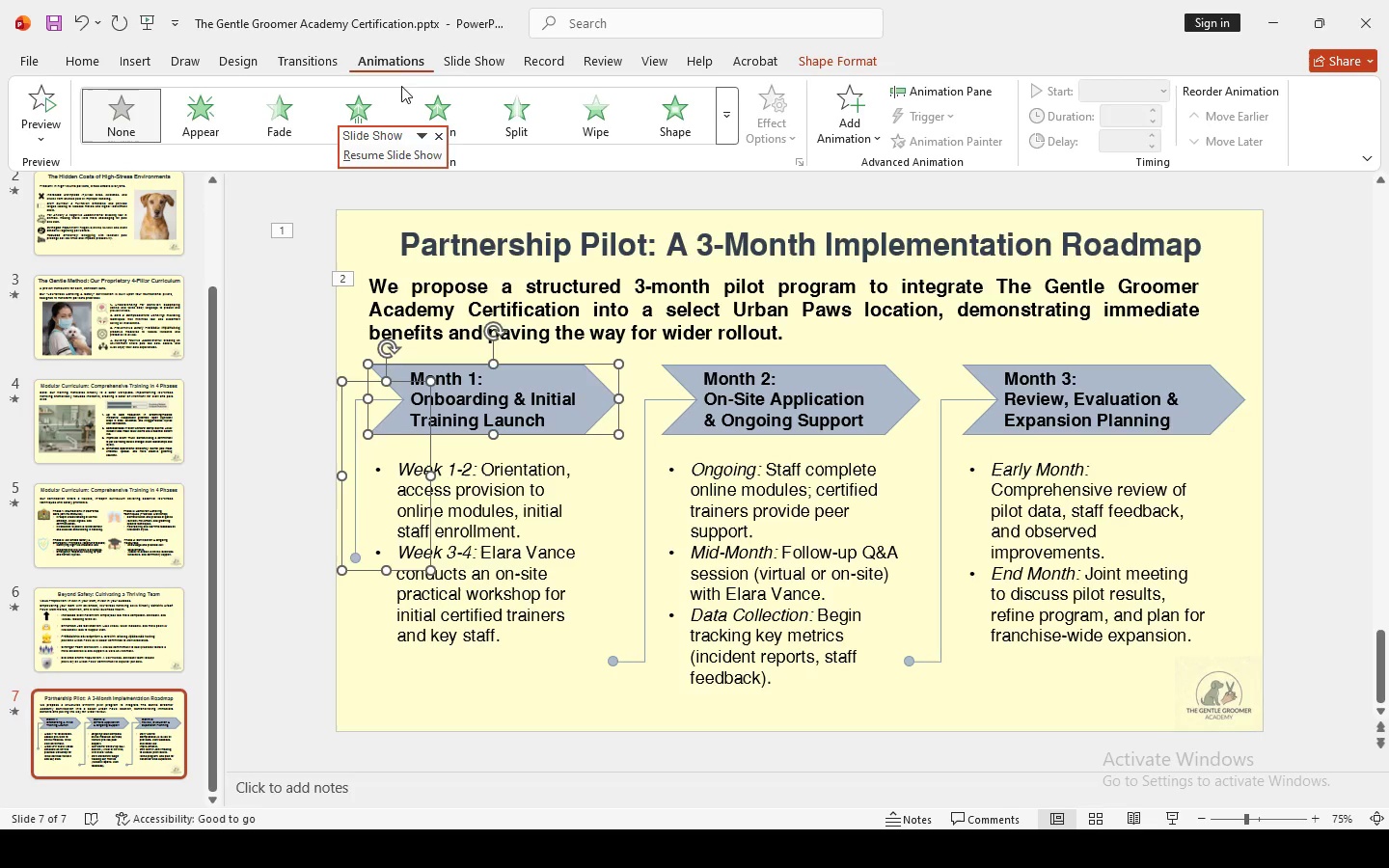 
mouse_move([401, 118])
 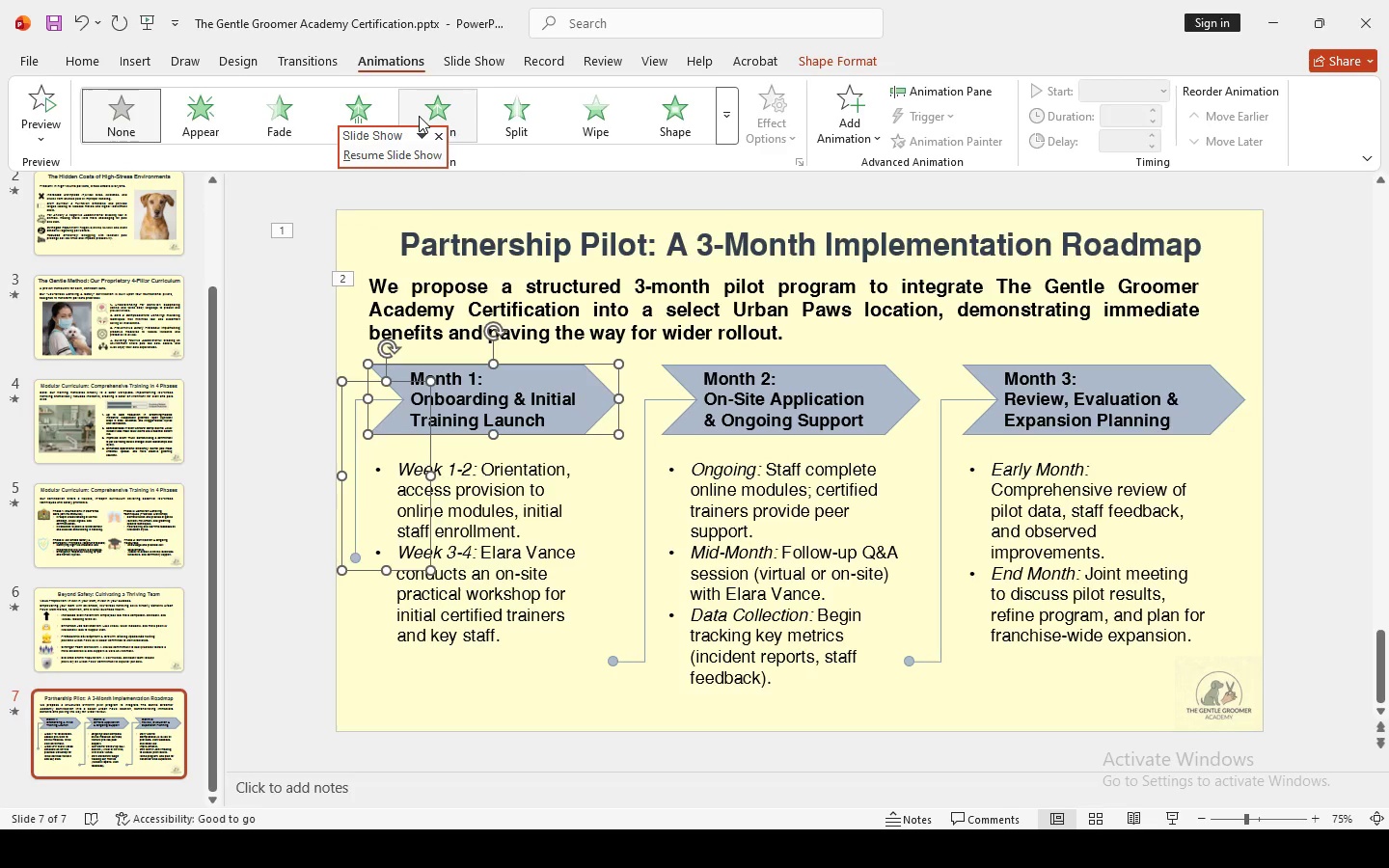 
mouse_move([422, 116])
 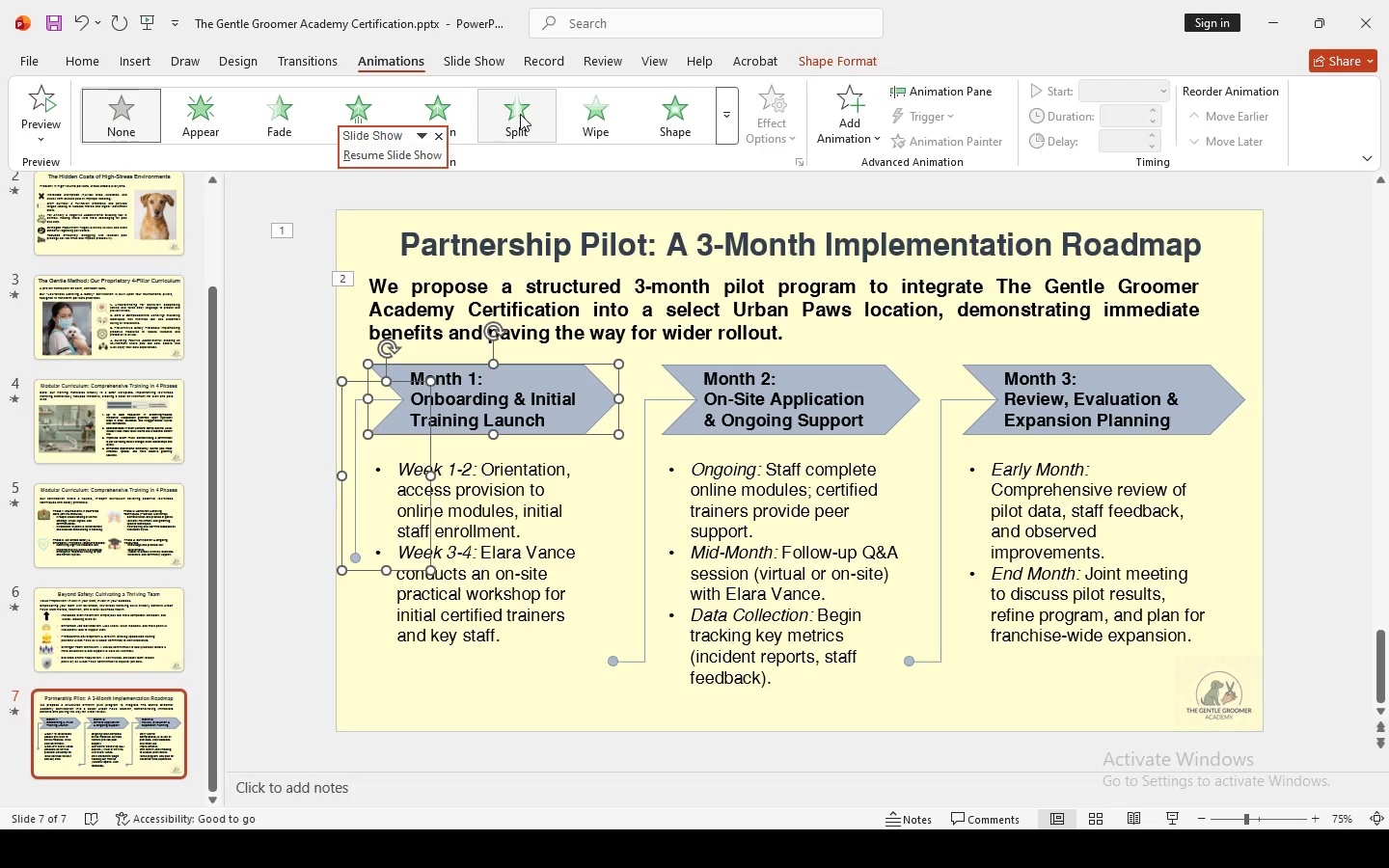 
left_click([520, 114])
 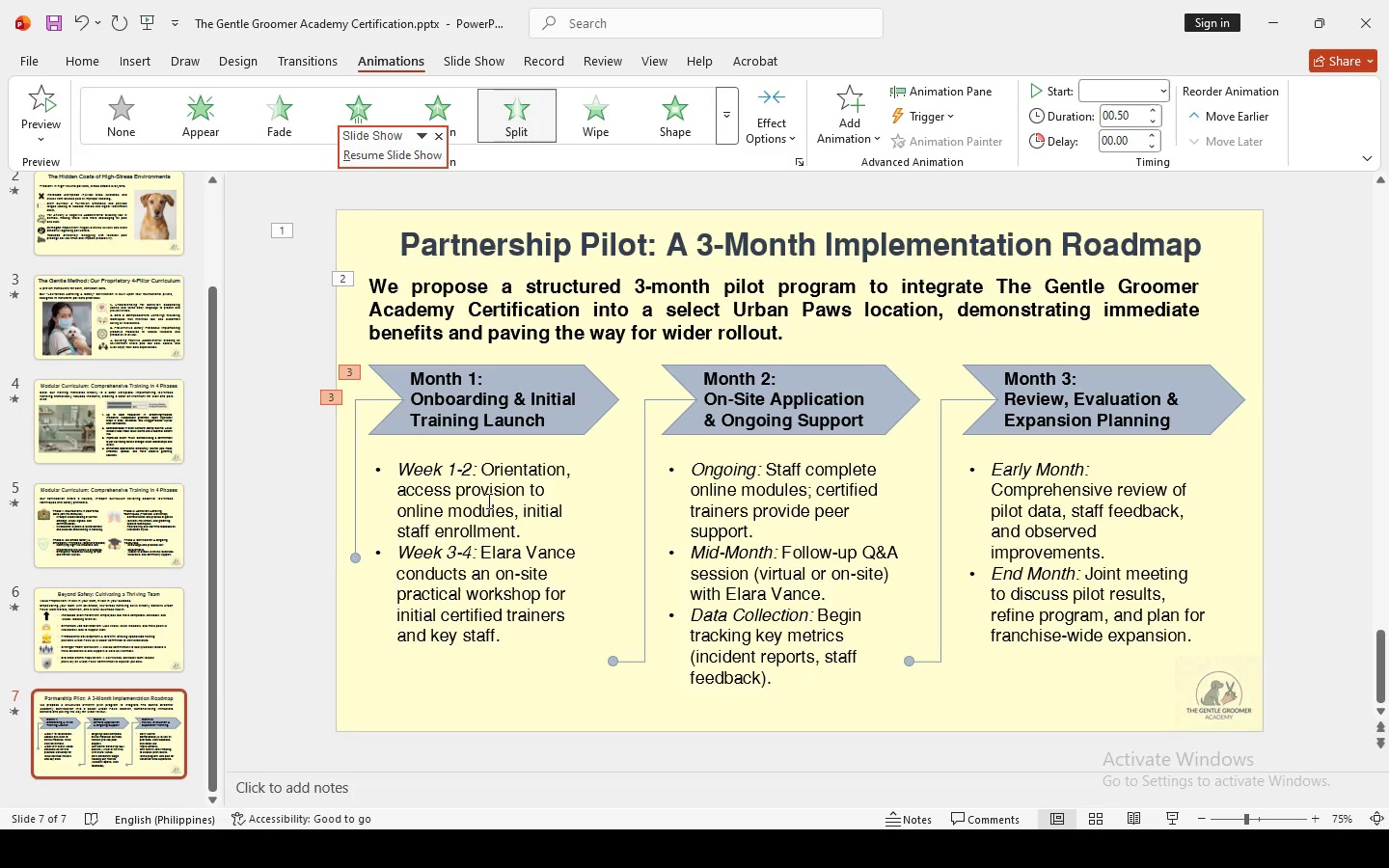 
left_click([483, 475])
 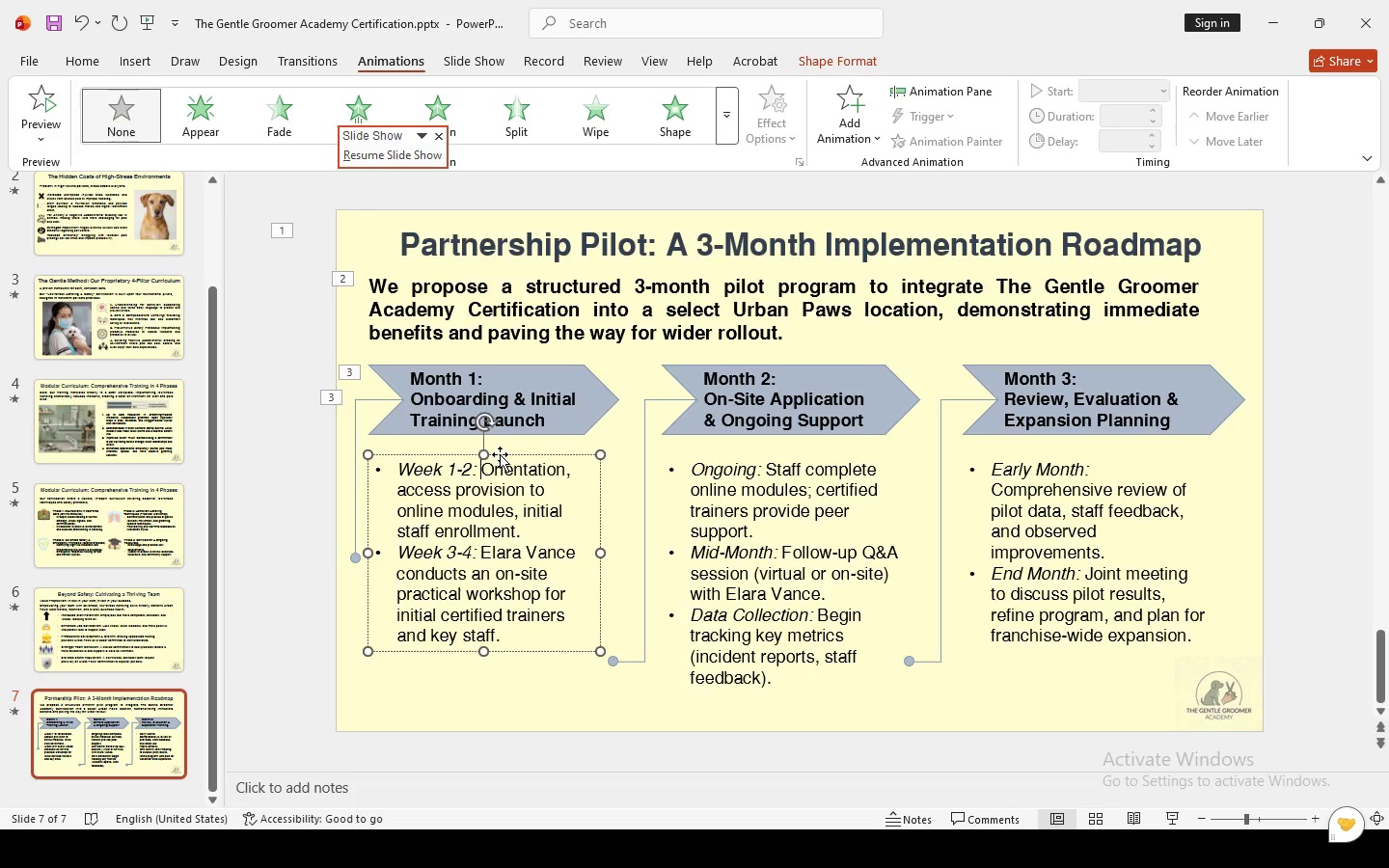 
left_click([500, 454])
 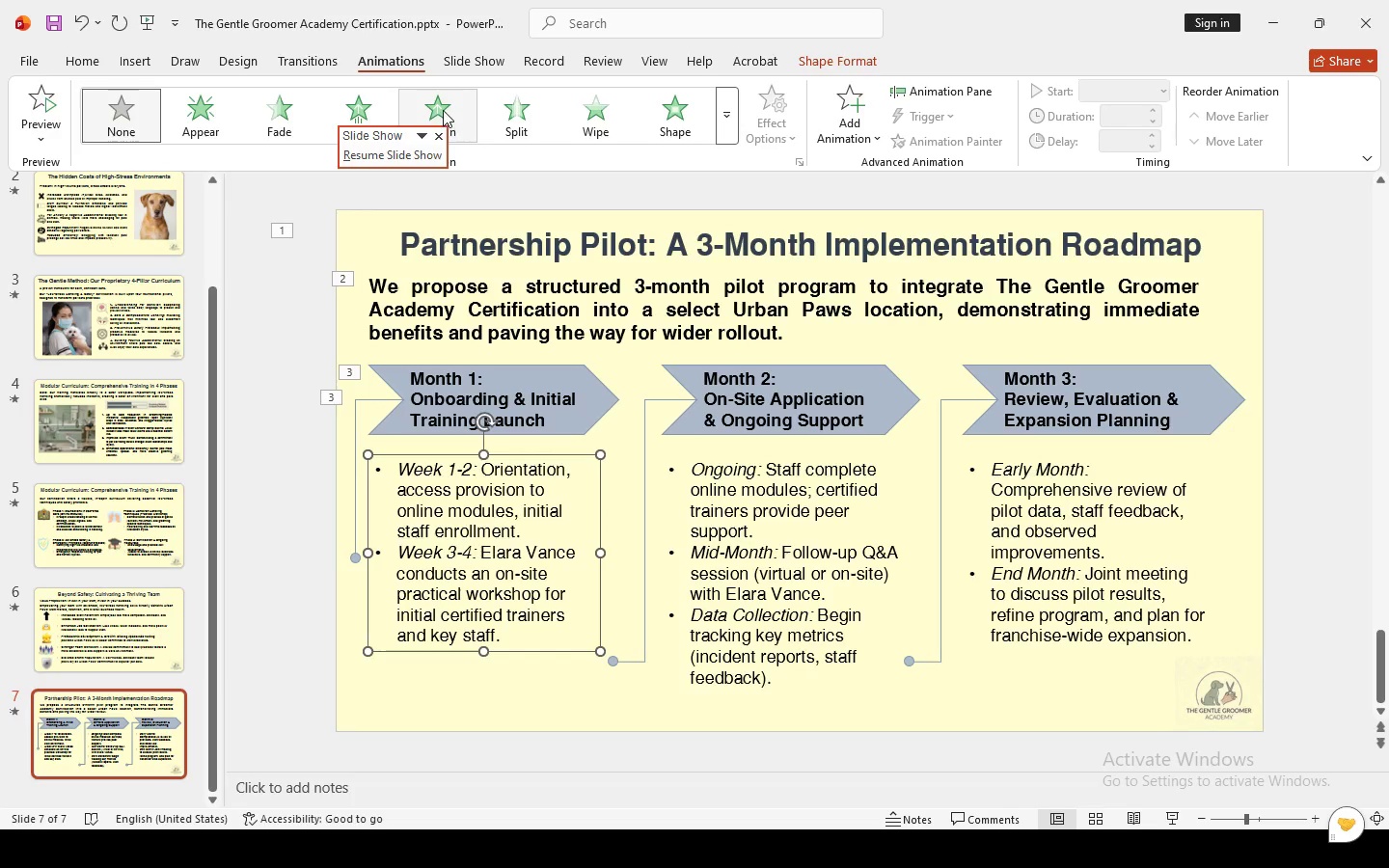 
left_click([443, 110])
 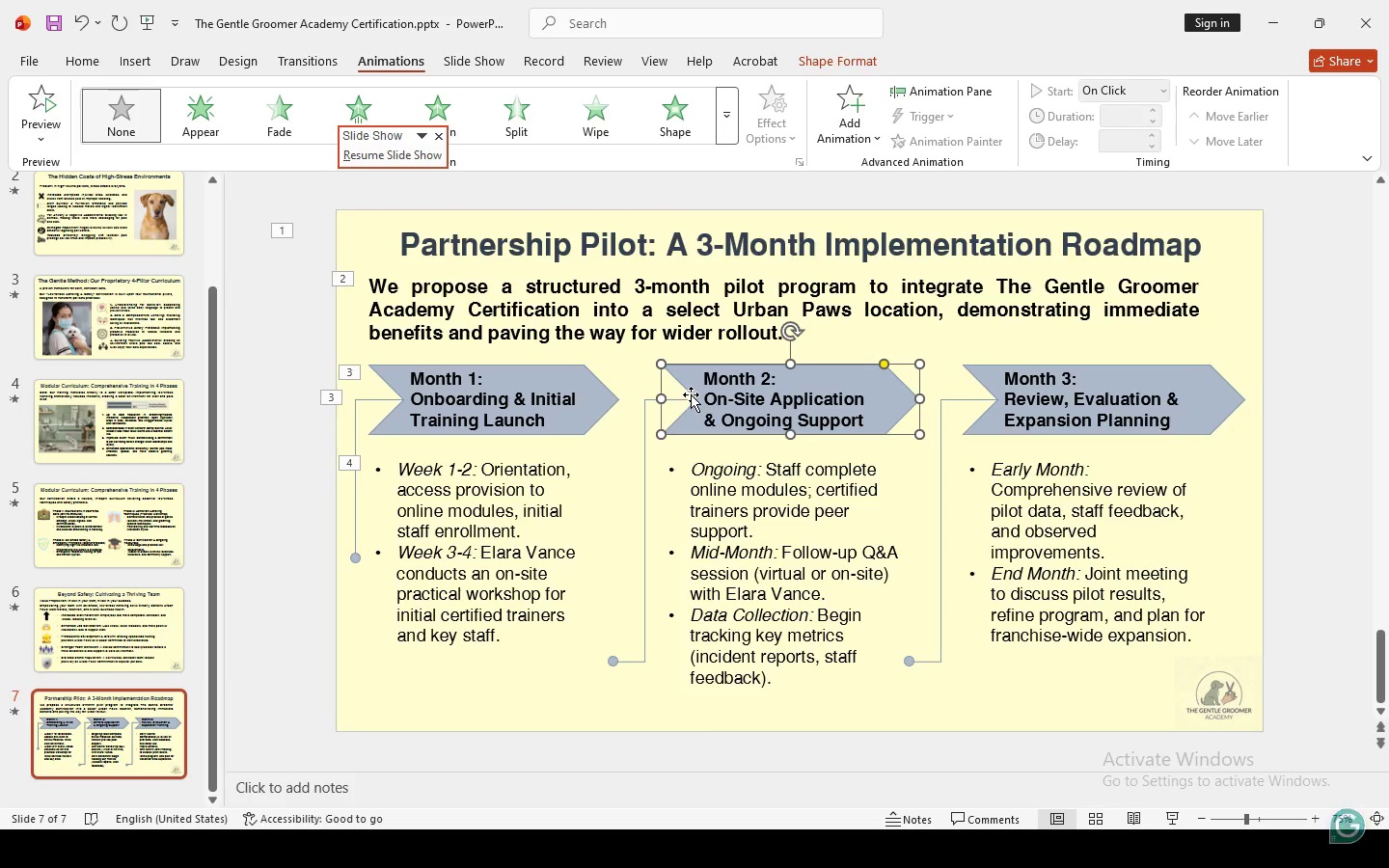 
hold_key(key=ControlLeft, duration=1.05)
left_click([644, 425])
 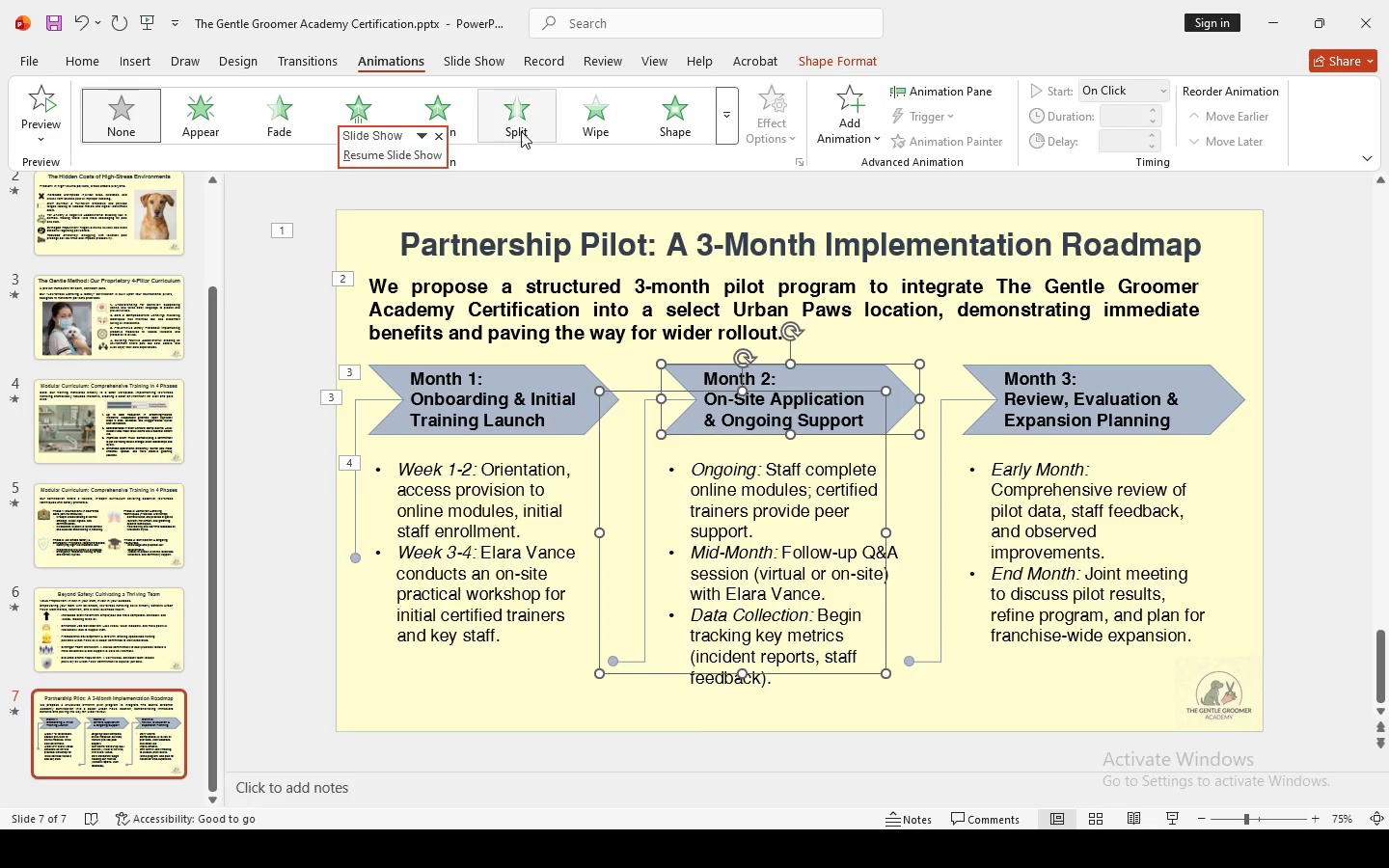 
left_click([521, 129])
 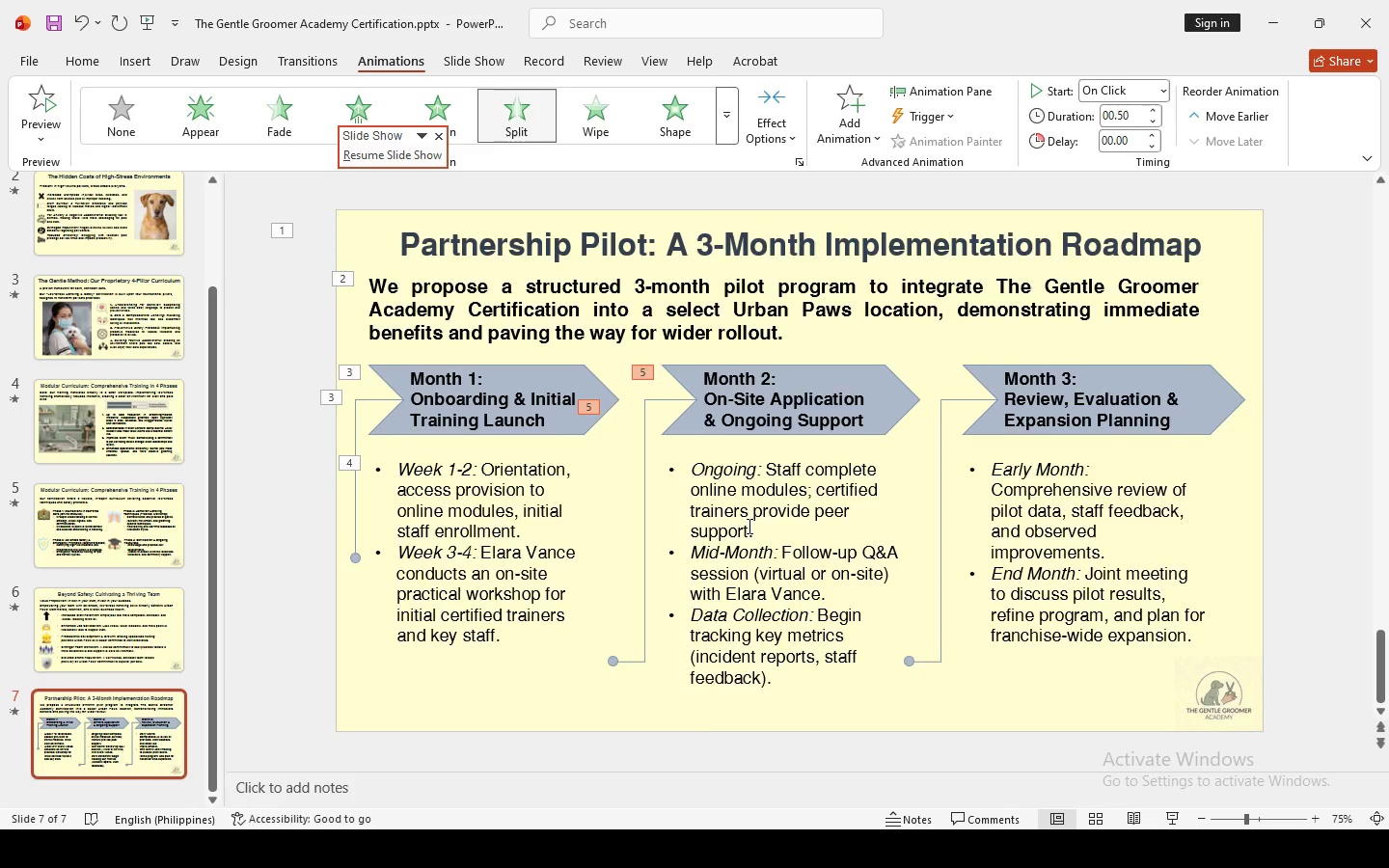 
double_click([746, 523])
 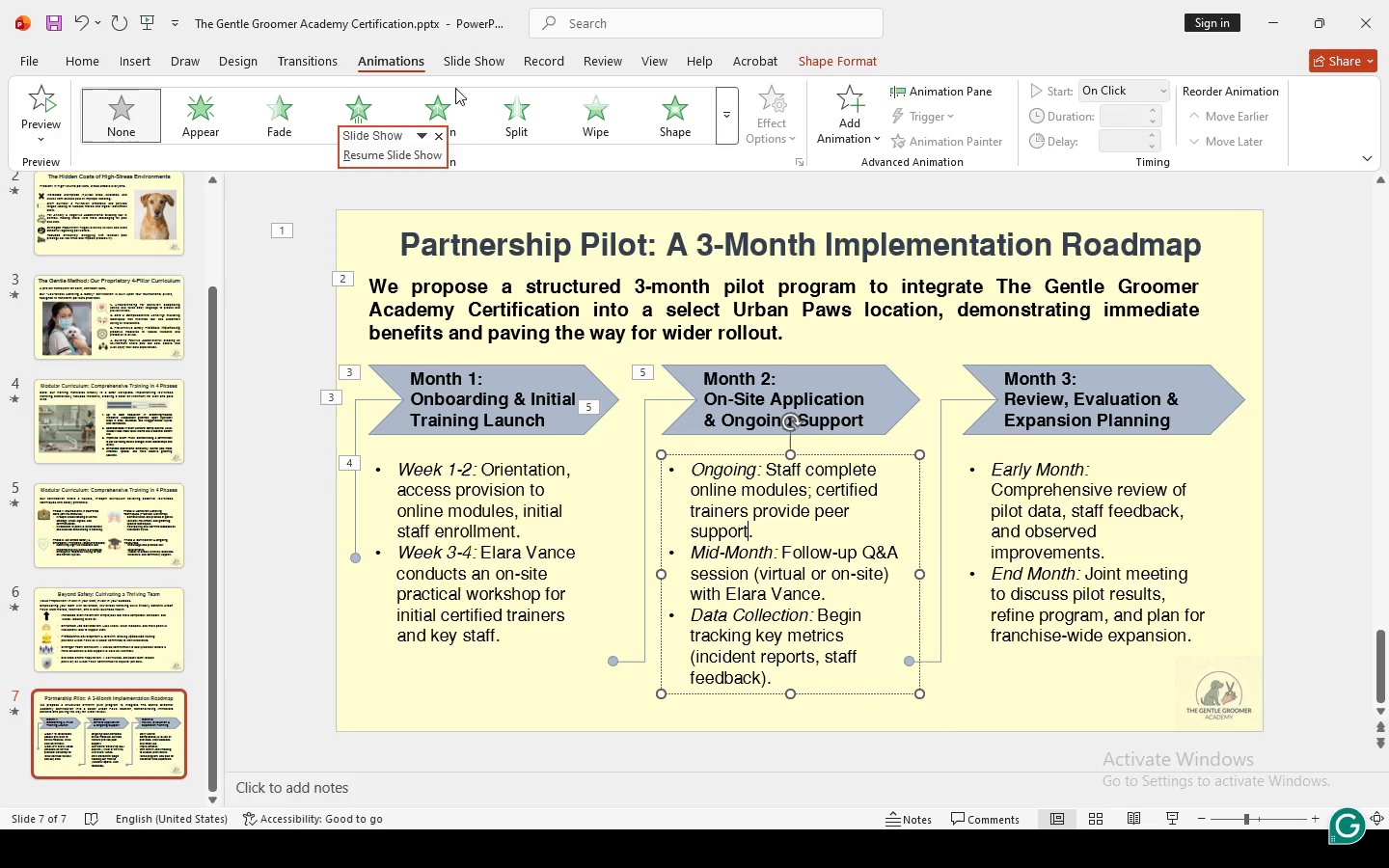 
left_click([443, 101])
 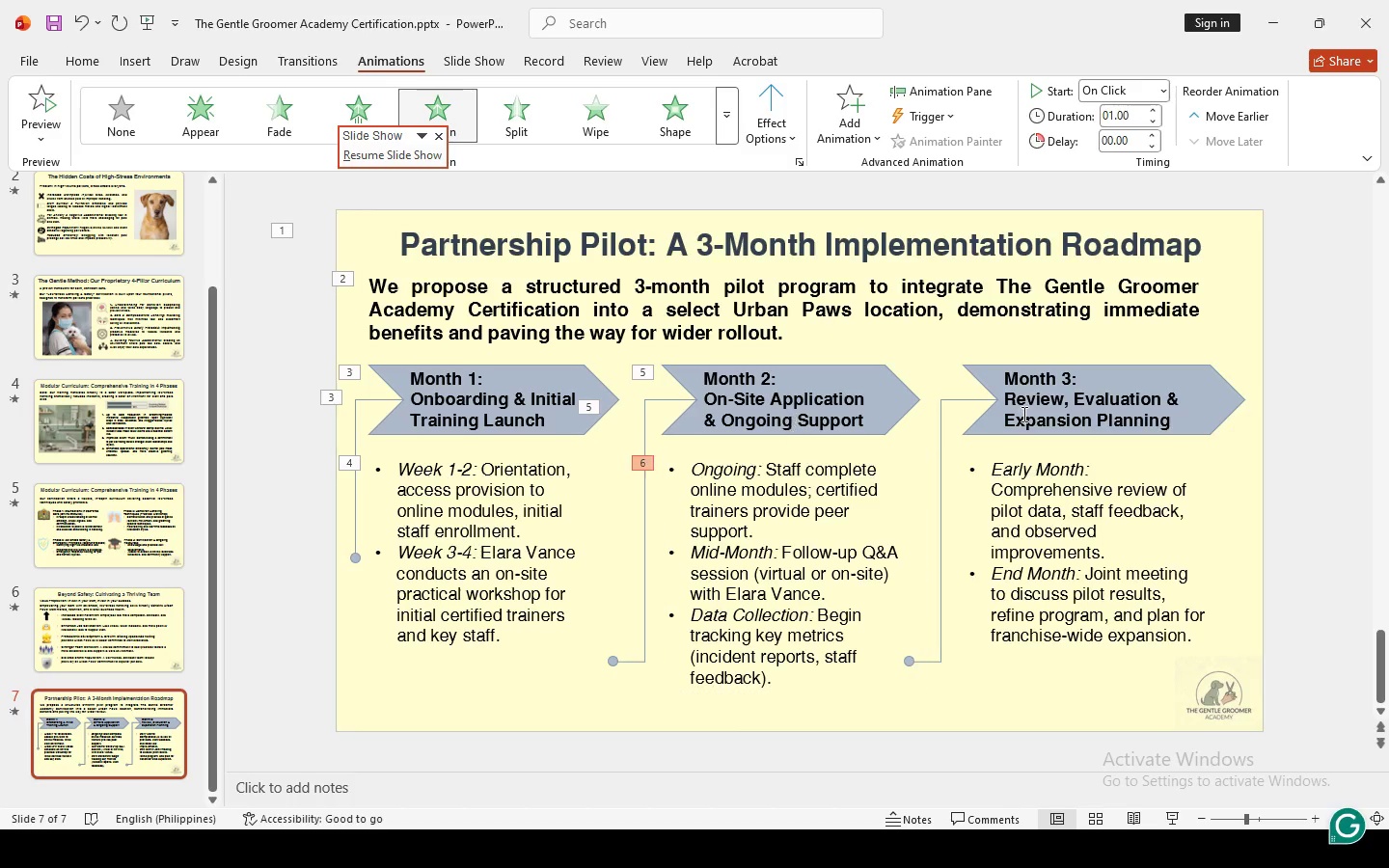 
double_click([1021, 413])
 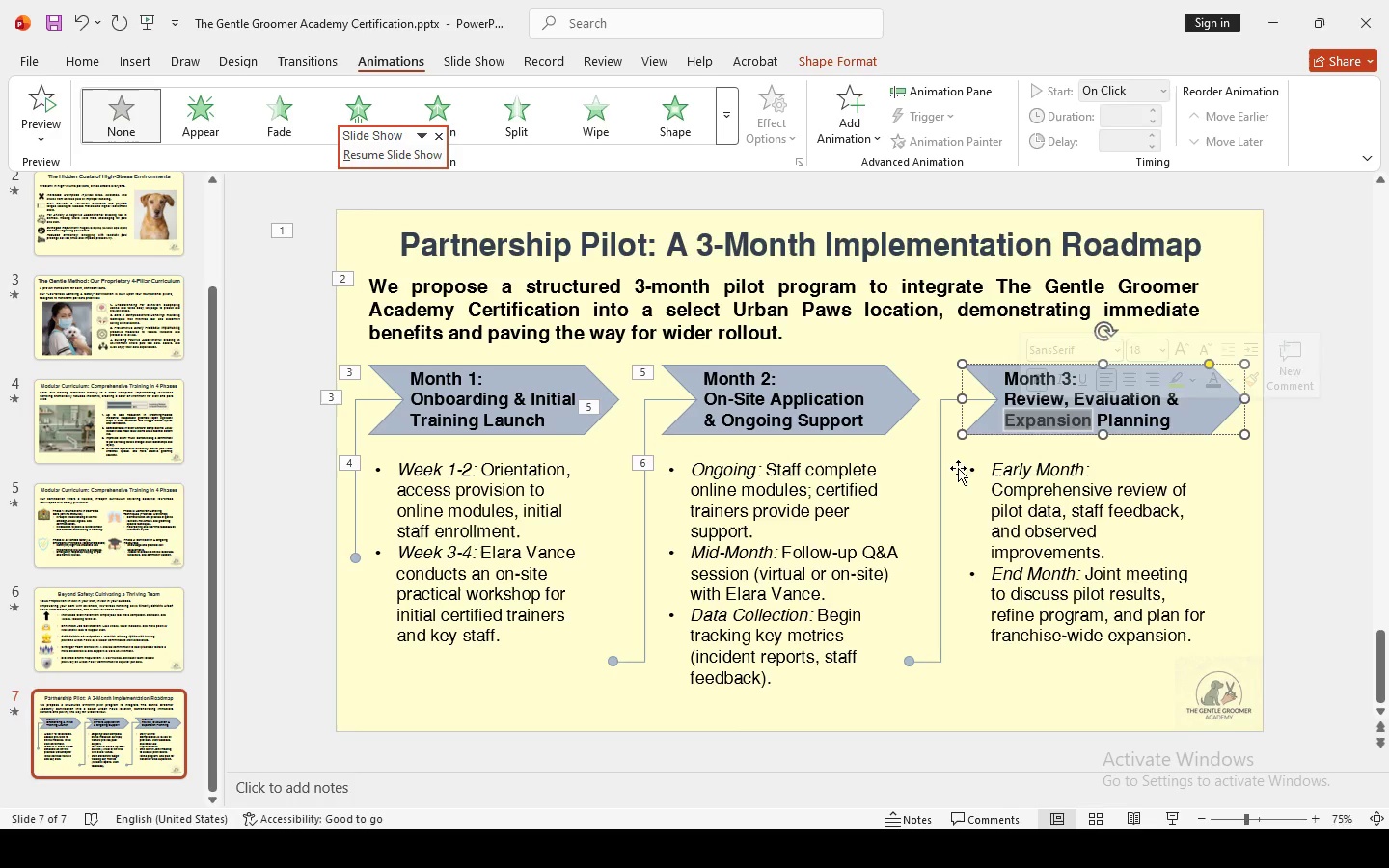 
hold_key(key=ControlLeft, duration=0.86)
left_click([940, 473])
 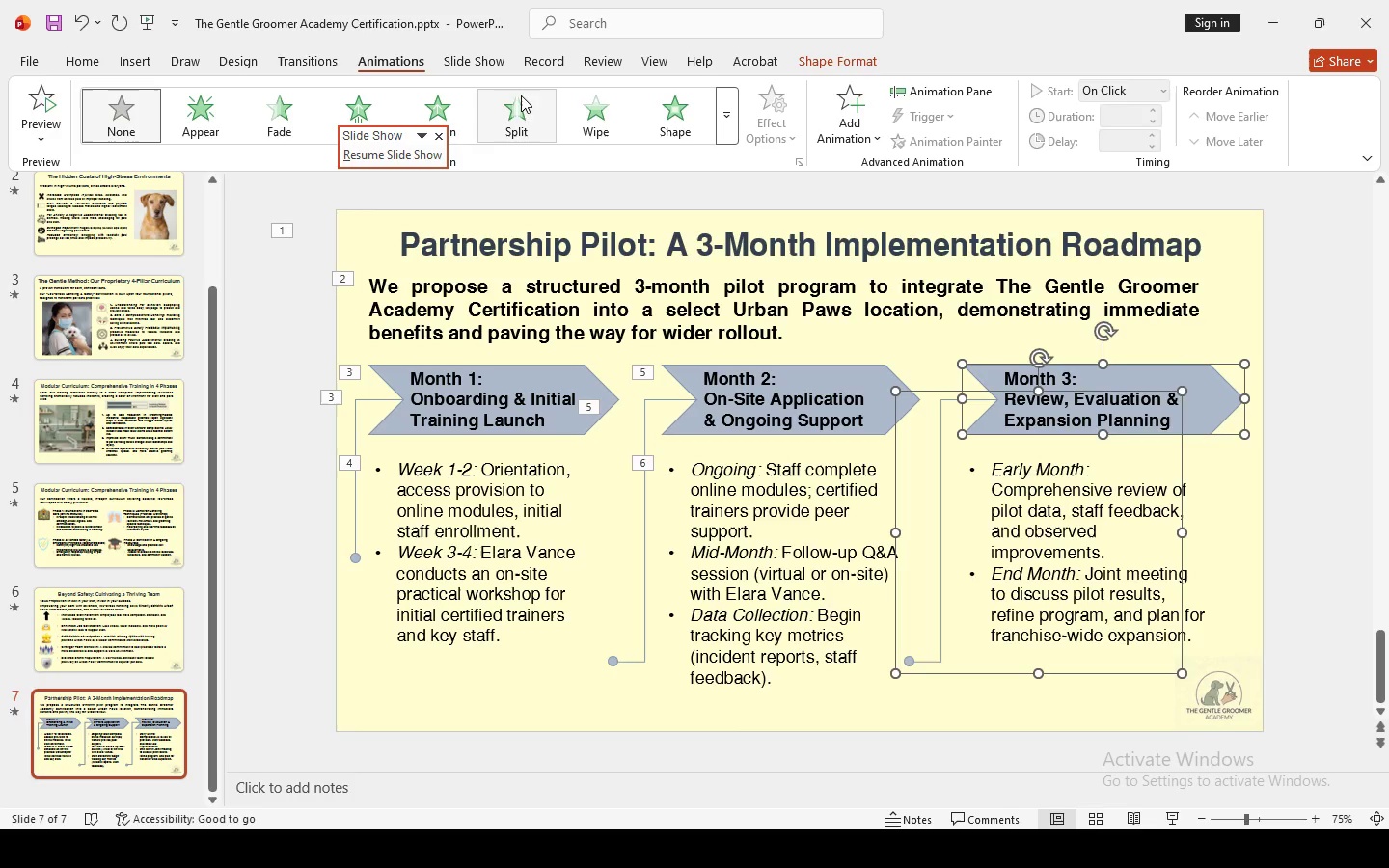 
left_click([519, 97])
 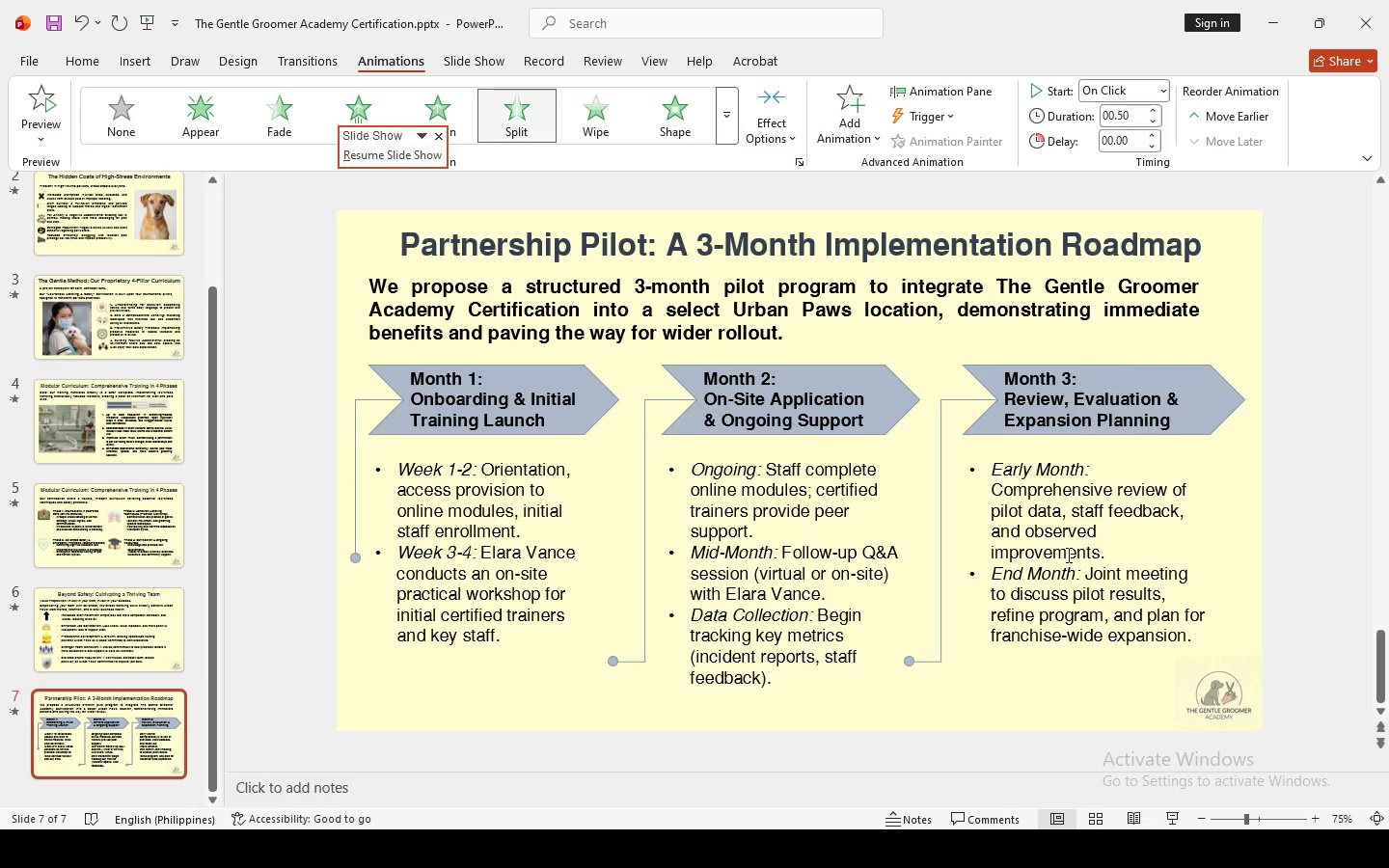 
left_click([1067, 555])
 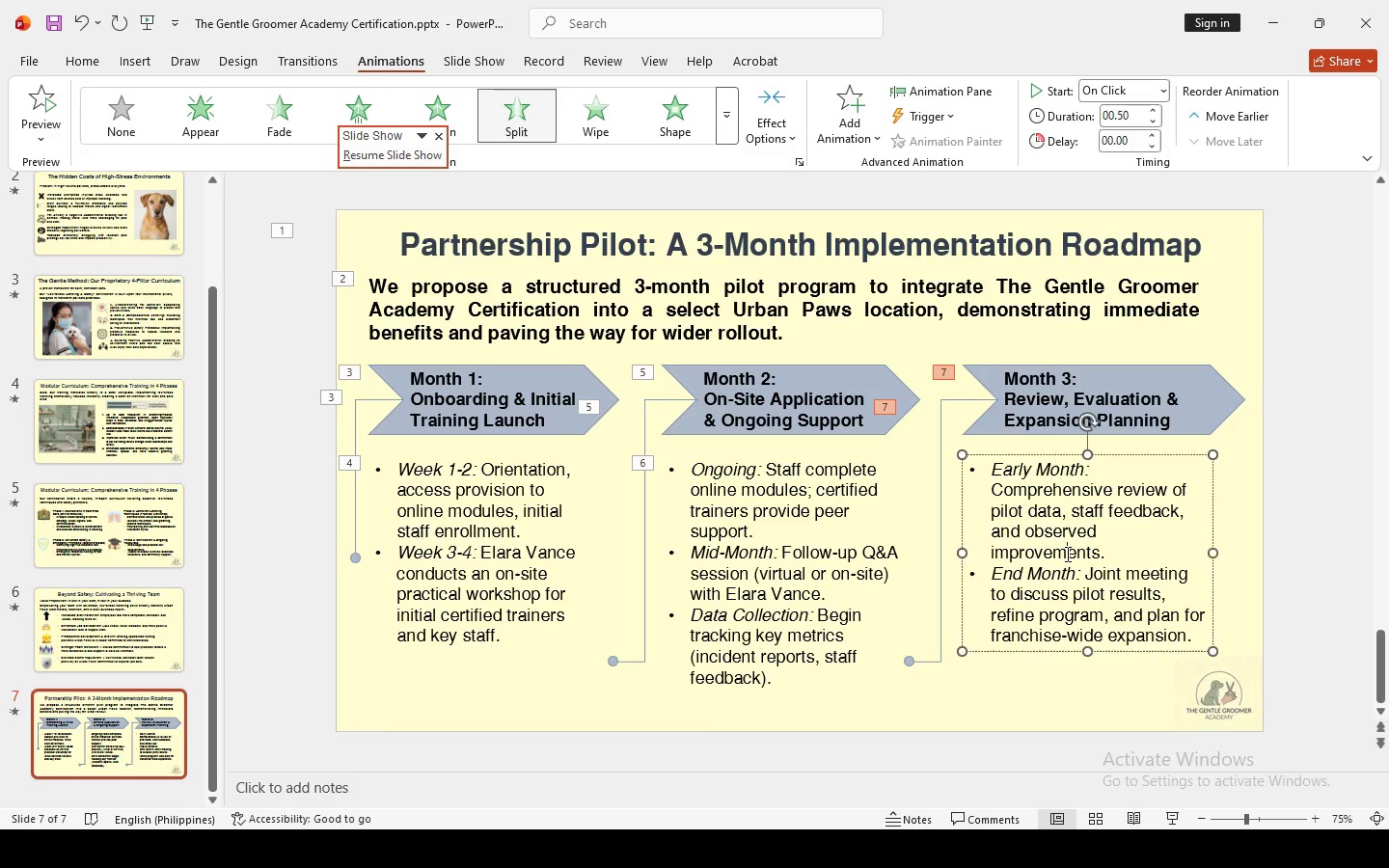 
left_click([1066, 554])
 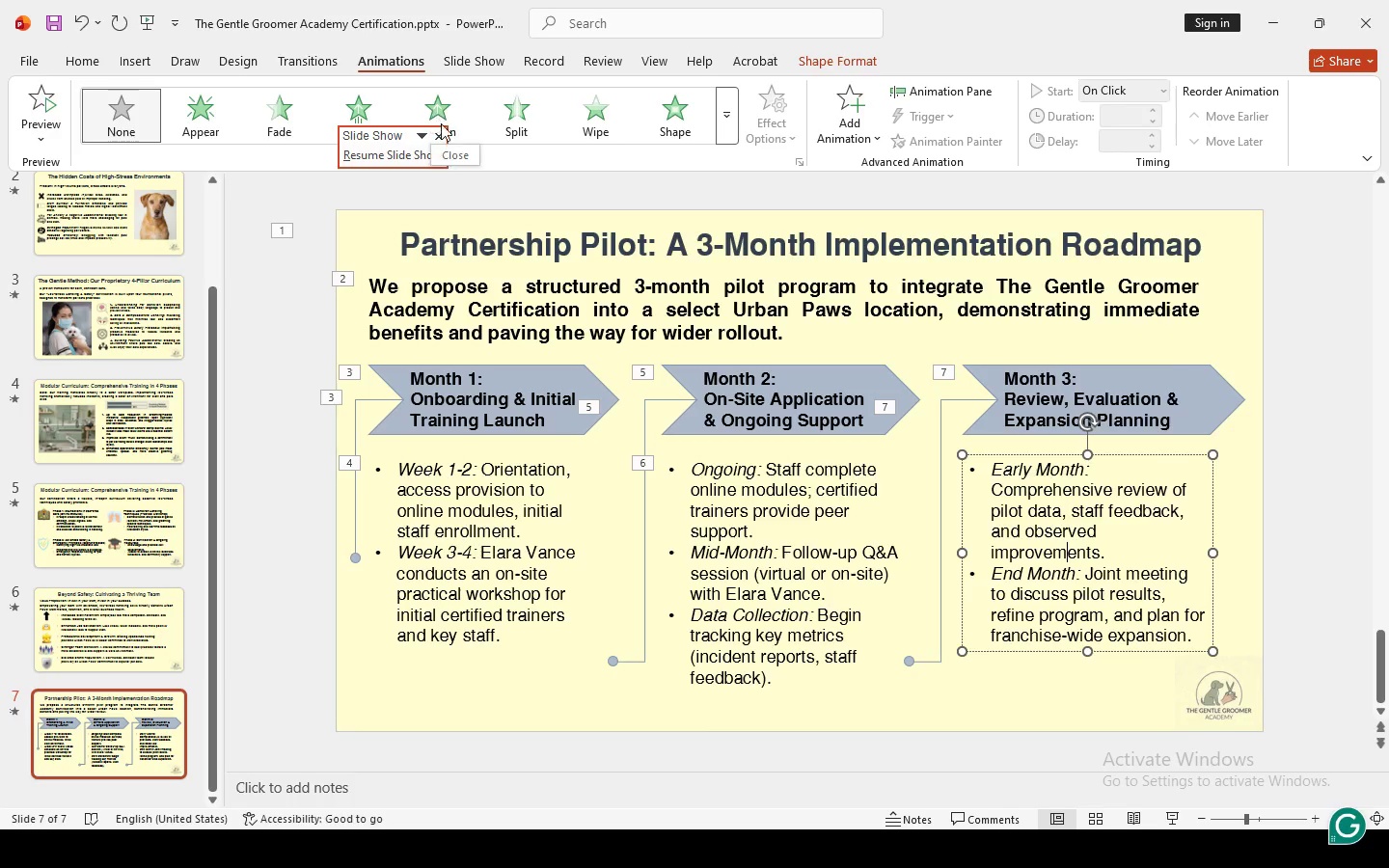 
left_click([444, 115])
 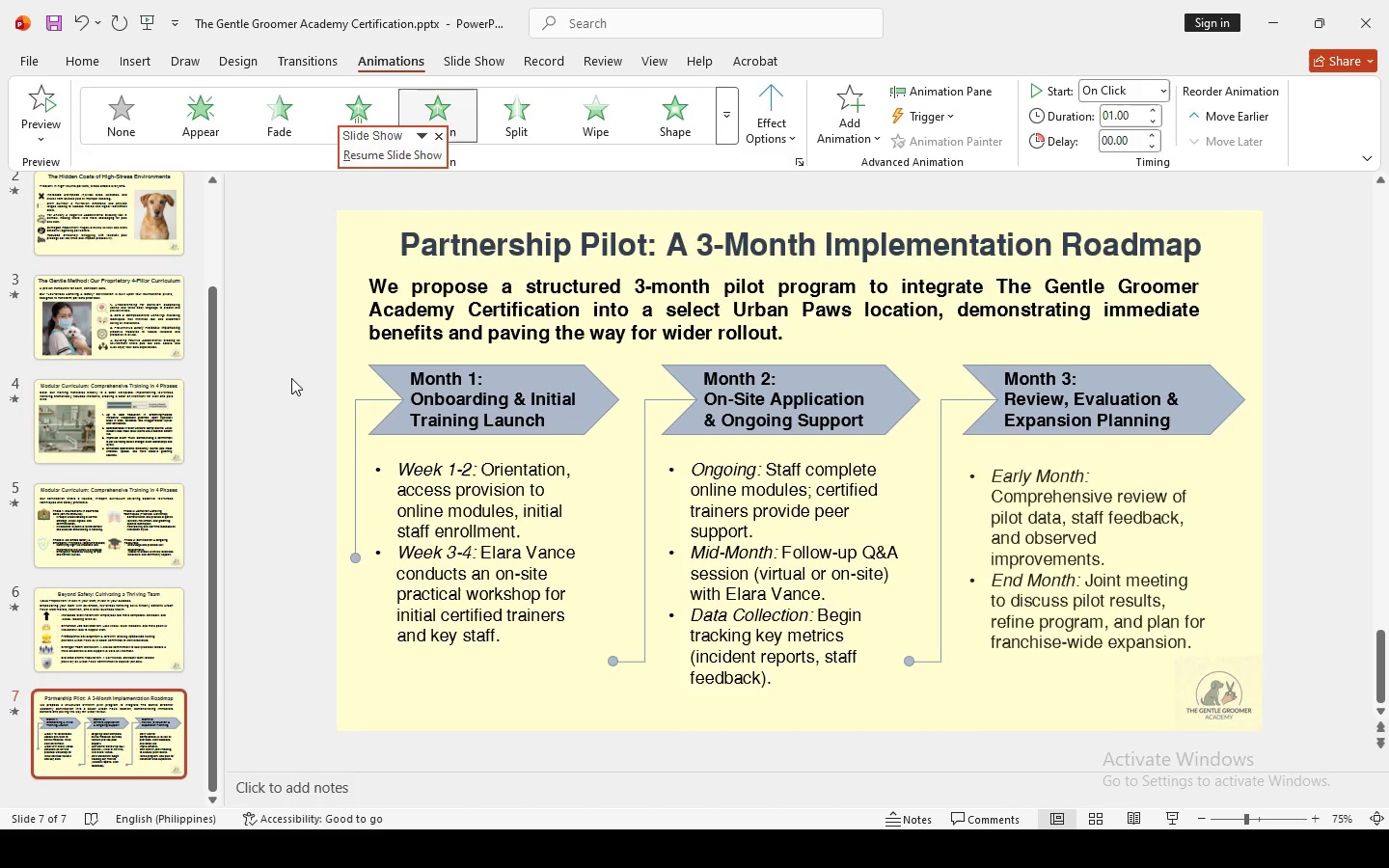 
left_click([288, 378])
 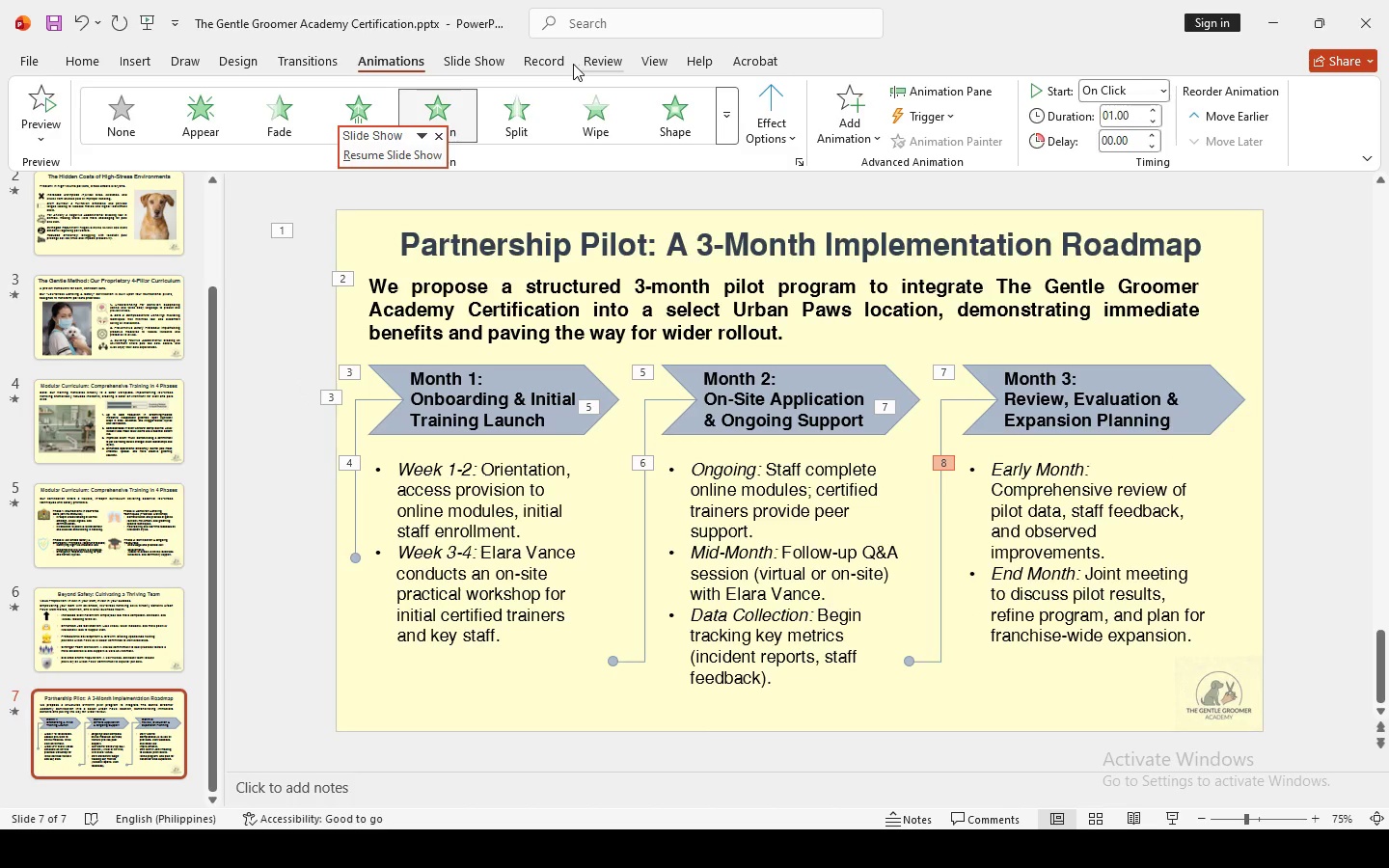 
left_click([486, 64])
 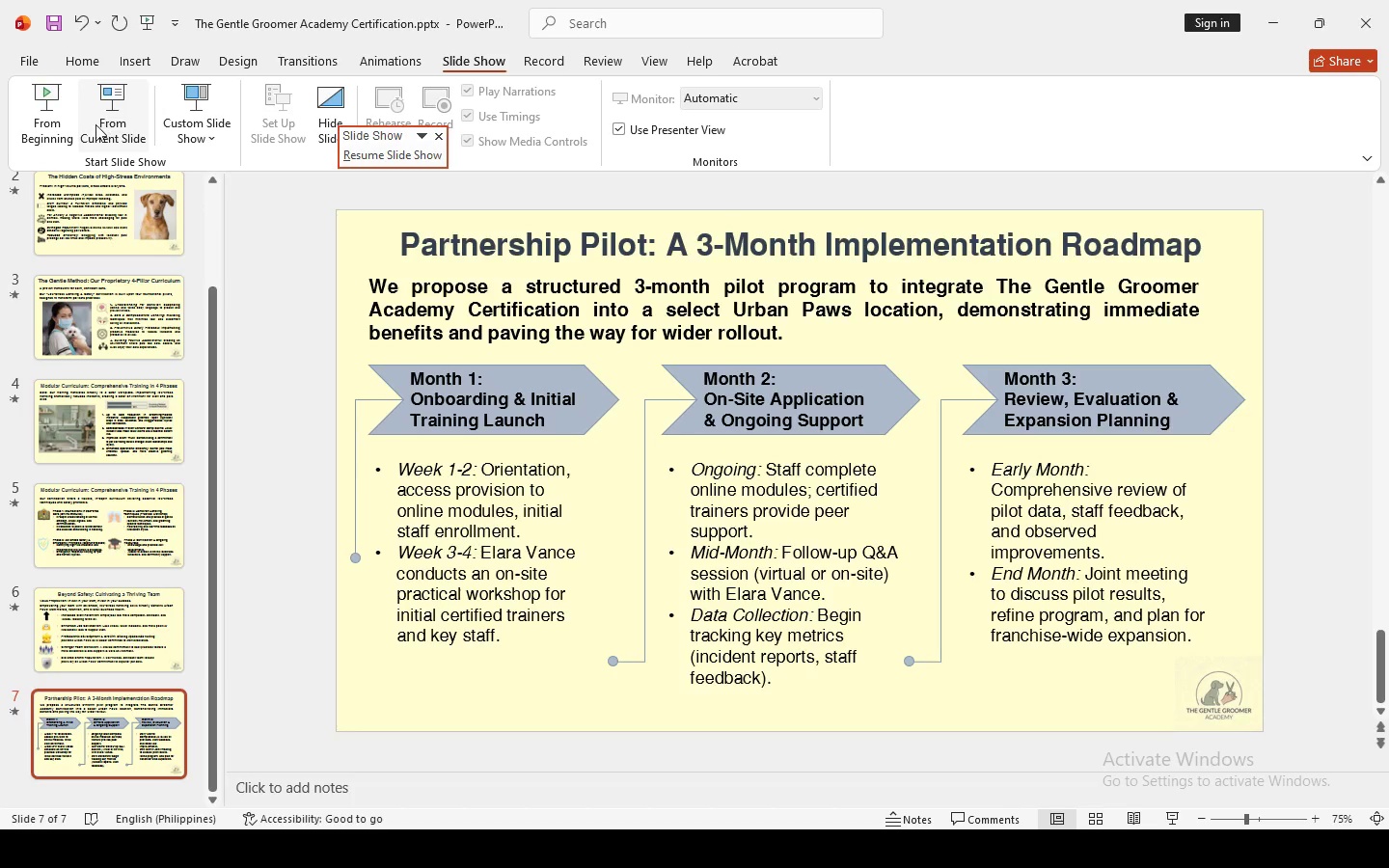 
left_click([95, 124])
 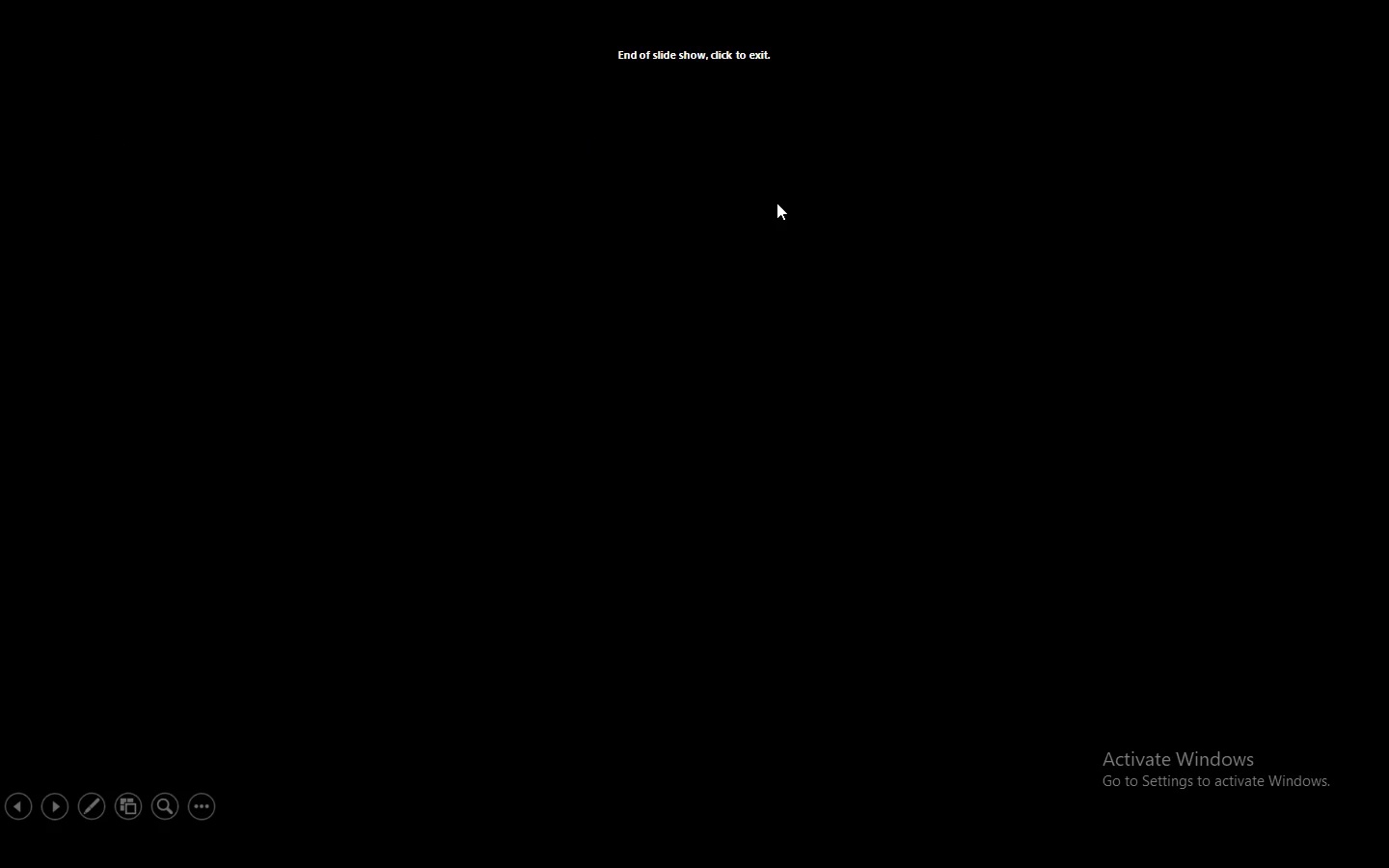 
key(ArrowLeft)
 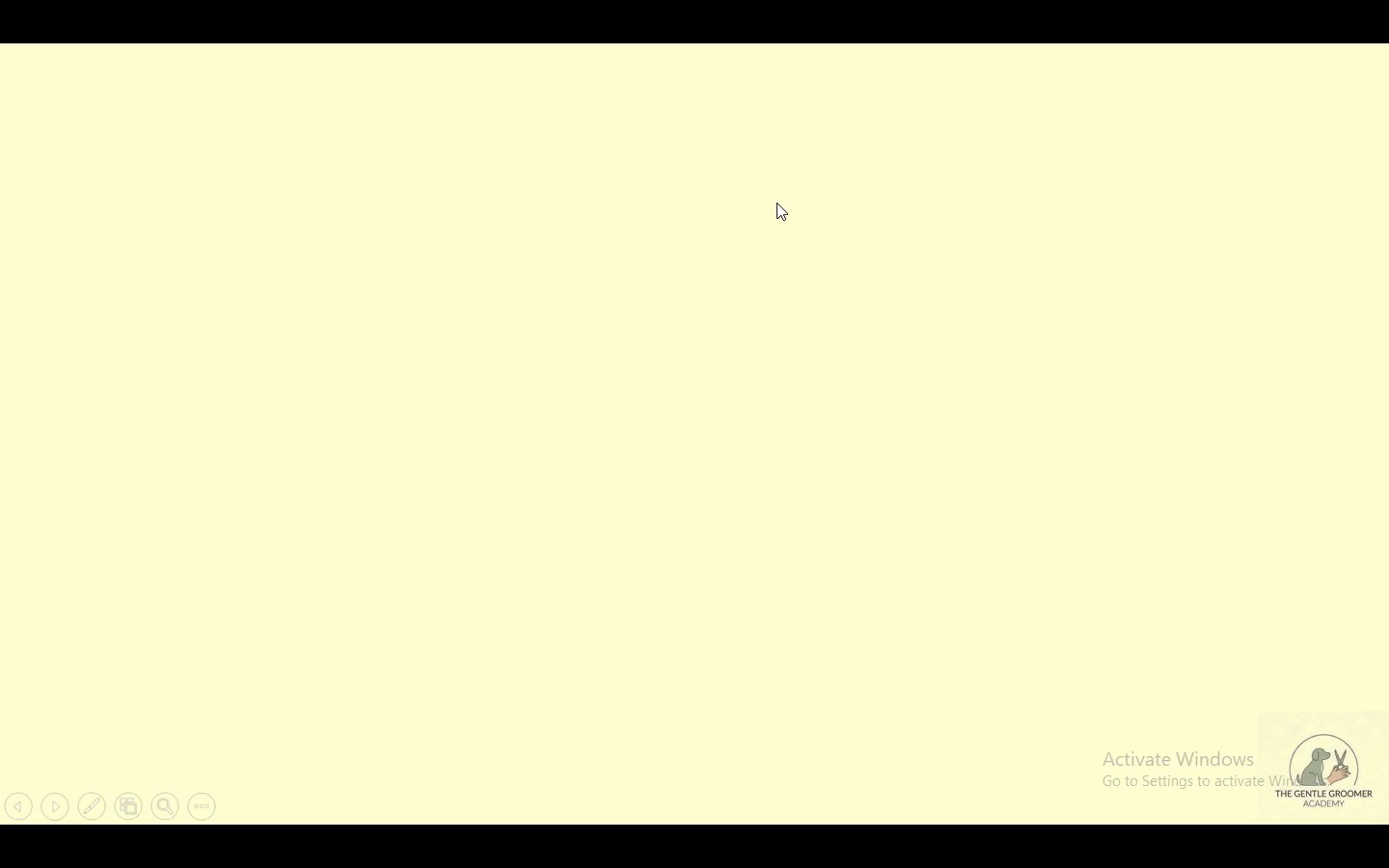 
key(ArrowRight)
 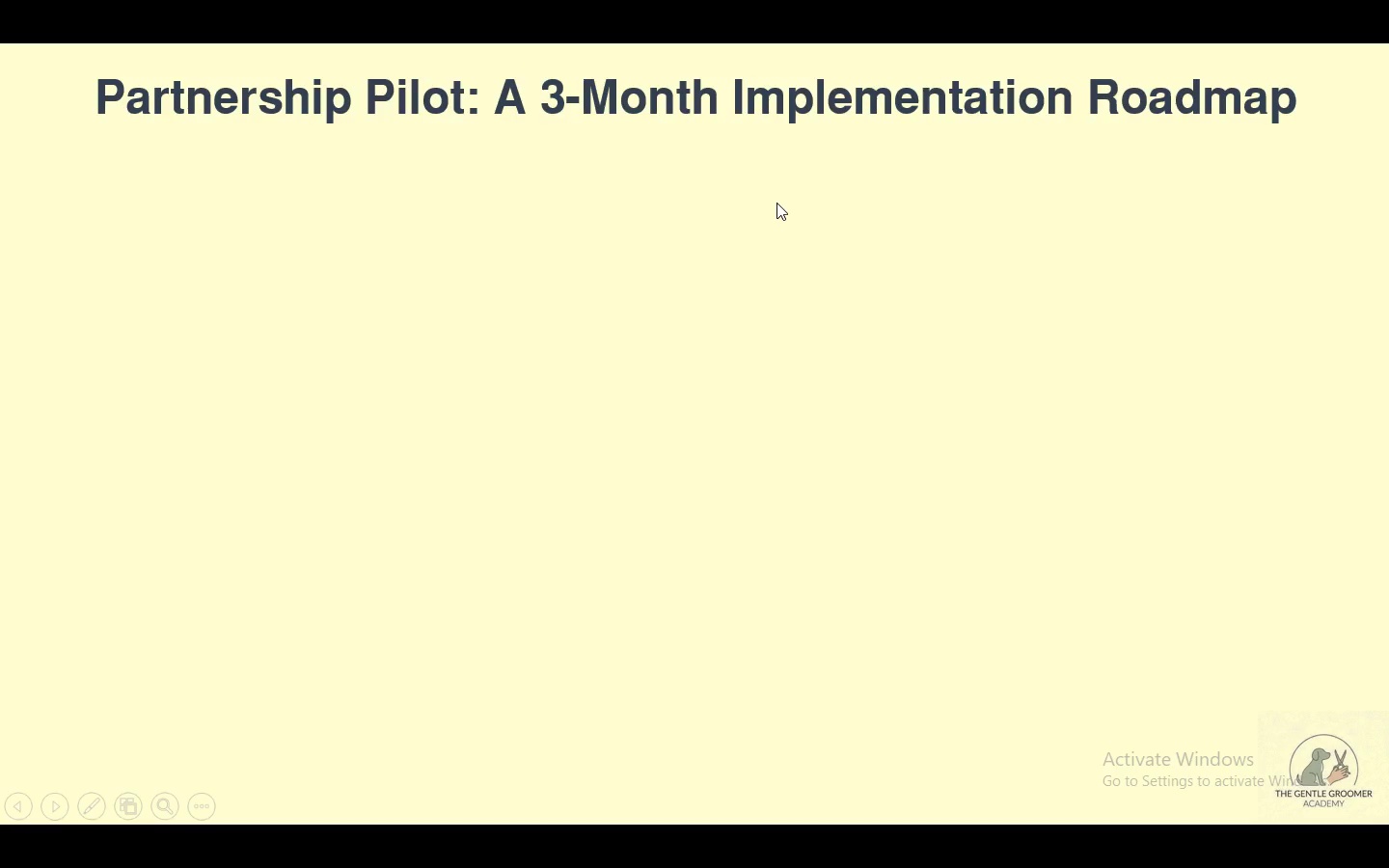 
key(ArrowRight)
 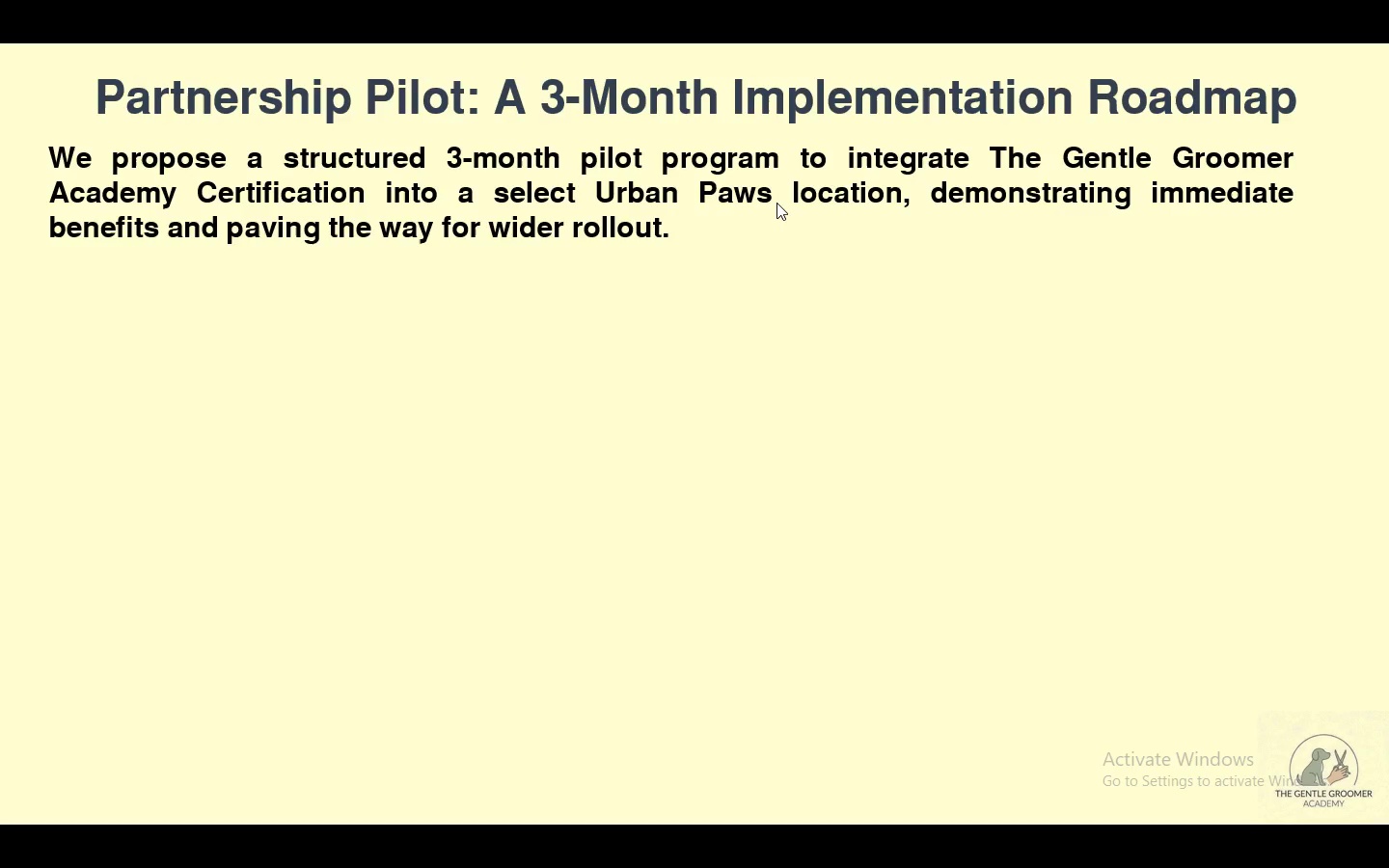 
key(ArrowRight)
 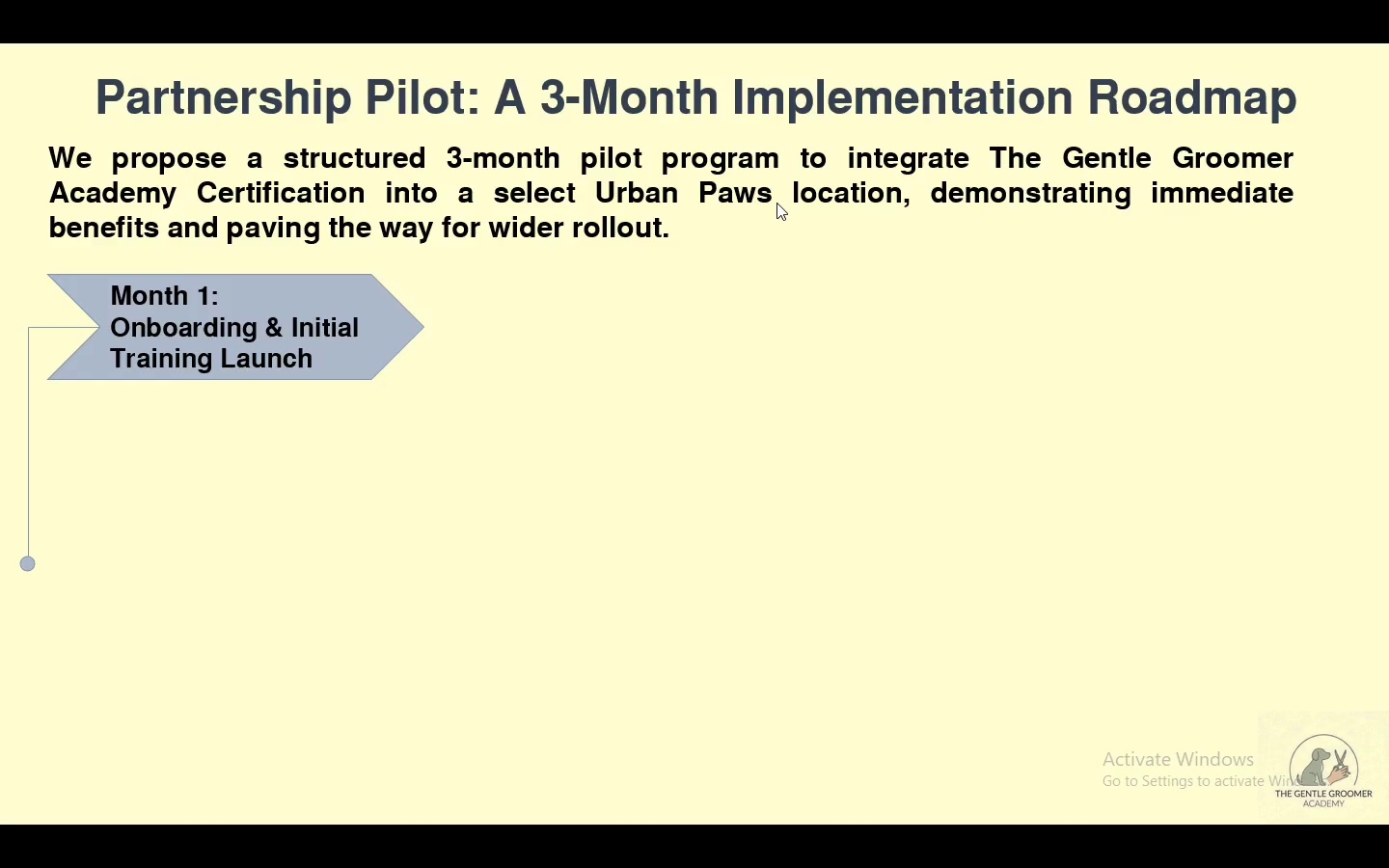 
key(ArrowRight)
 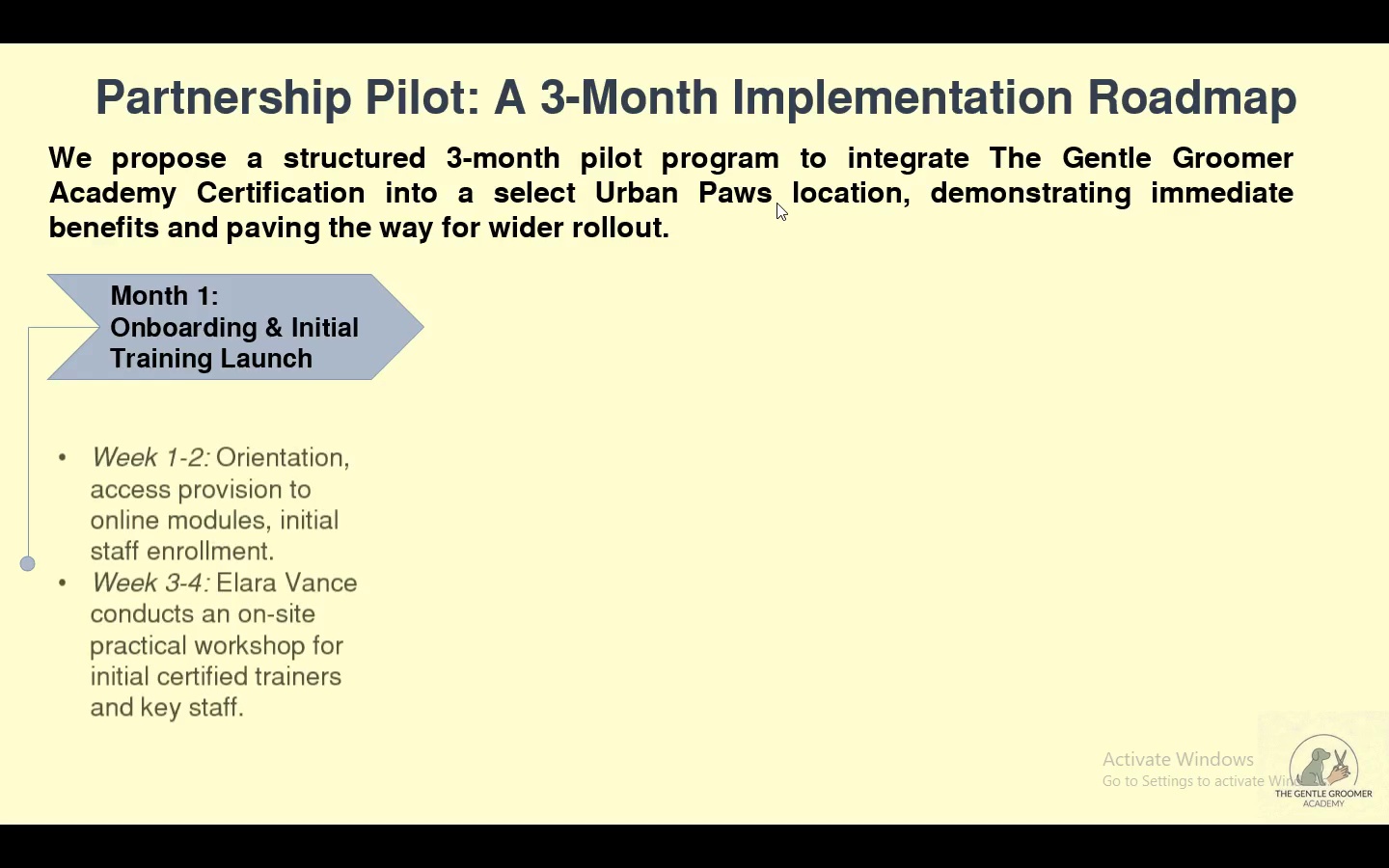 
key(ArrowRight)
 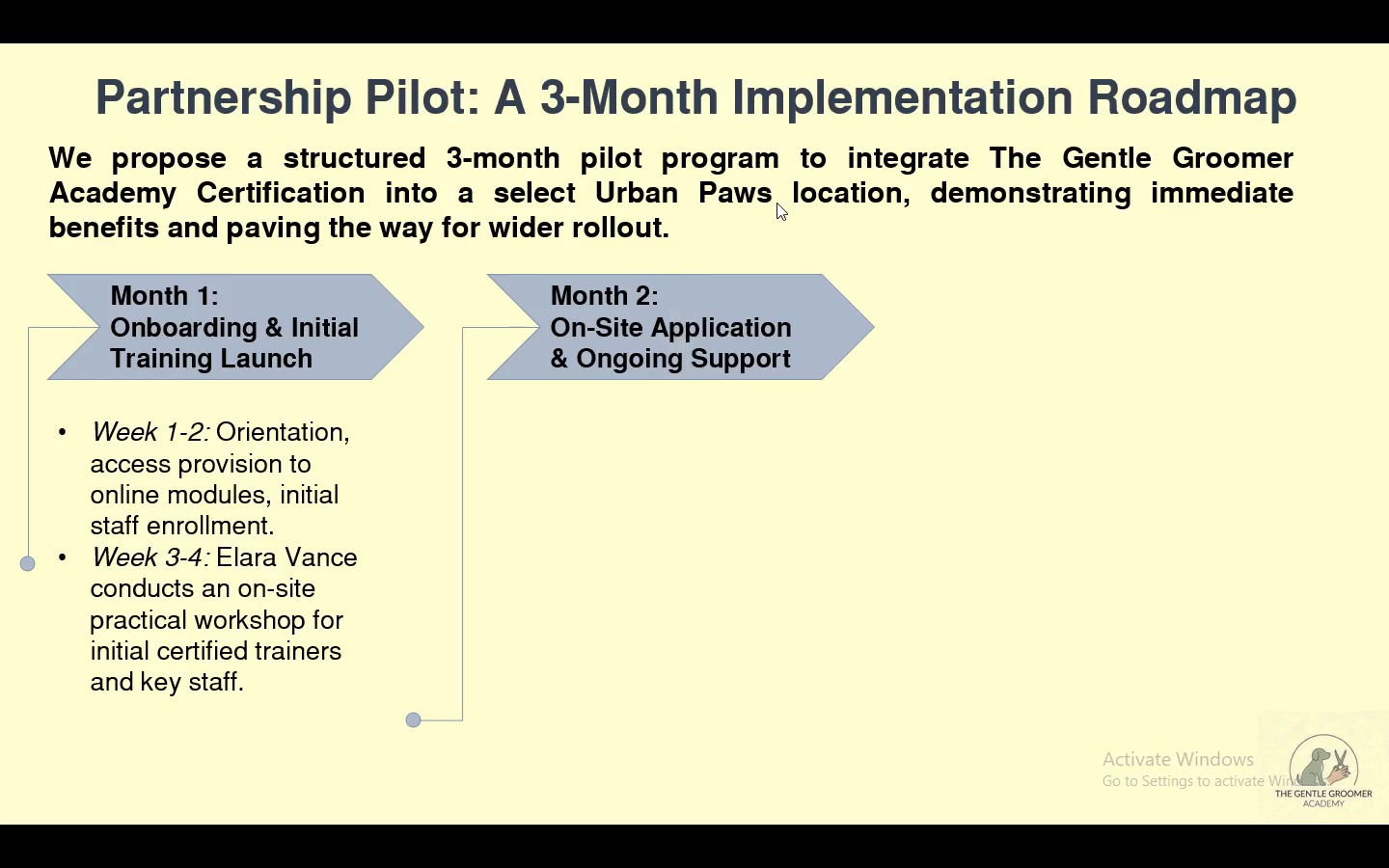 
key(ArrowRight)
 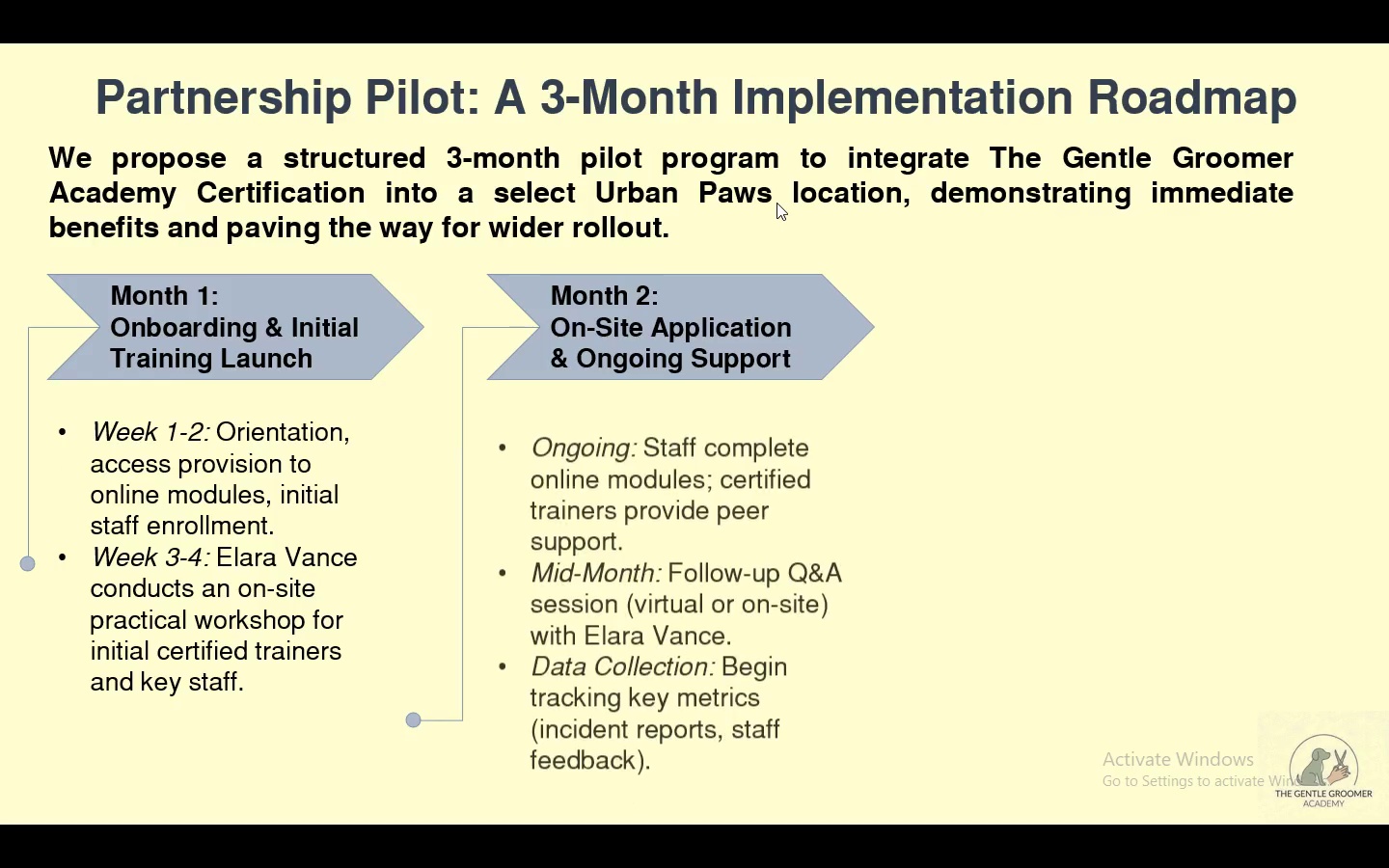 
key(ArrowRight)
 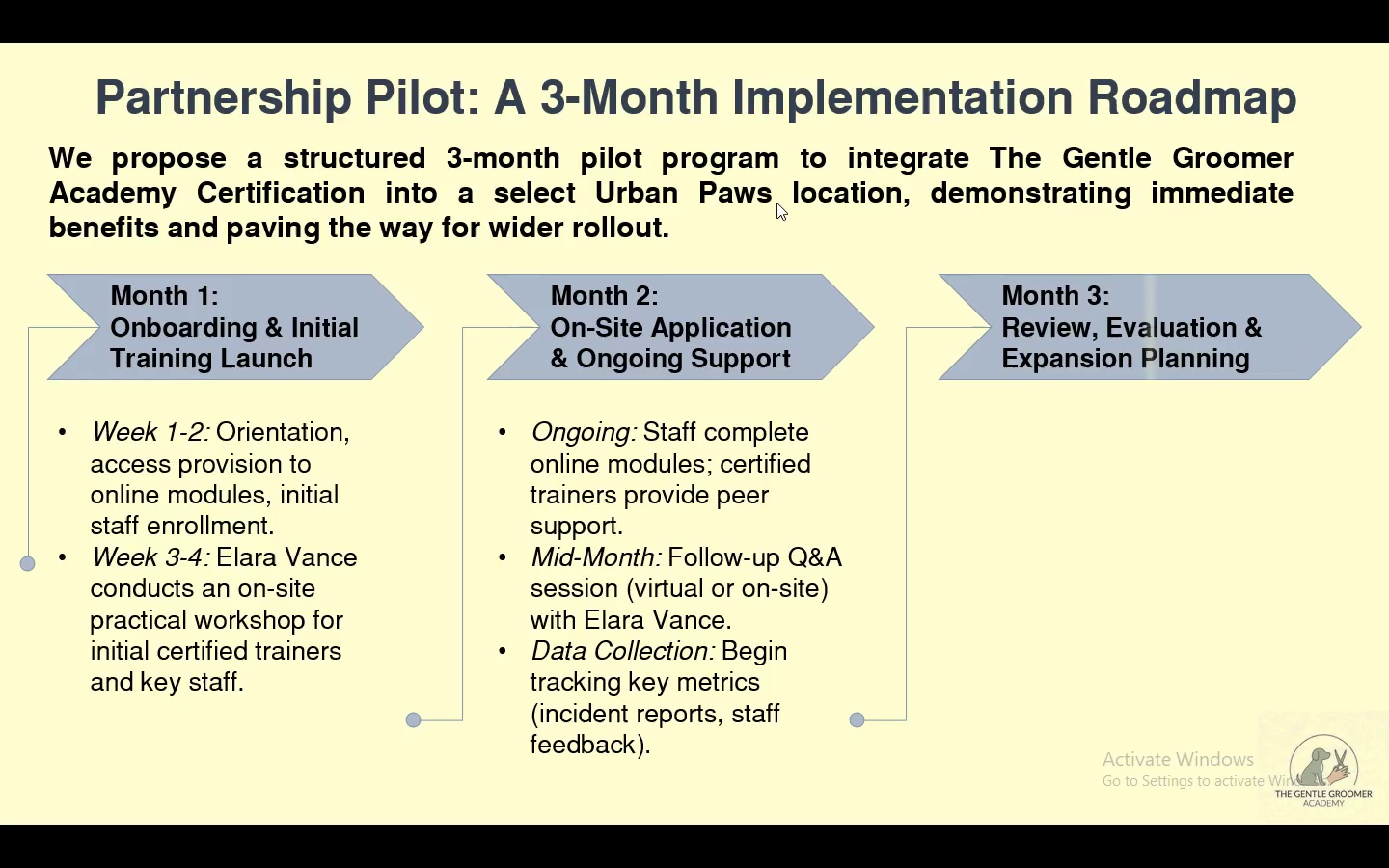 
key(ArrowRight)
 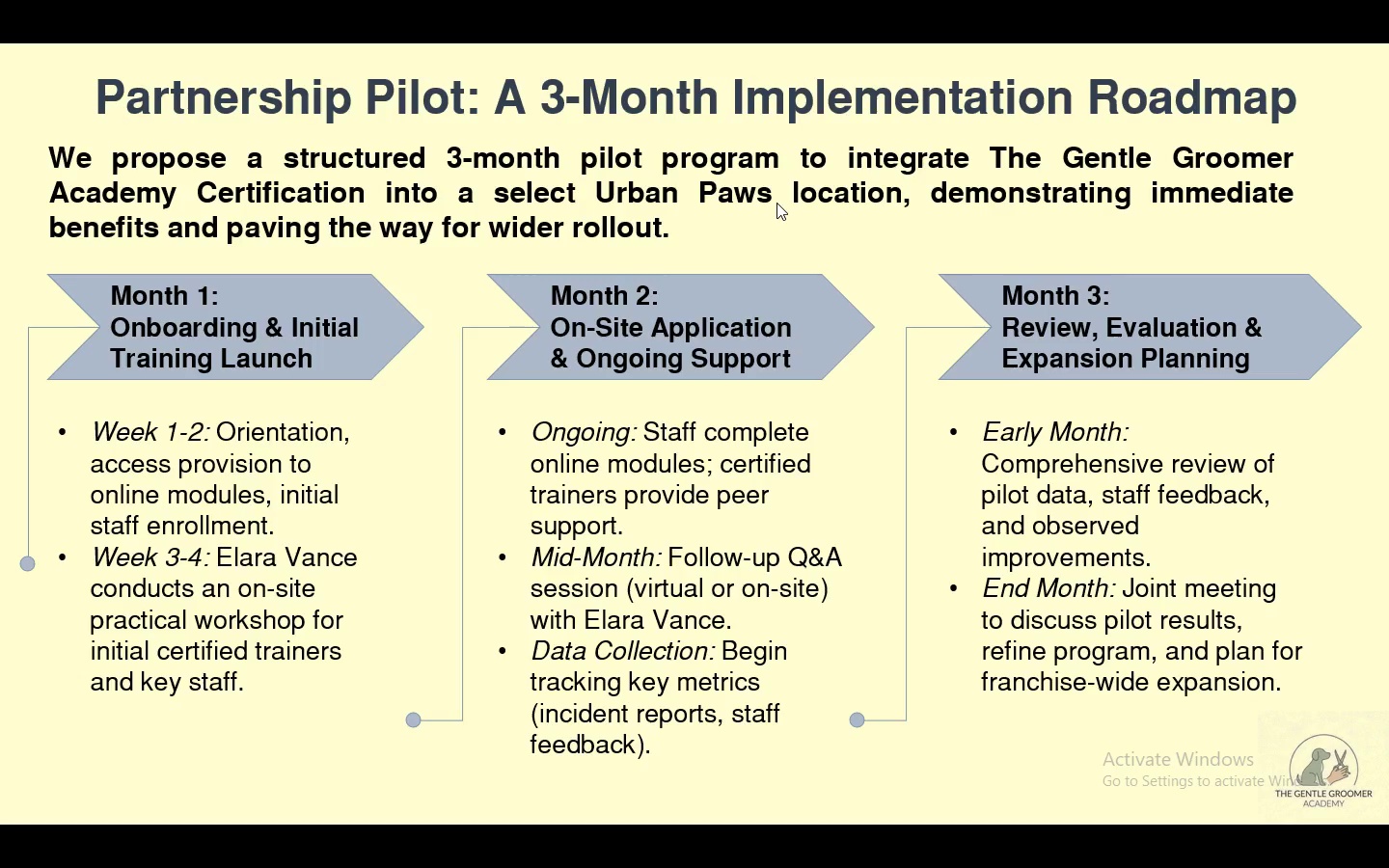 
key(Alt+AltLeft)
 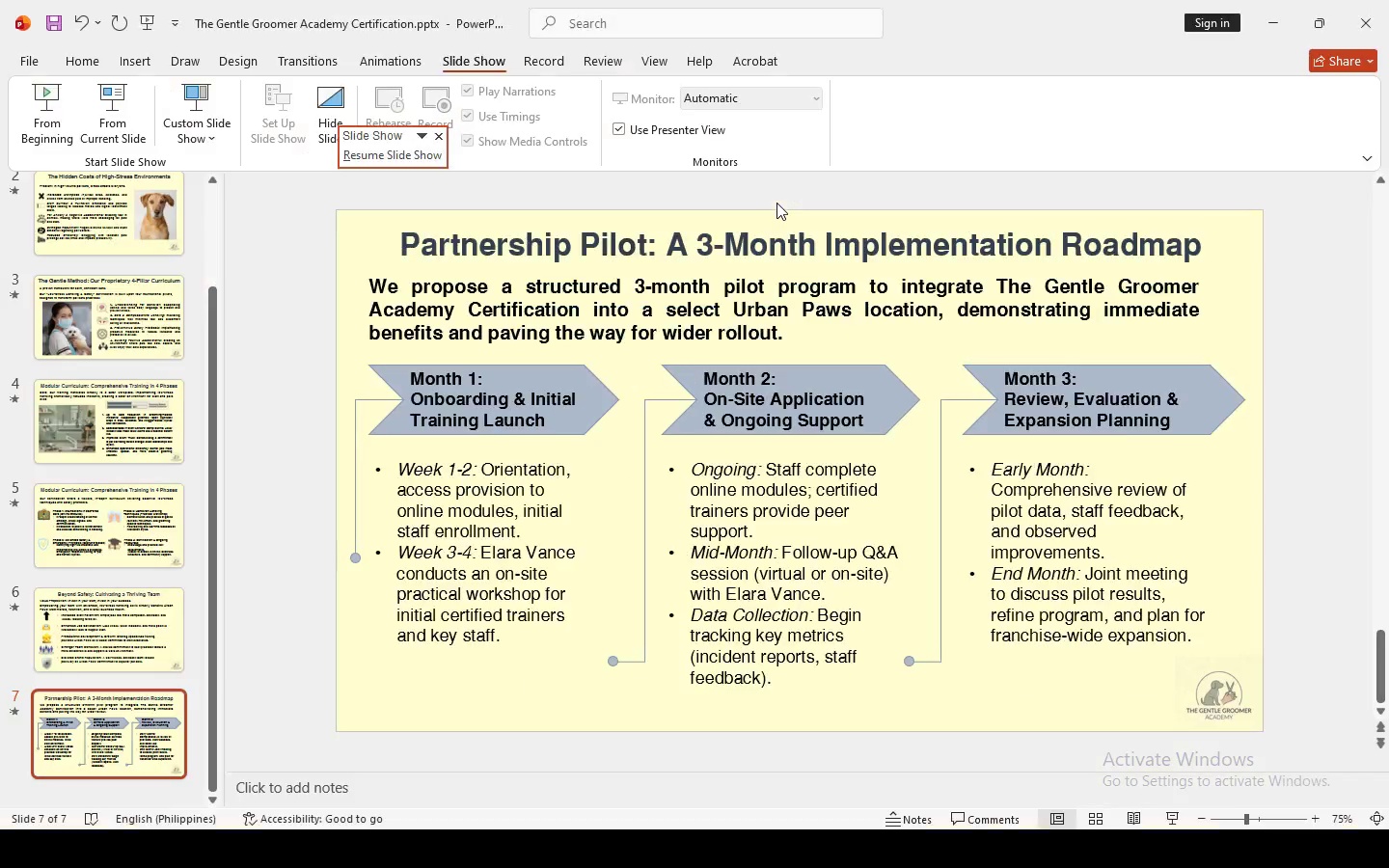 
key(Alt+Tab)
 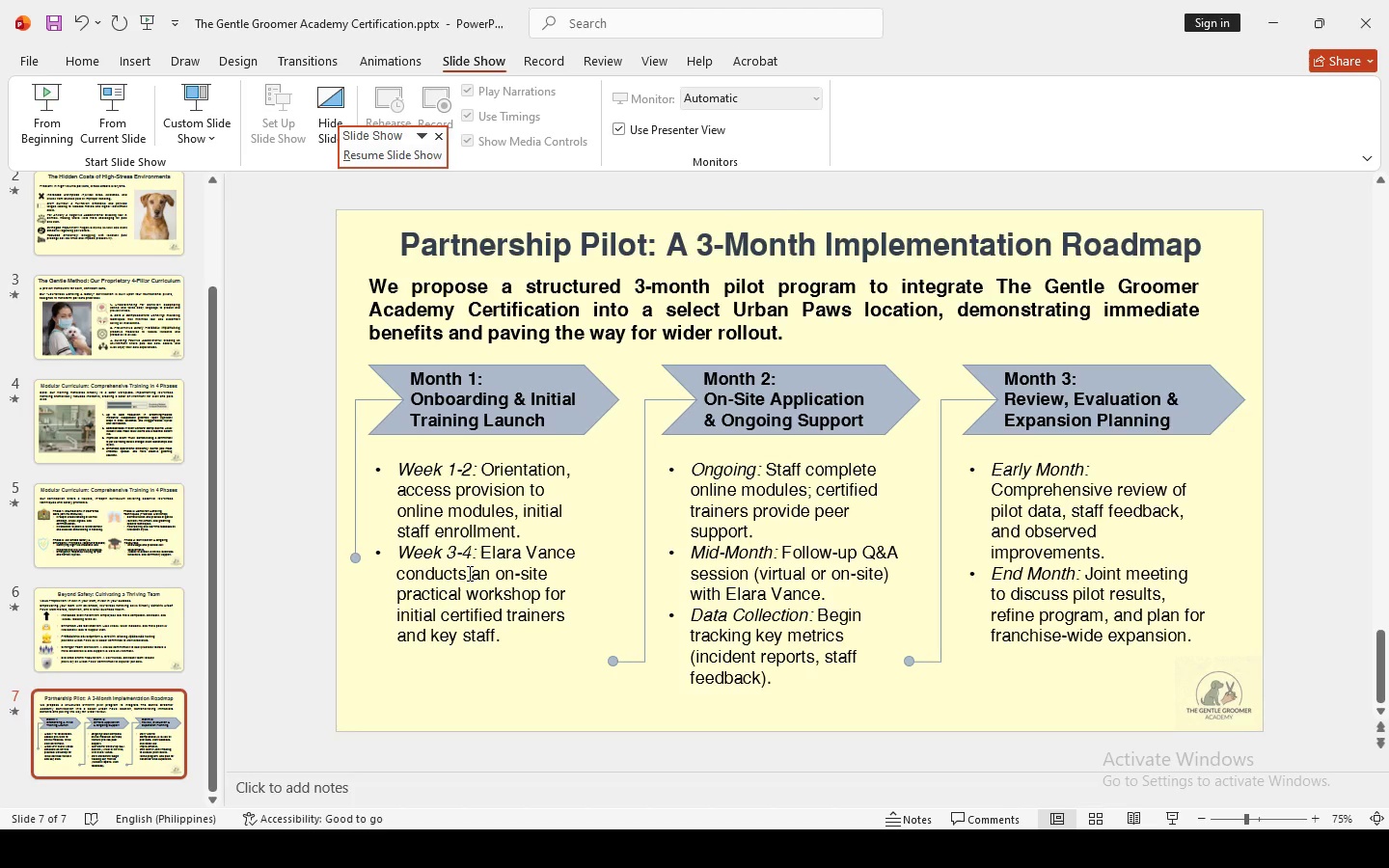 
wait(6.19)
 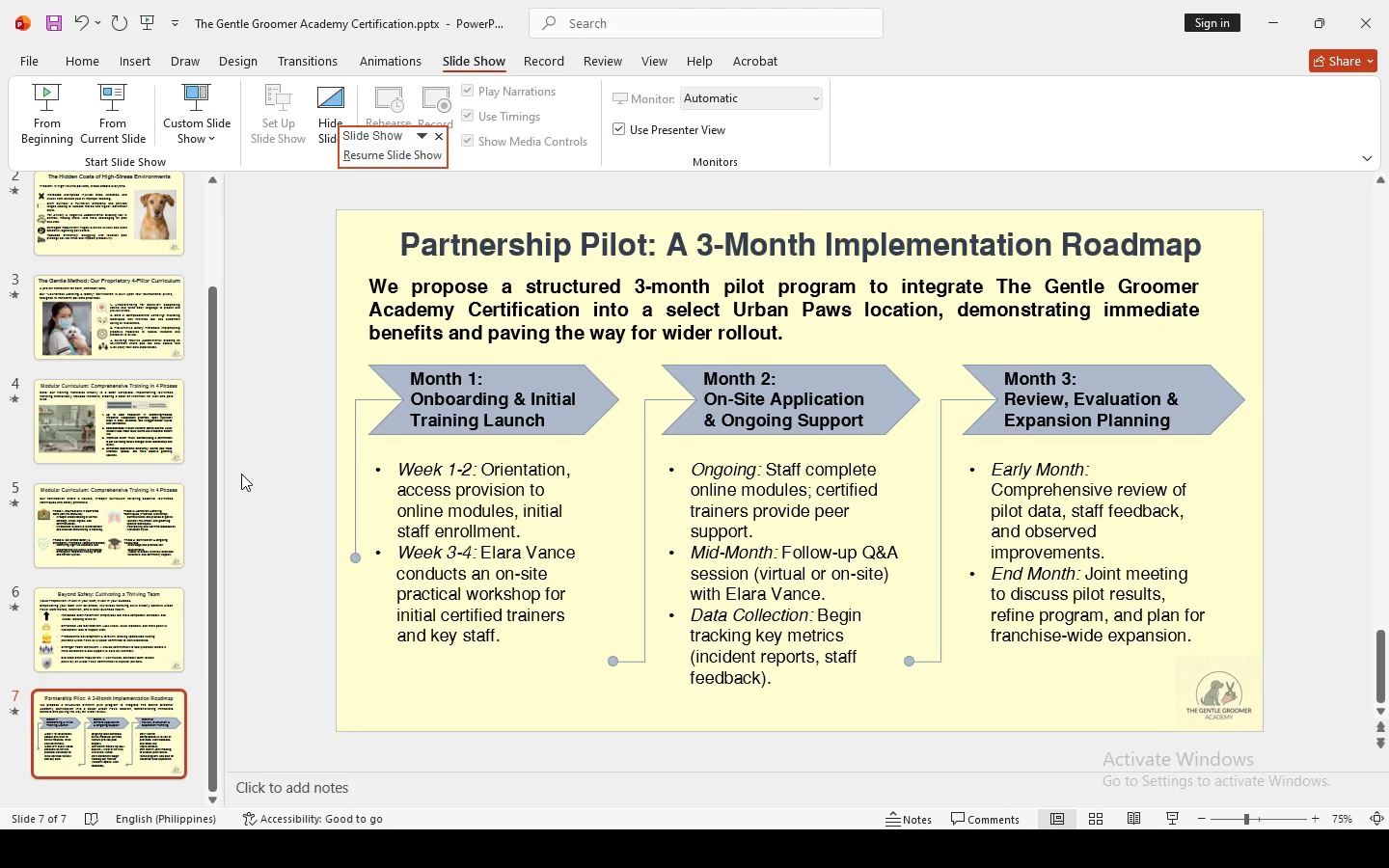 
mouse_move([106, 607])
 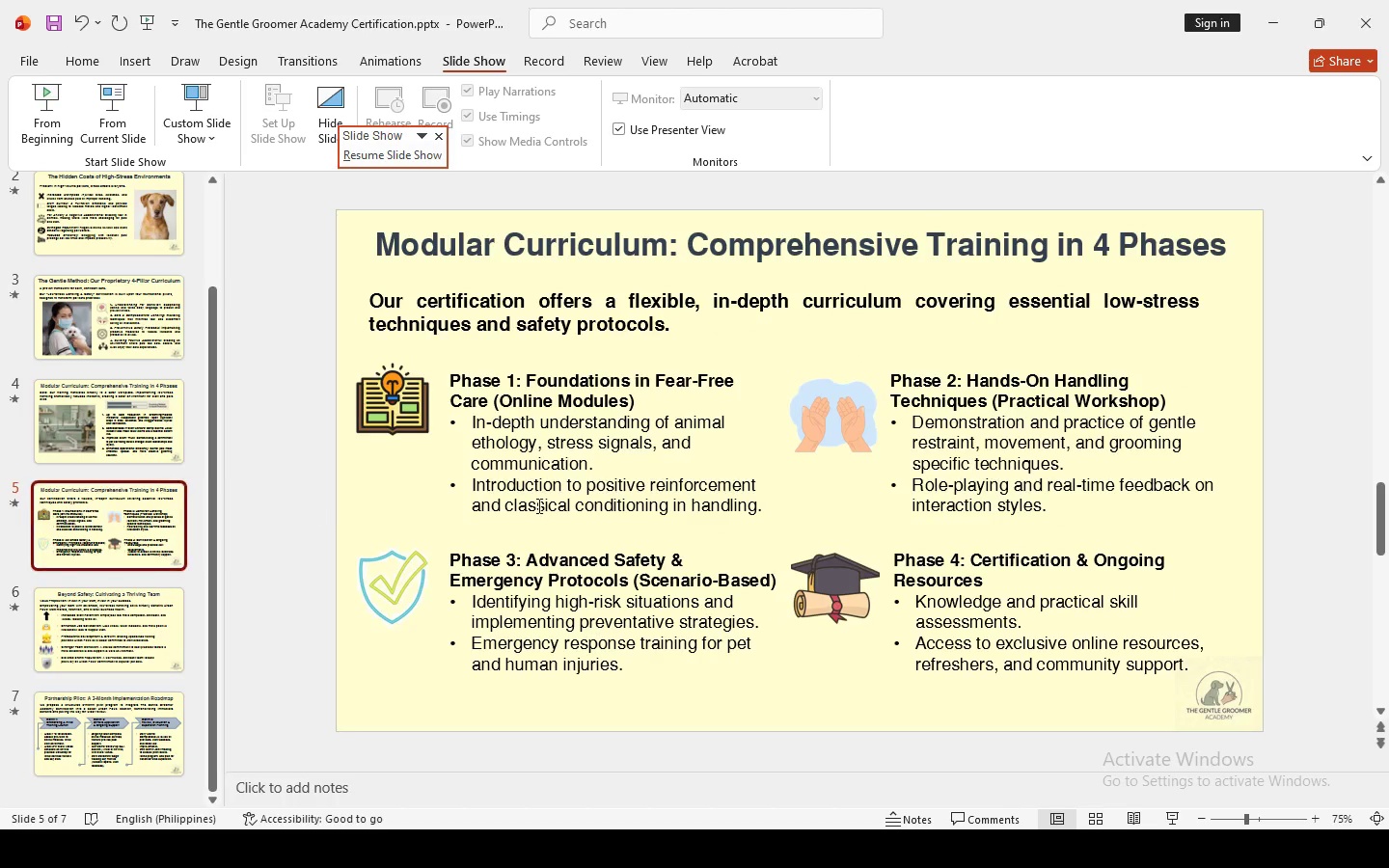 
key(Control+D)
 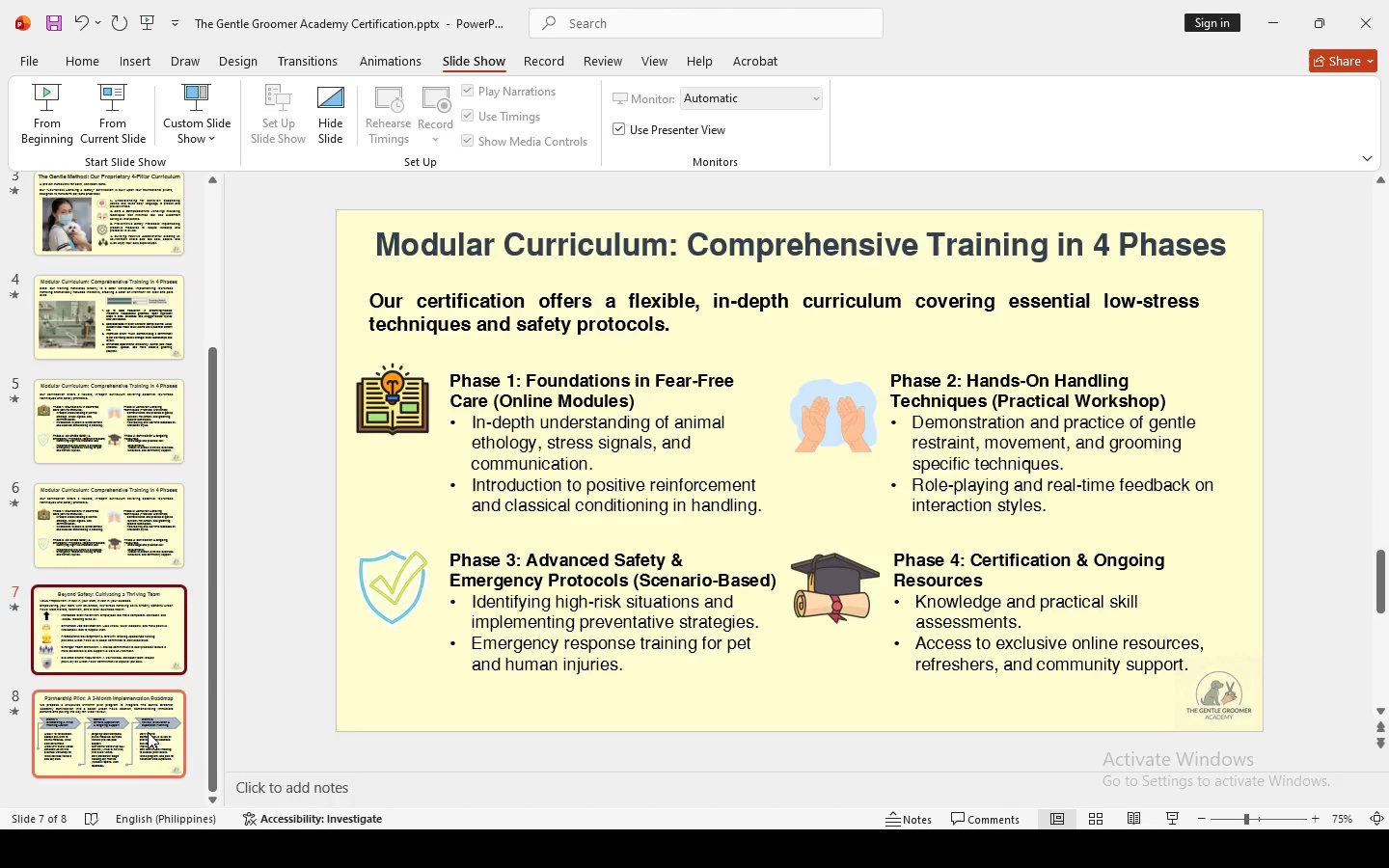 
left_click_drag(start_coordinate=[104, 621], to_coordinate=[101, 727])
 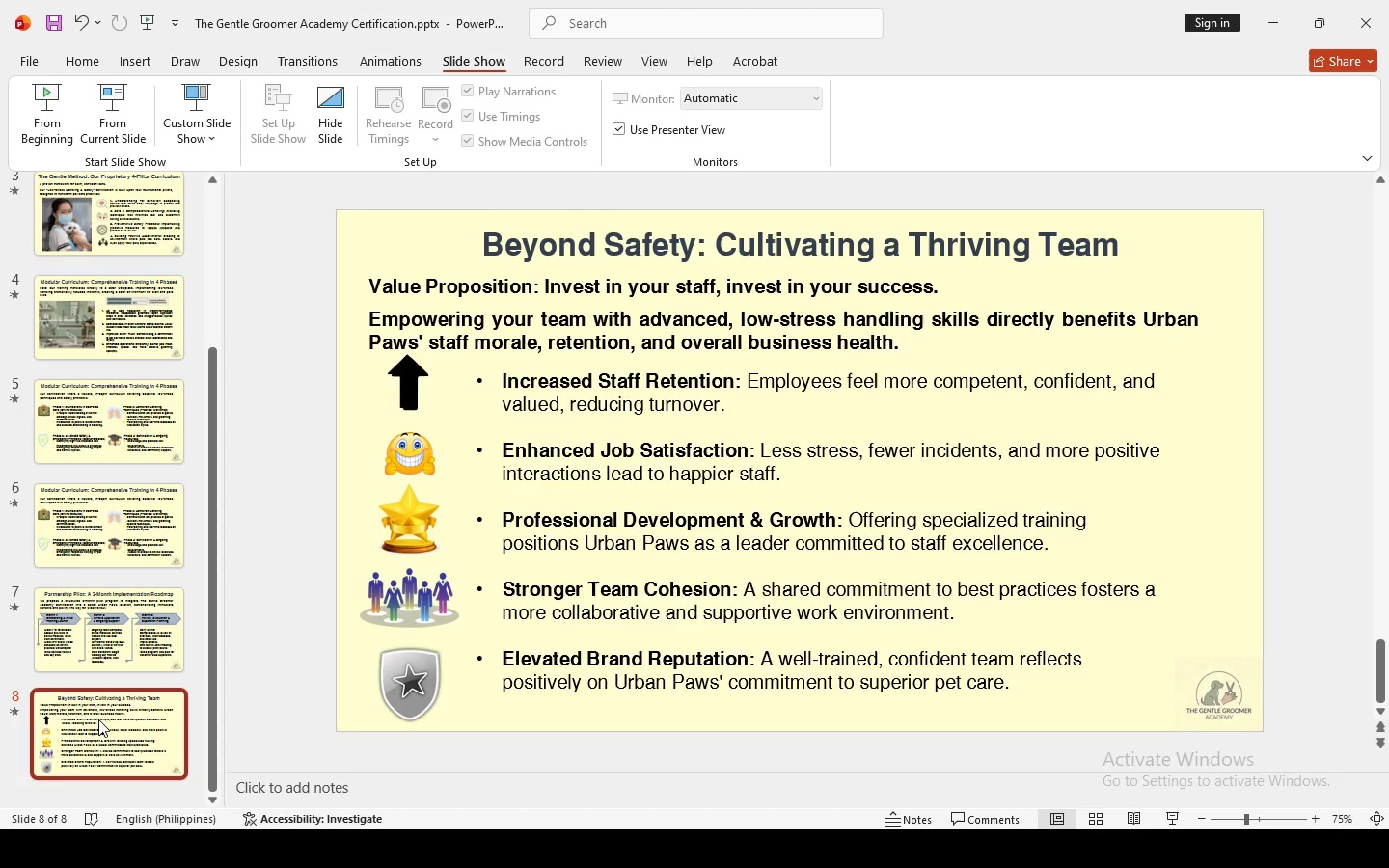 
key(Control+ControlLeft)
 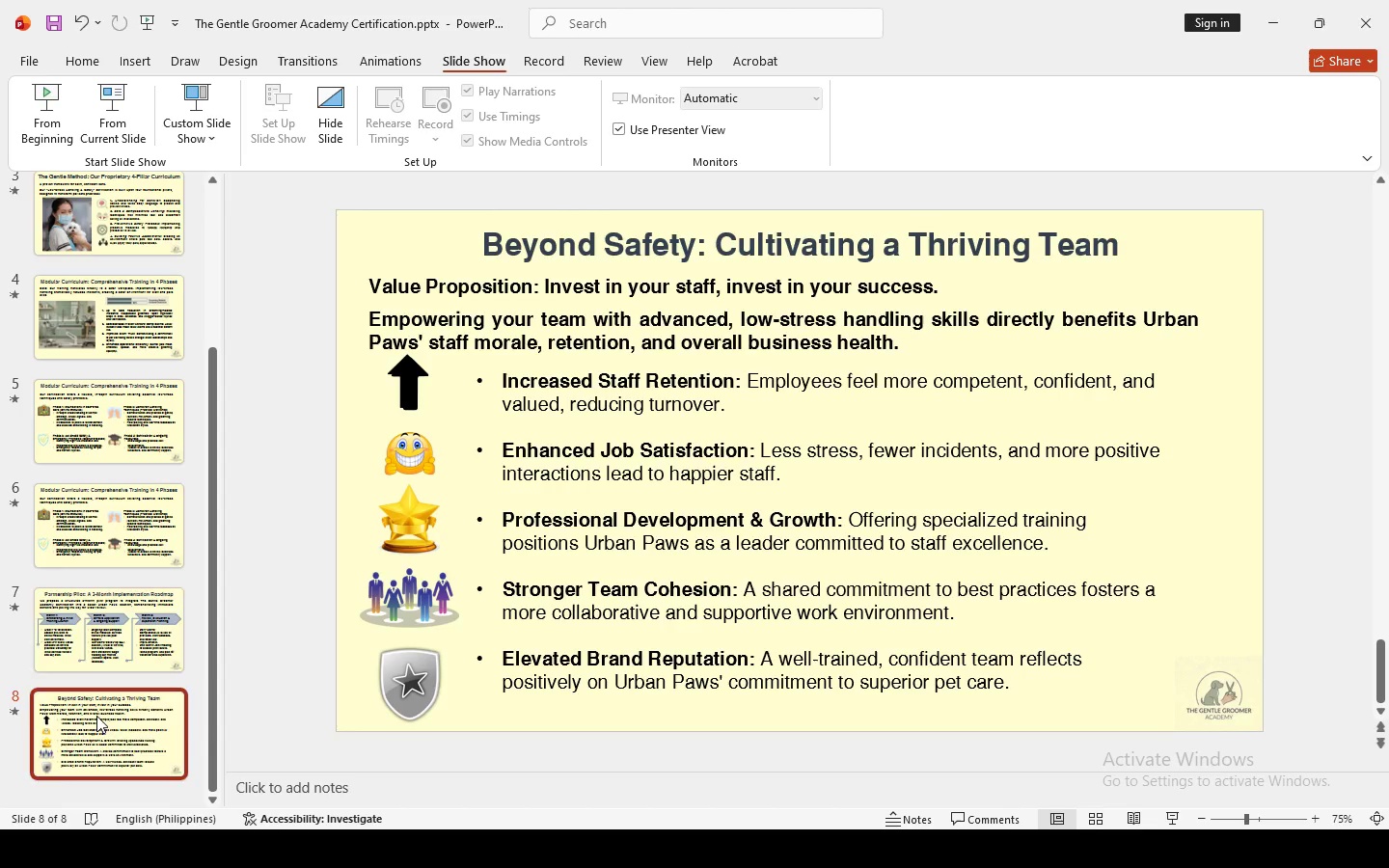 
key(Control+Z)
 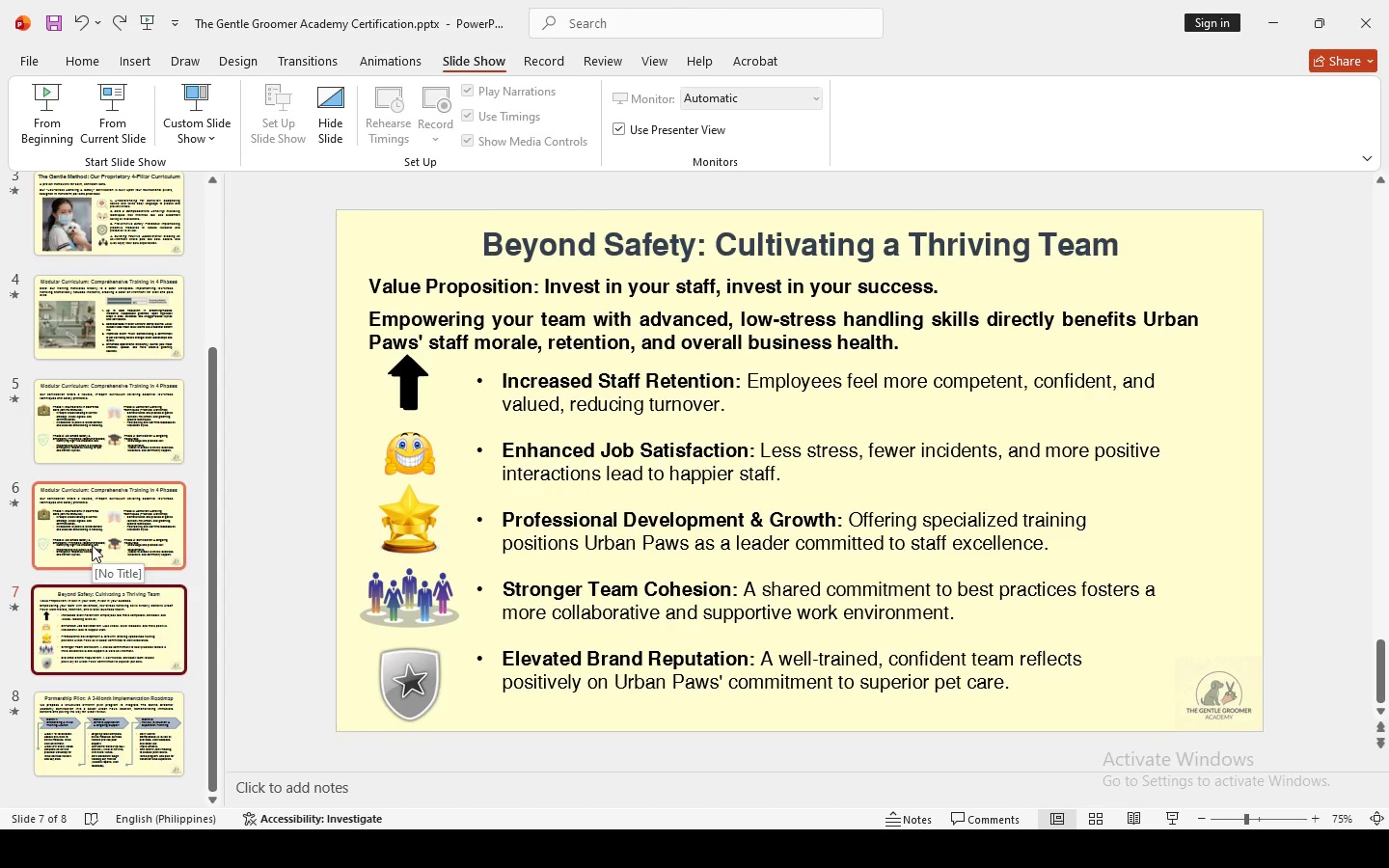 
key(Control+Z)
 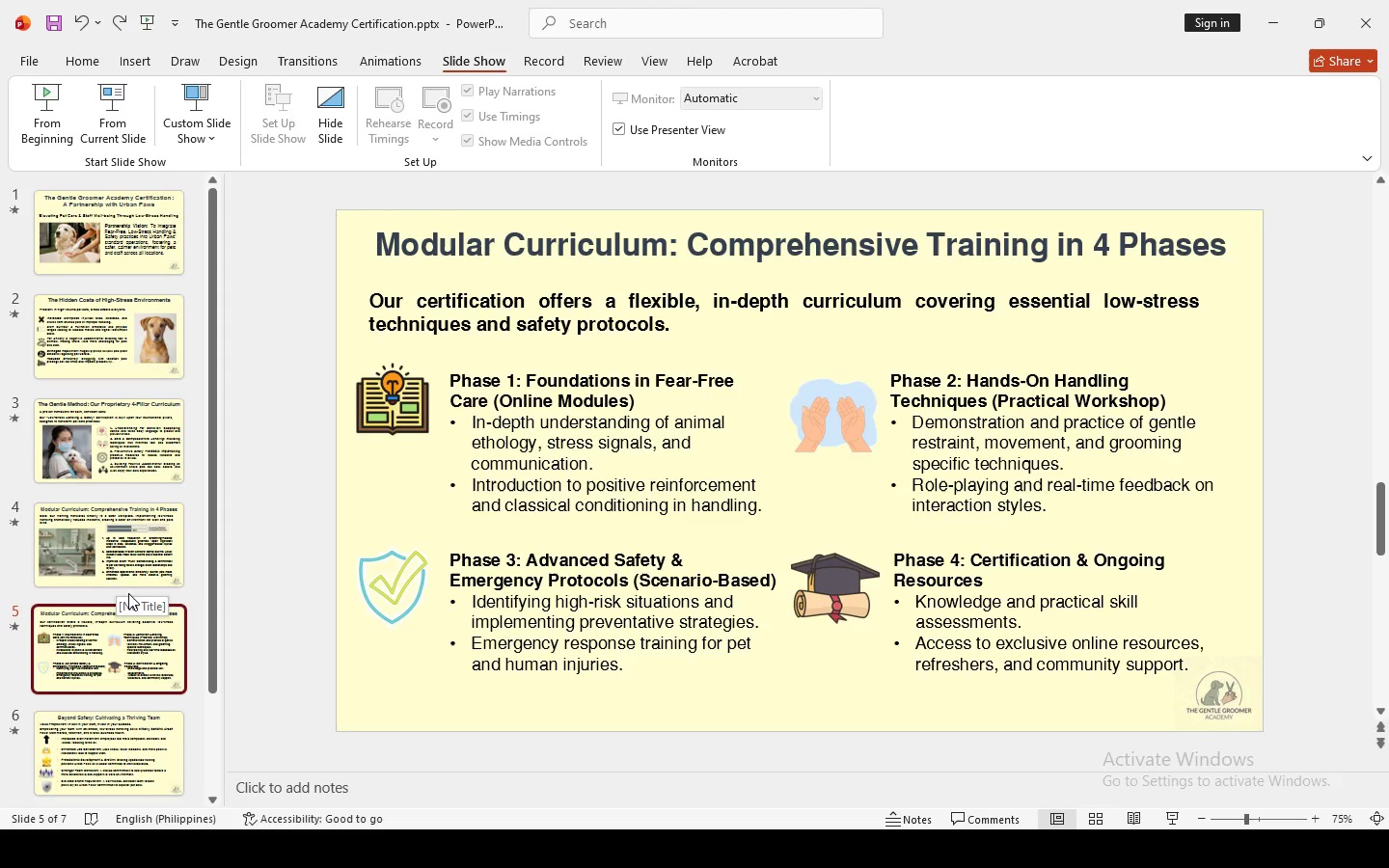 
key(Control+Y)
 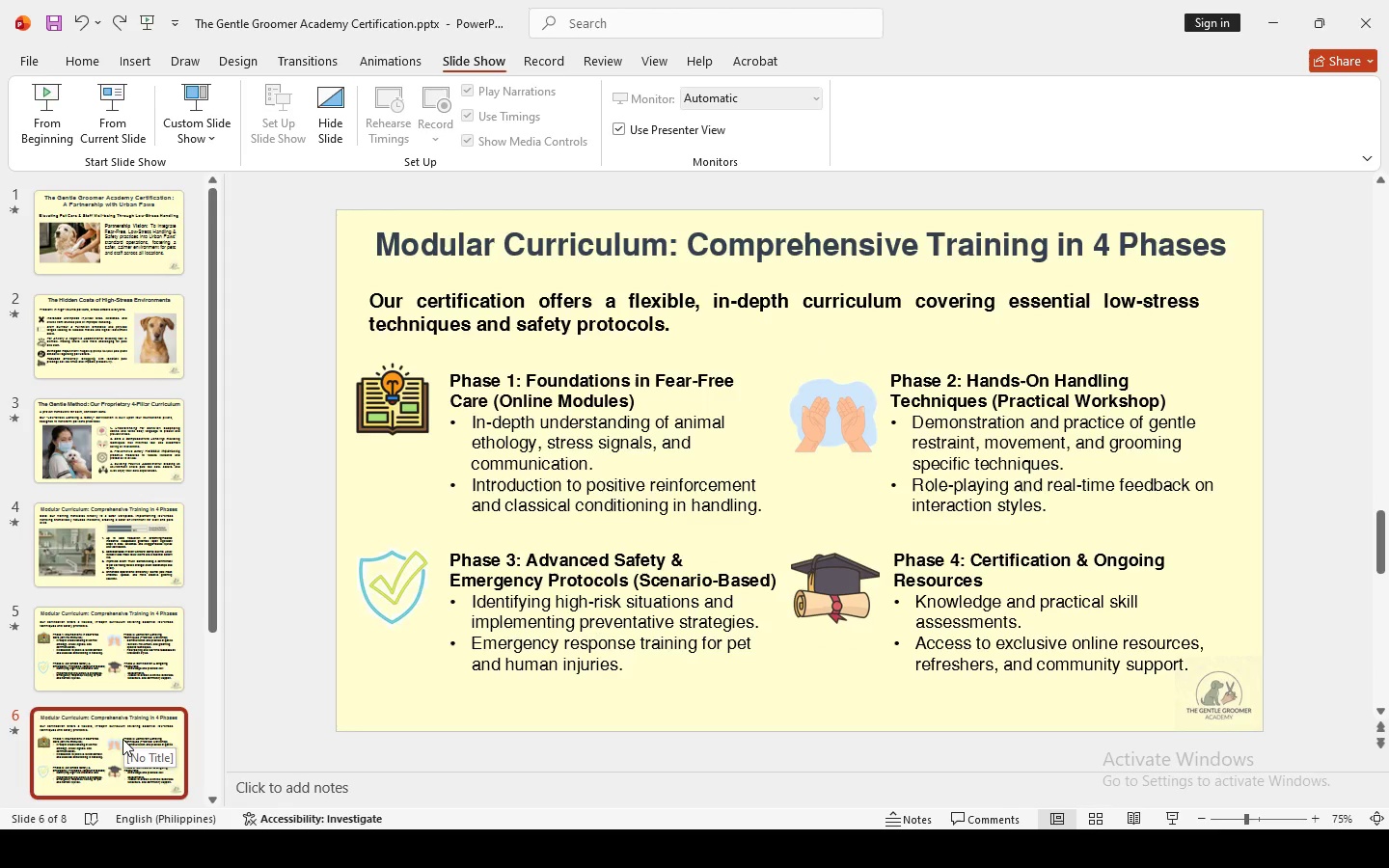 
scroll: coordinate [146, 696], scroll_direction: down, amount: 9.0
 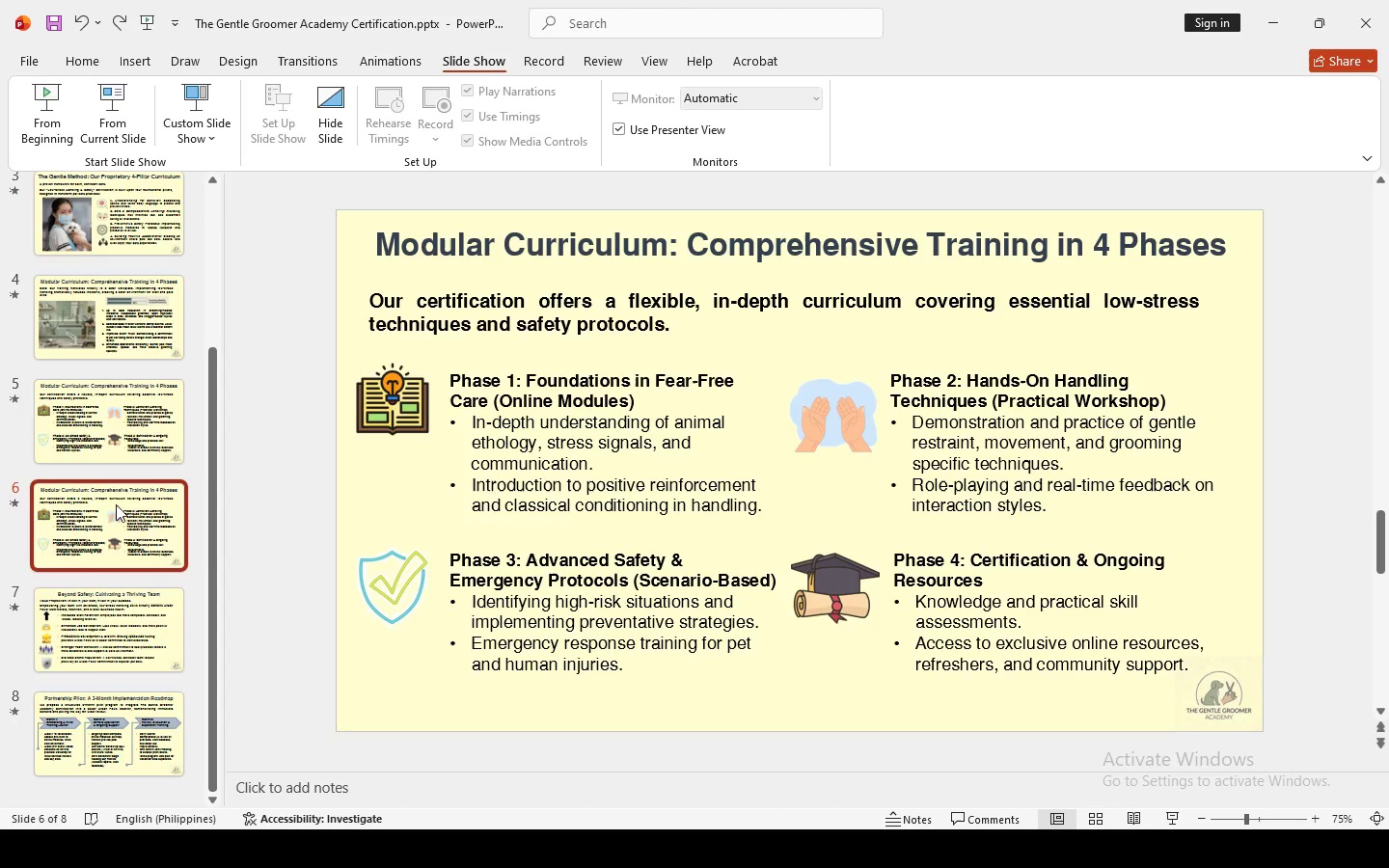 
left_click_drag(start_coordinate=[116, 504], to_coordinate=[119, 718])
 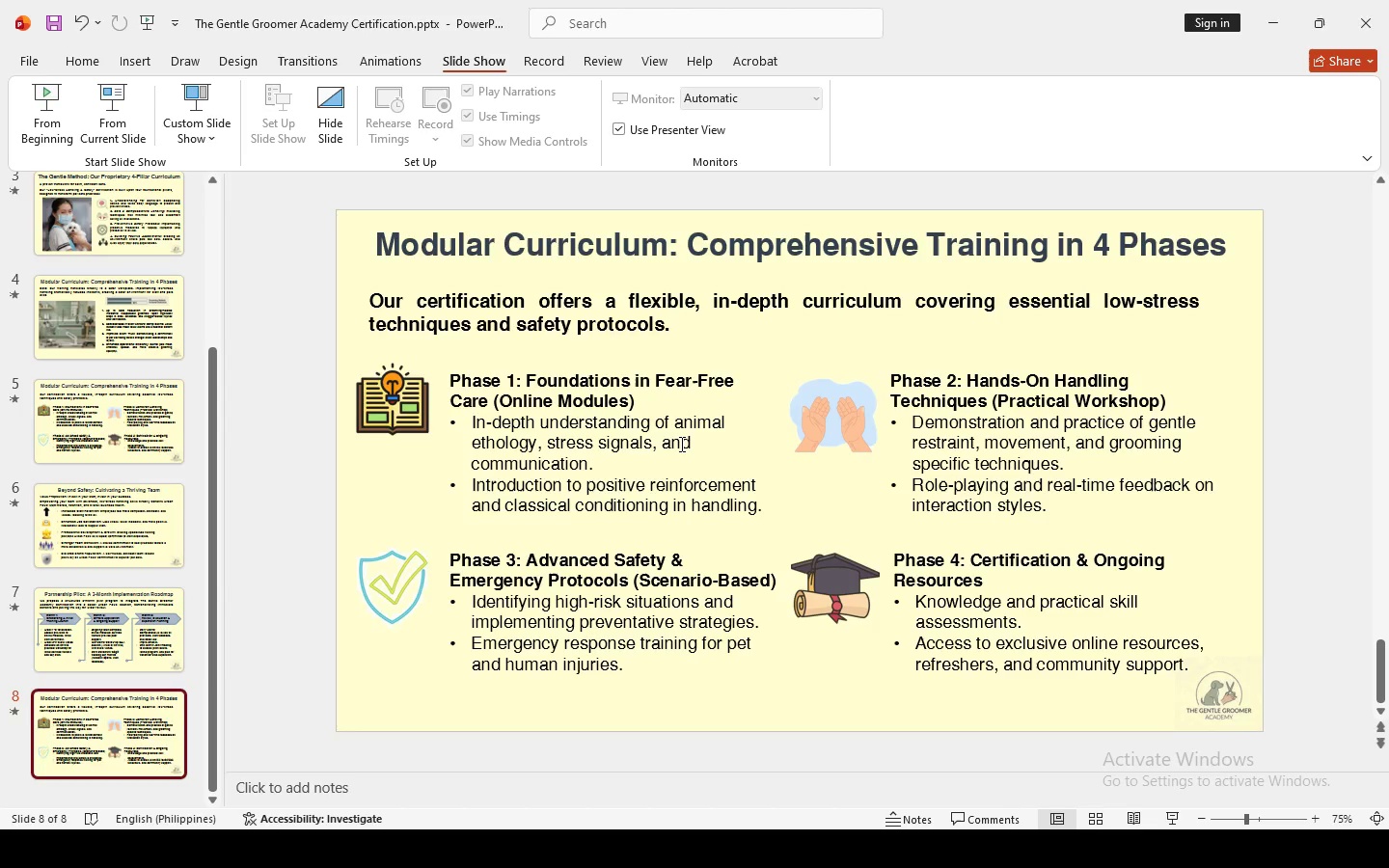 
key(Alt+AltLeft)
 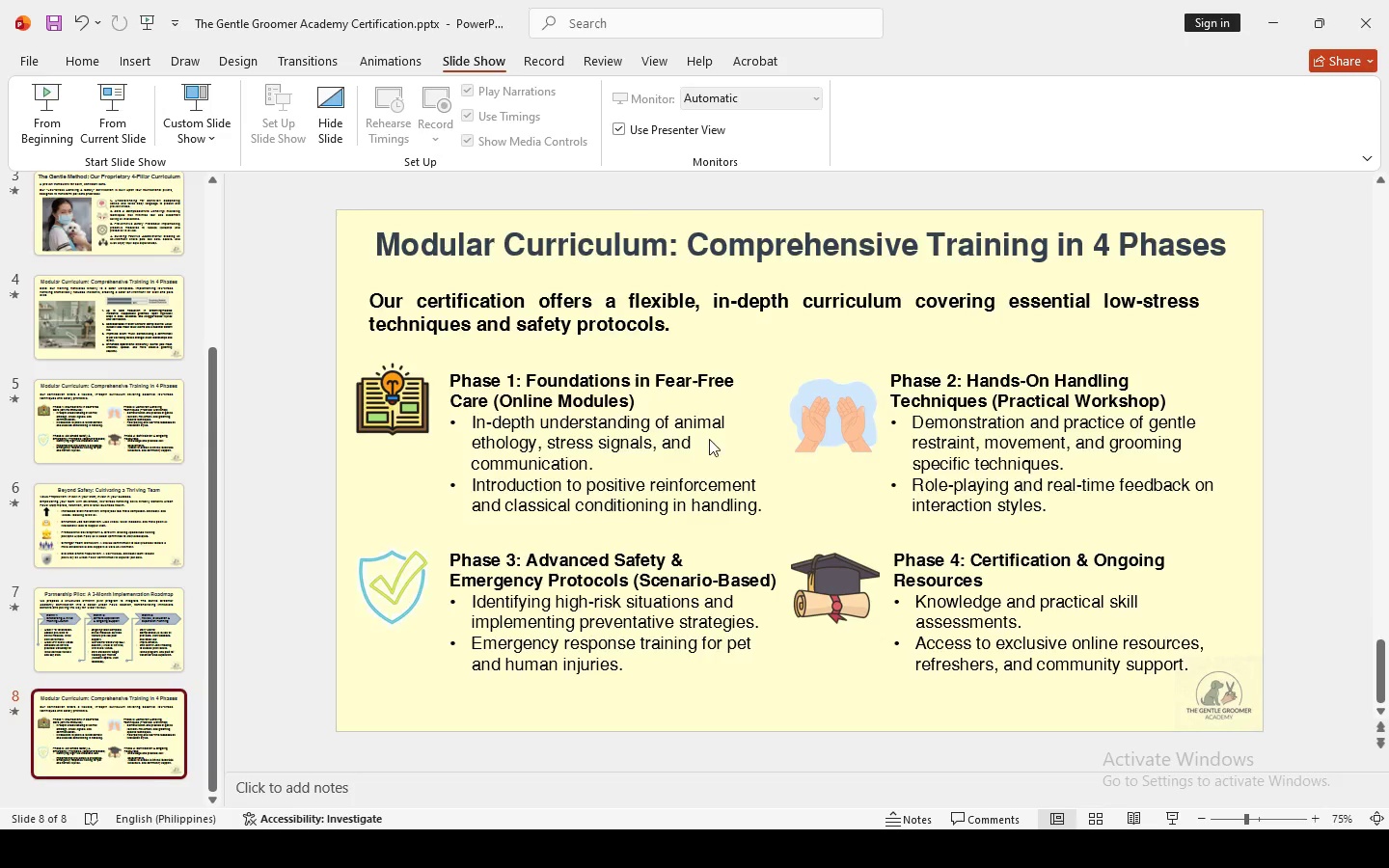 
key(Alt+Tab)
 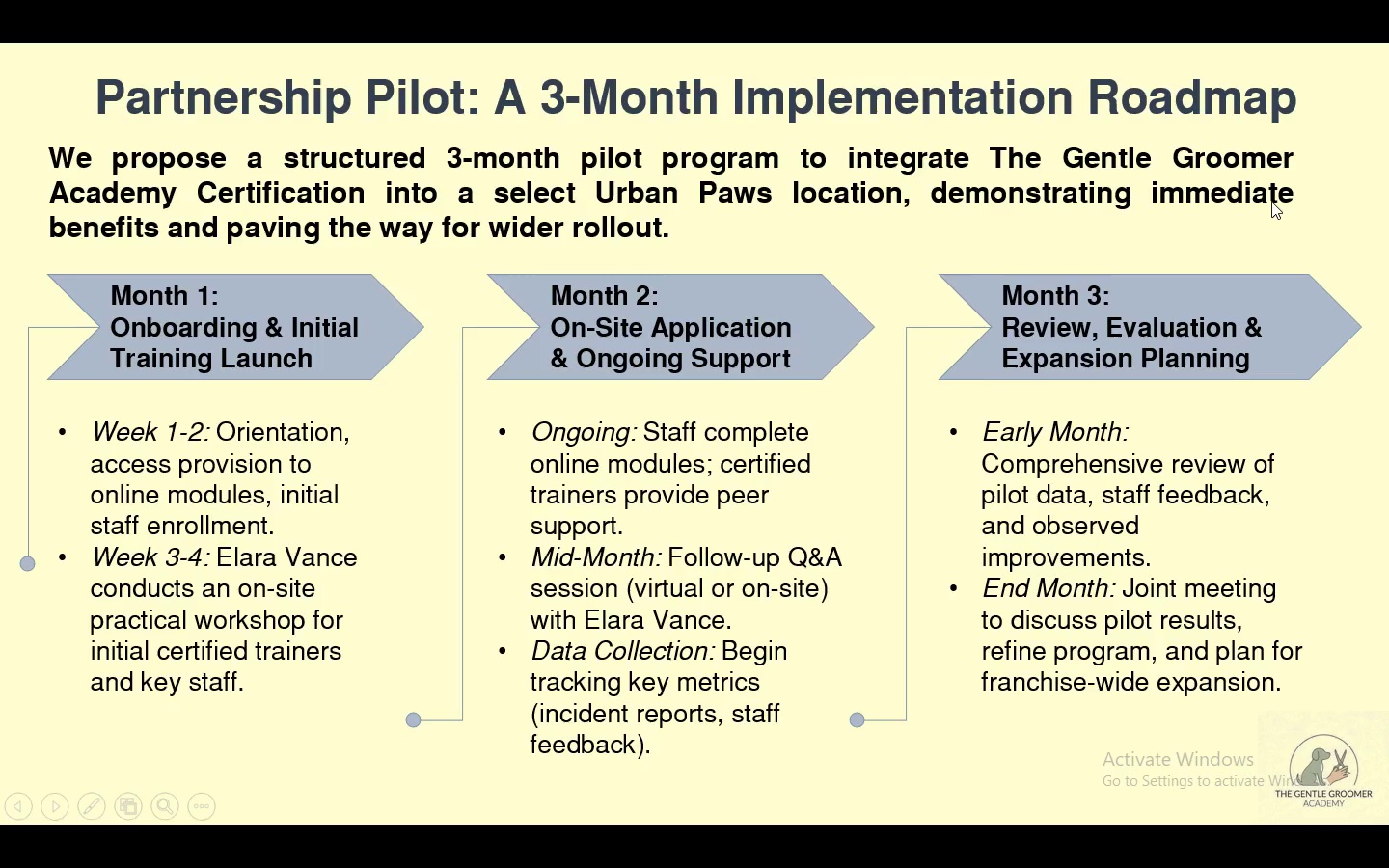 
key(Alt+AltLeft)
 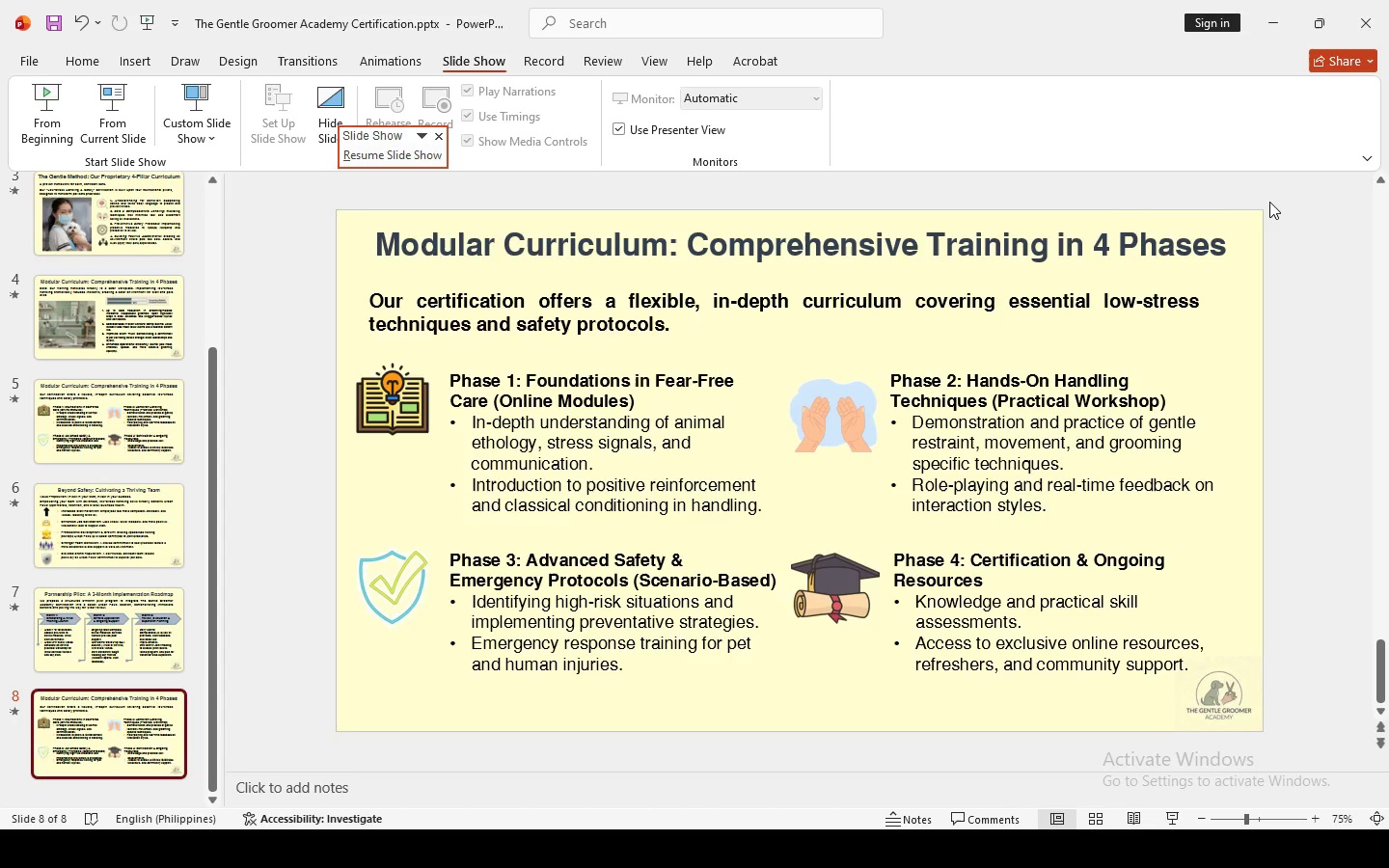 
key(Alt+Tab)
 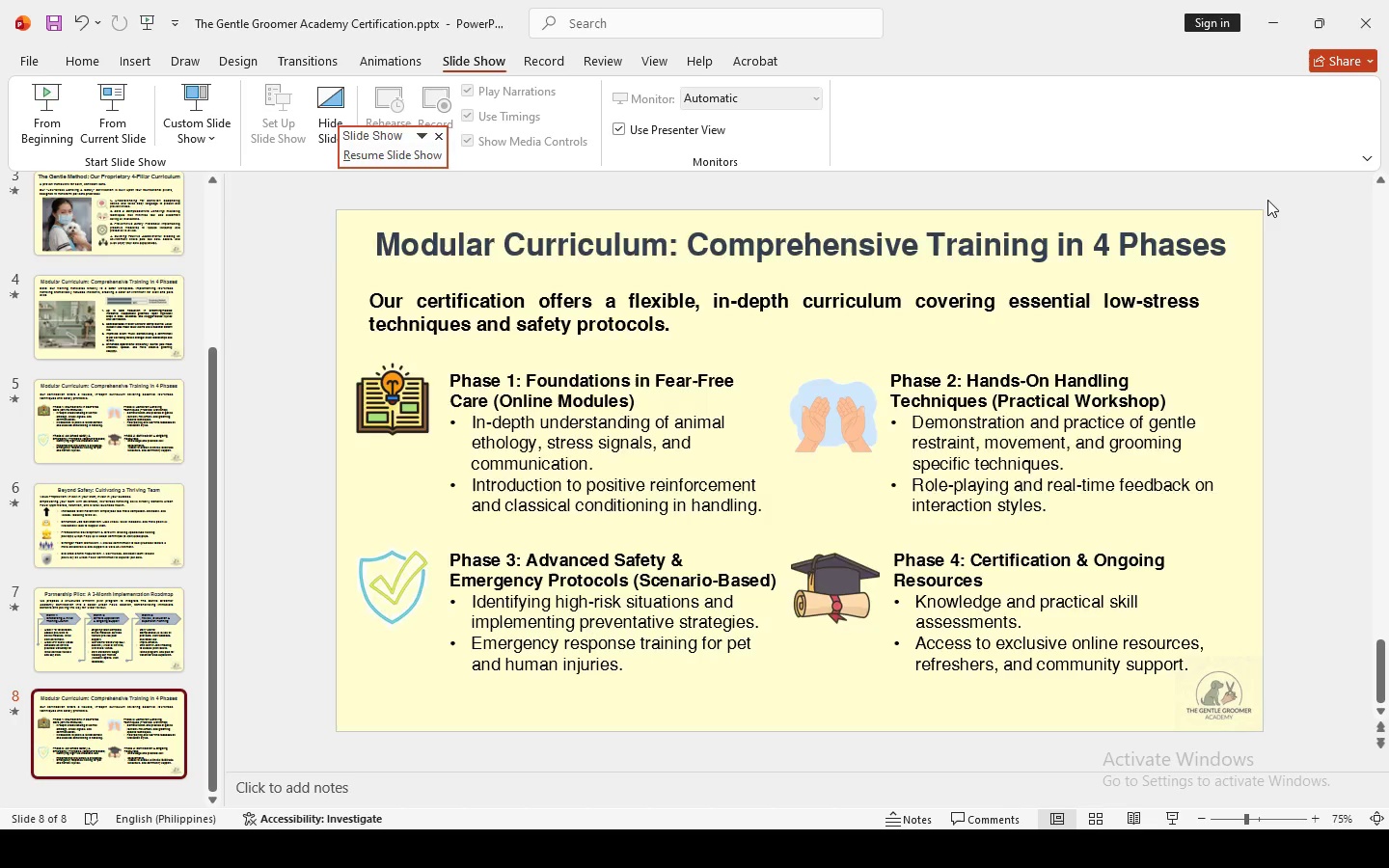 
key(Alt+AltLeft)
 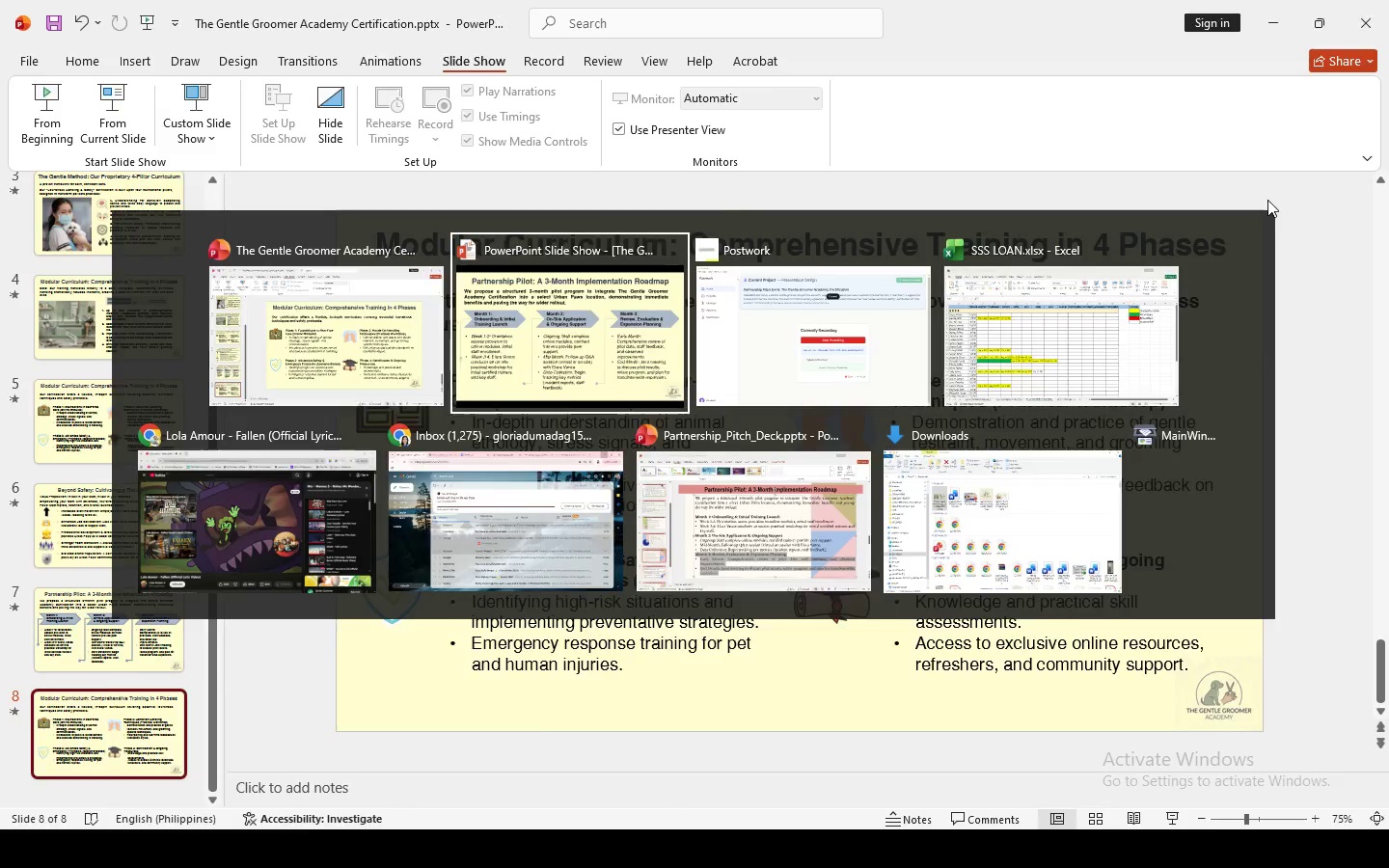 
key(Alt+Tab)
 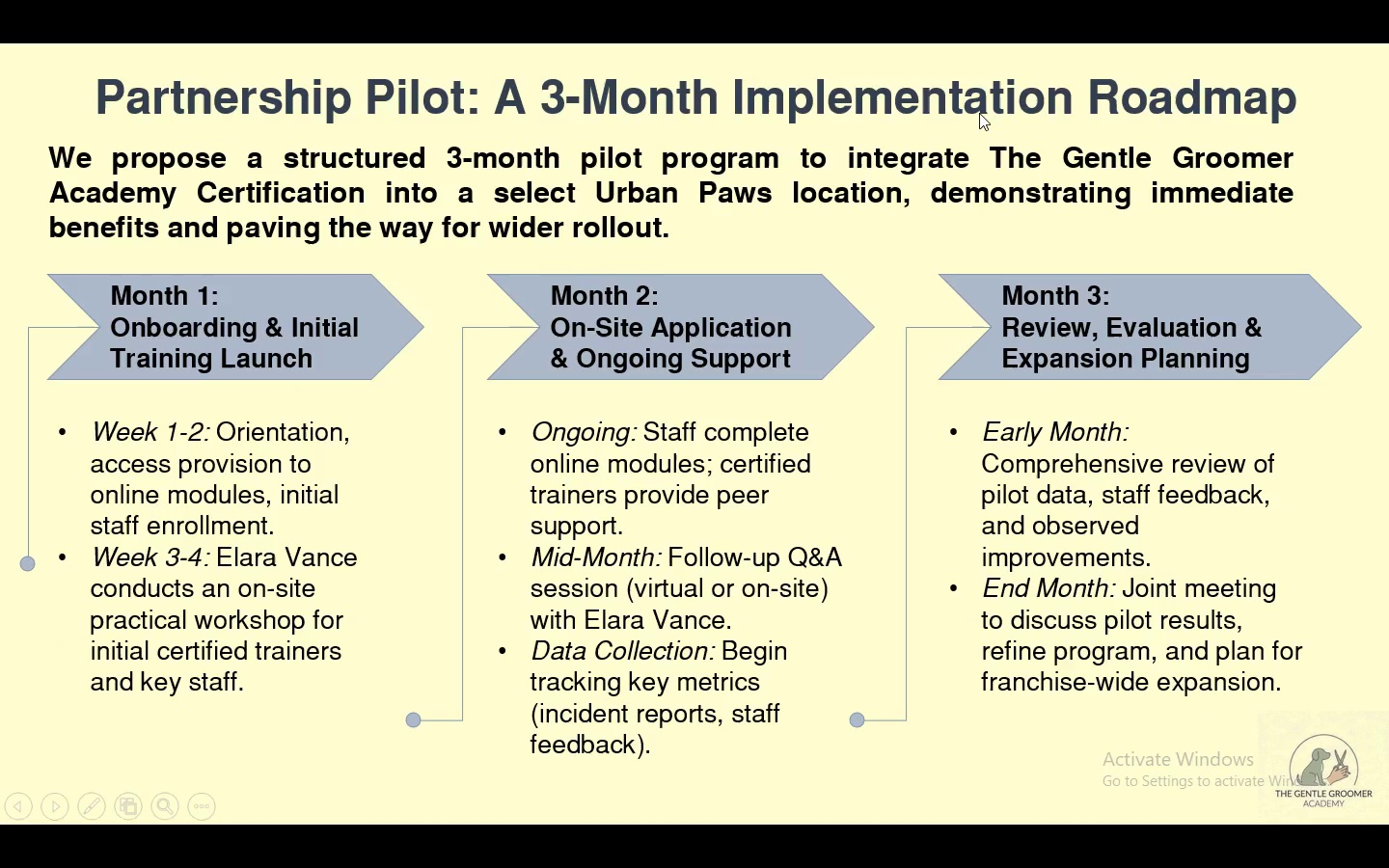 
left_click([978, 113])
 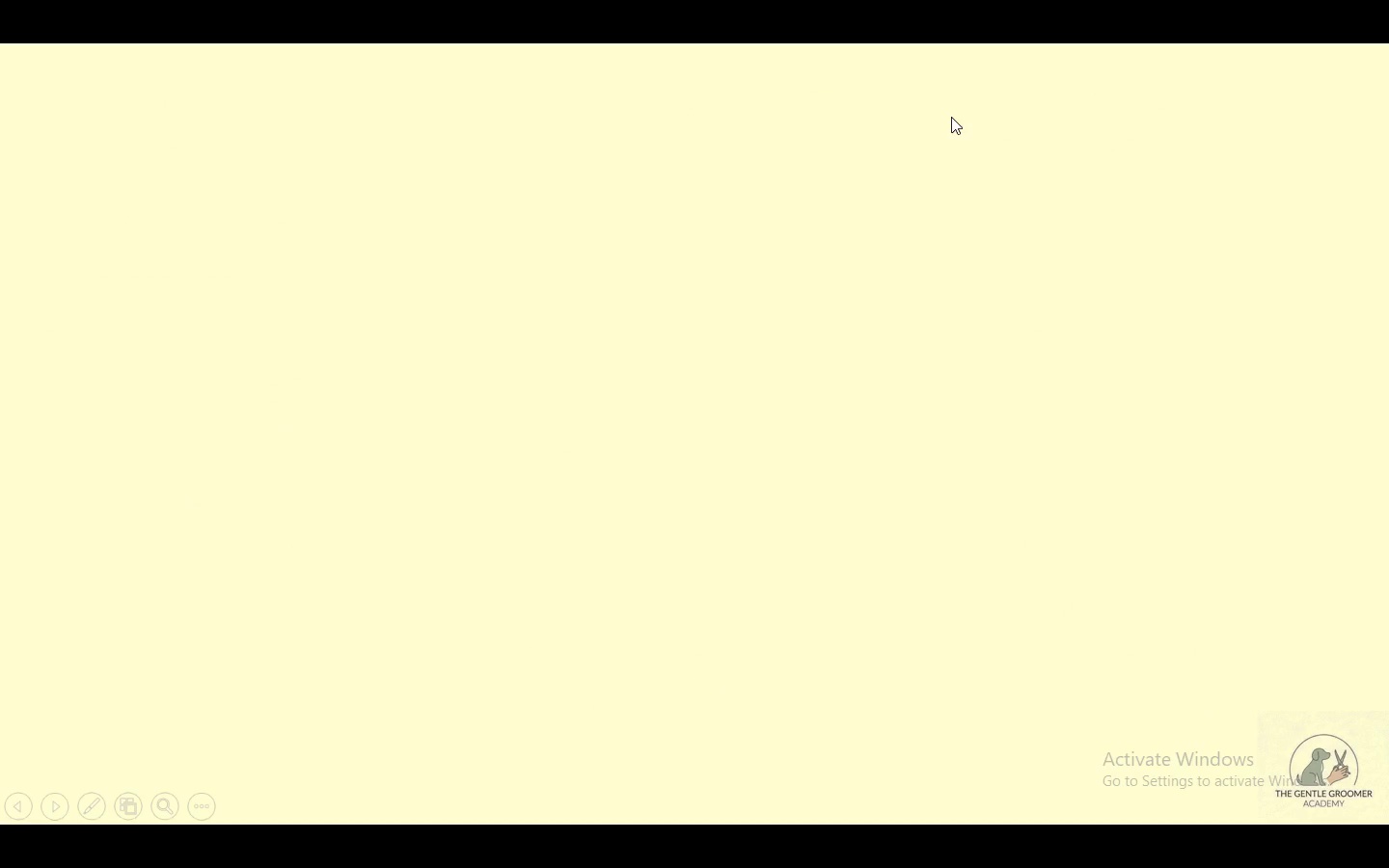 
key(Escape)
 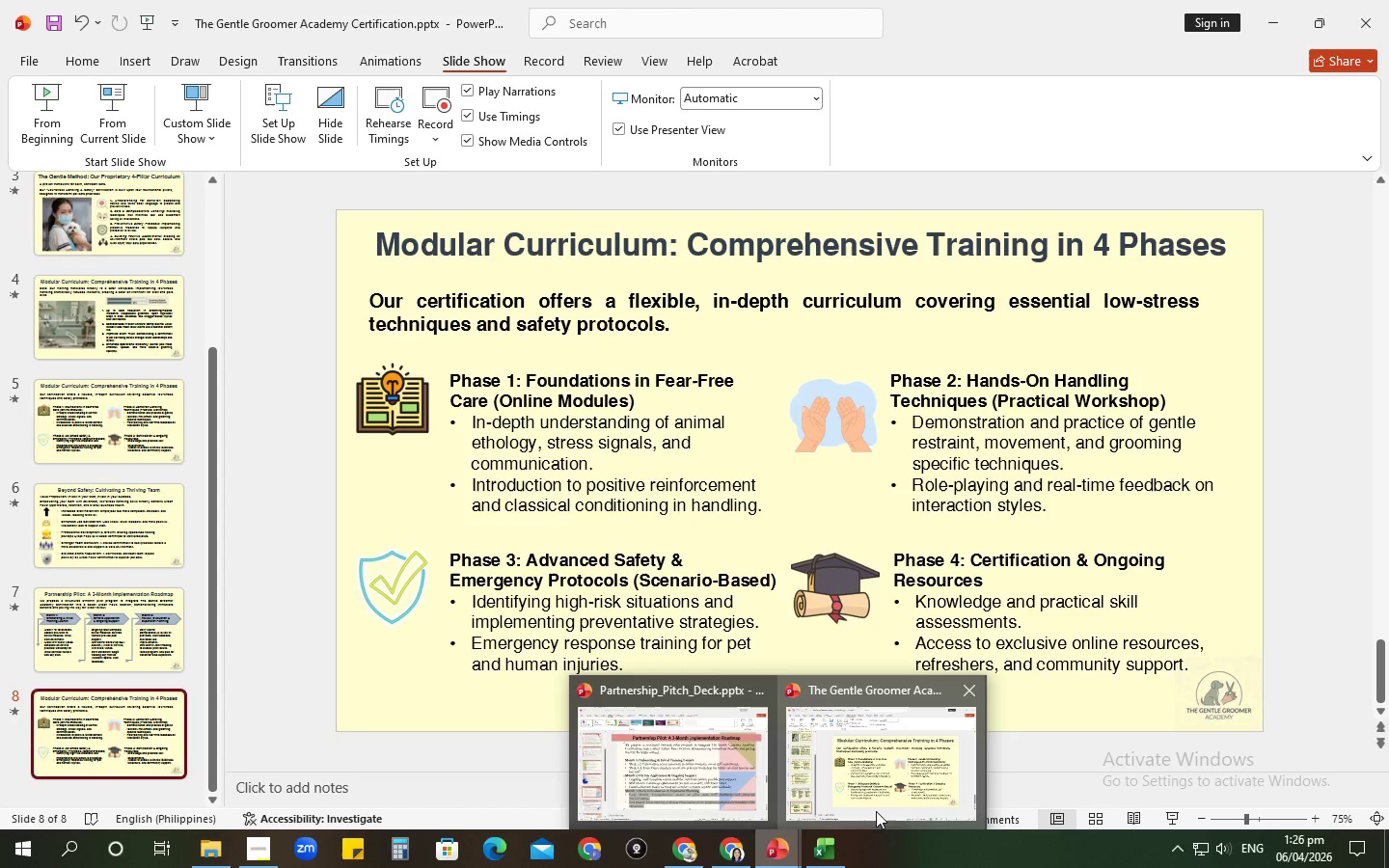 
left_click([877, 810])
 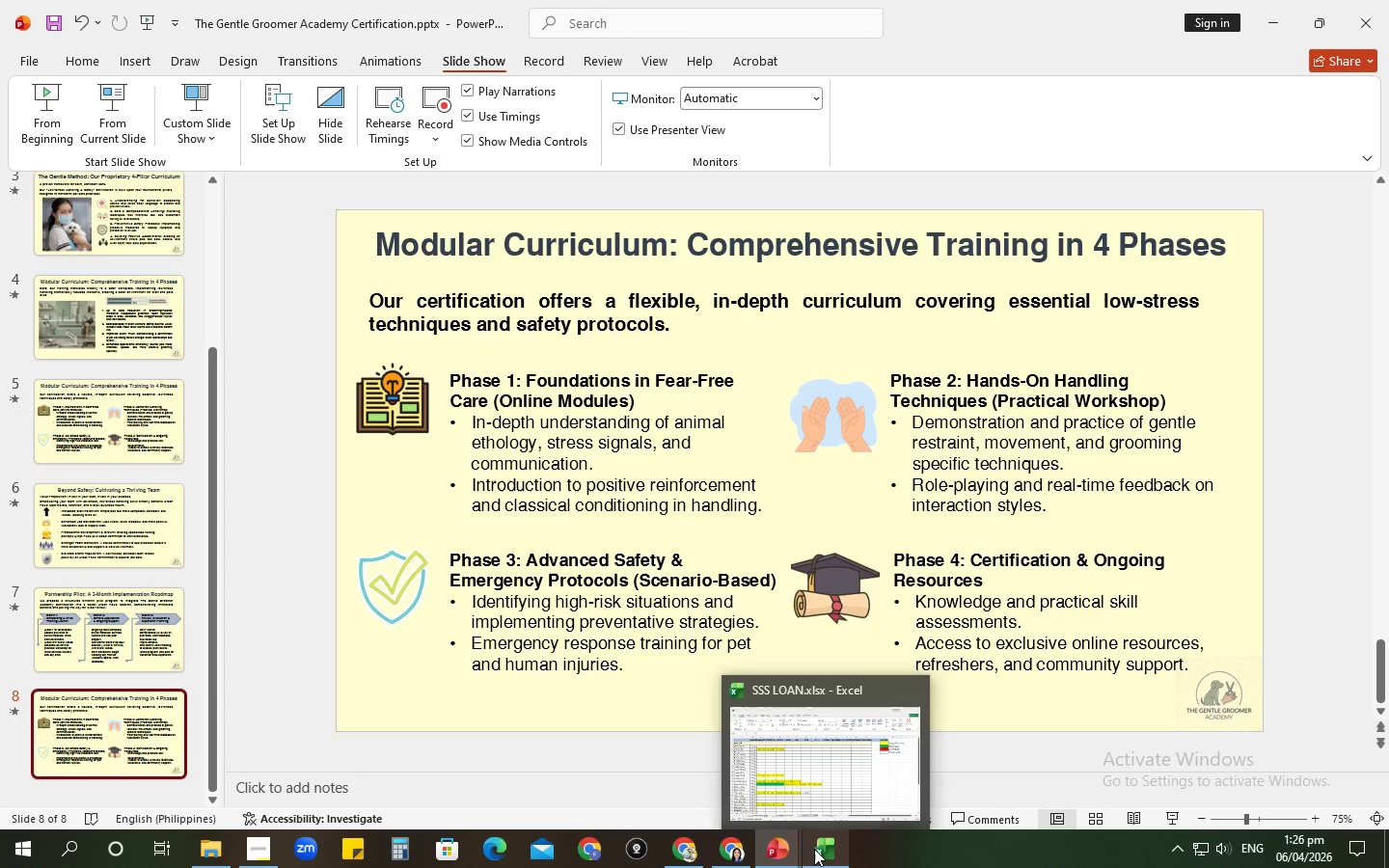 
left_click([780, 850])
 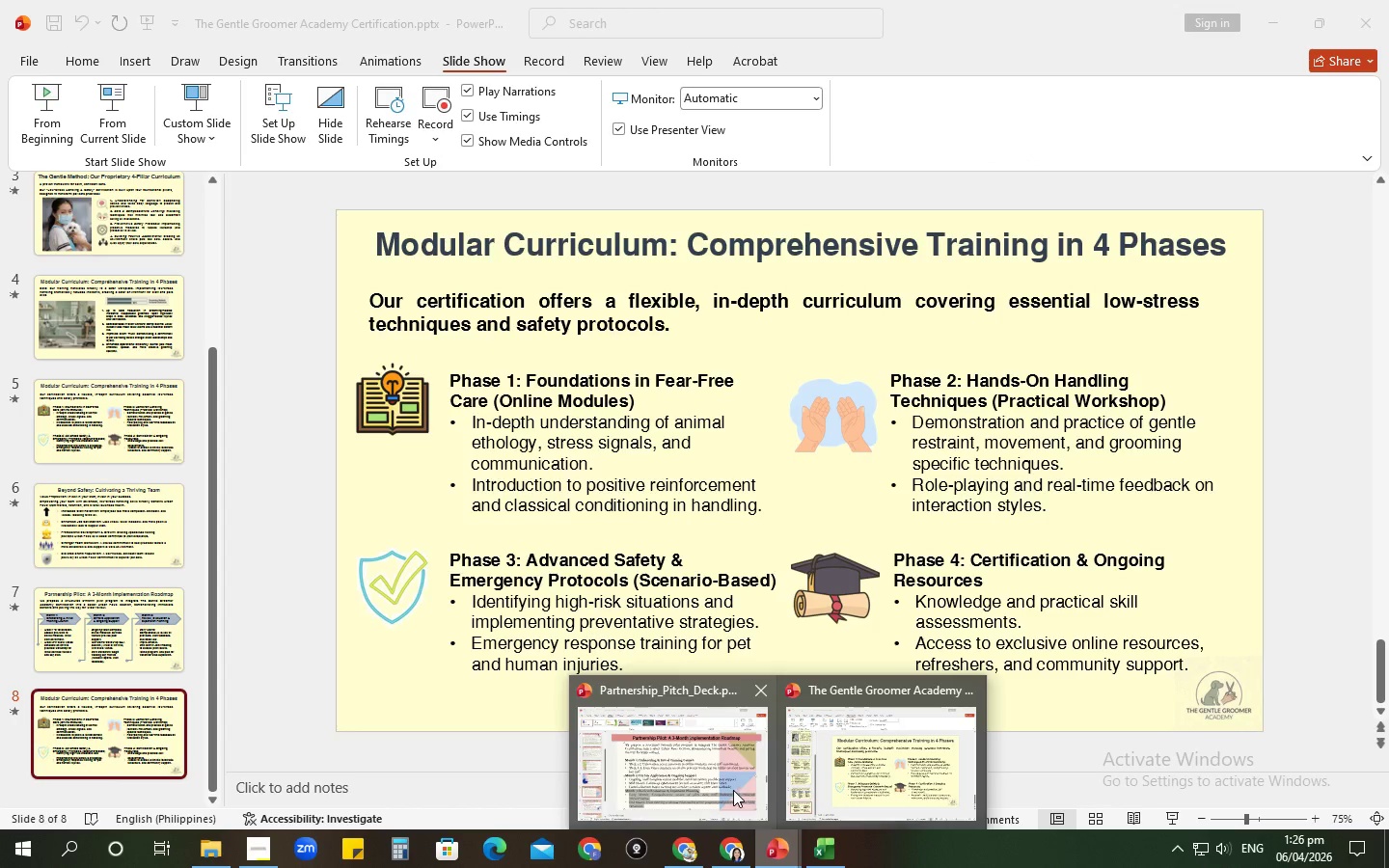 
left_click([728, 788])
 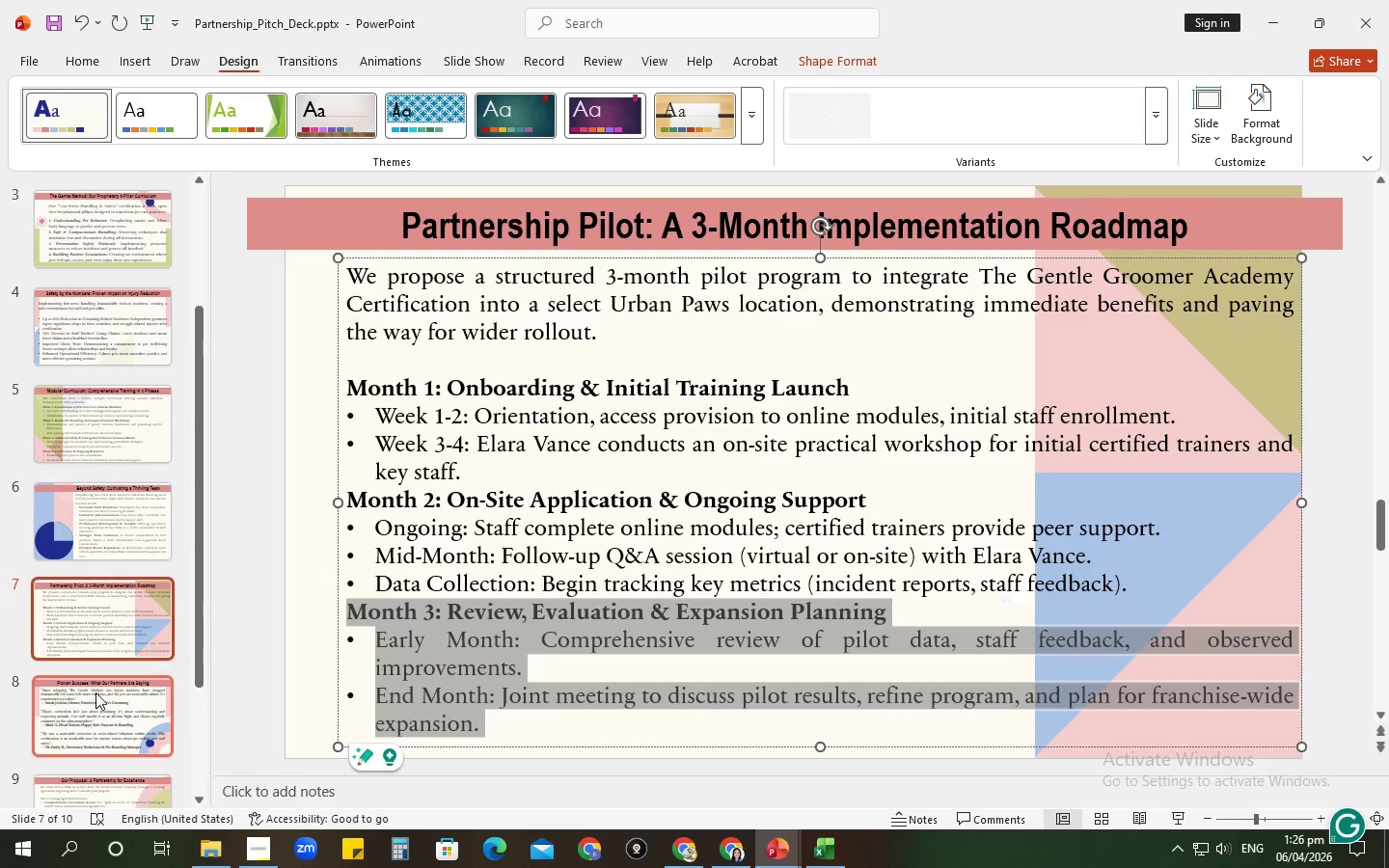 
key(Alt+AltLeft)
 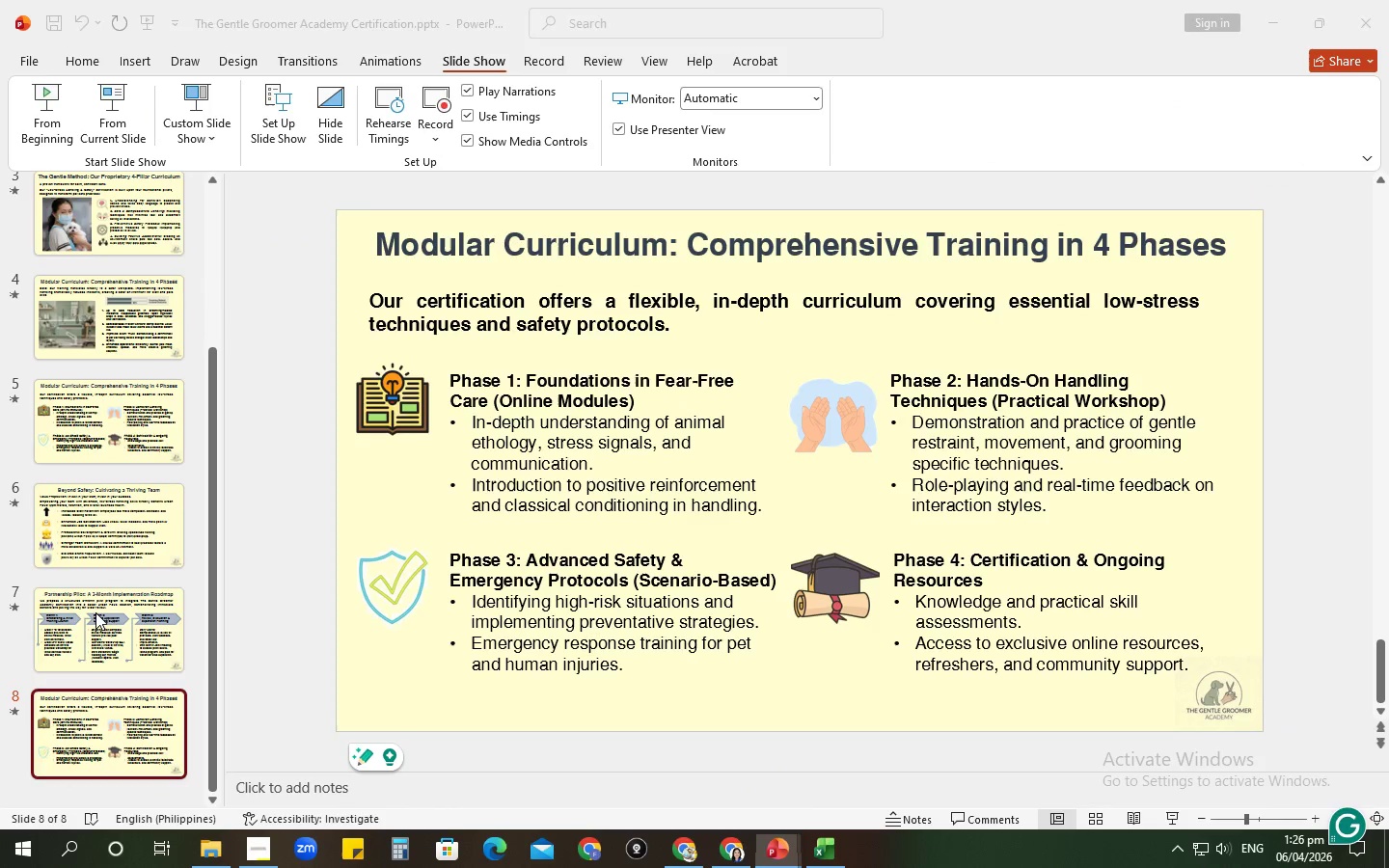 
key(Alt+Tab)
 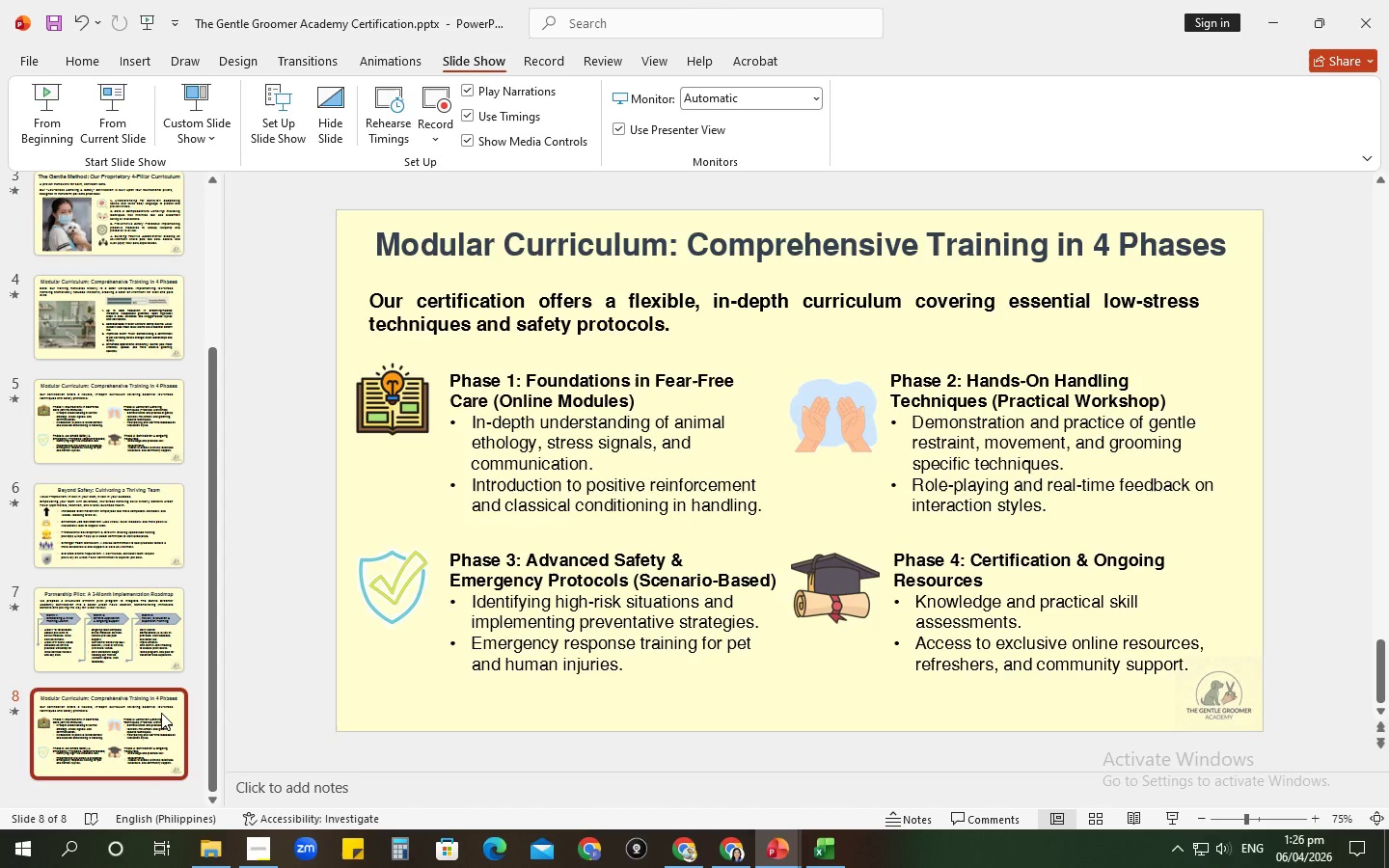 
key(Alt+AltLeft)
 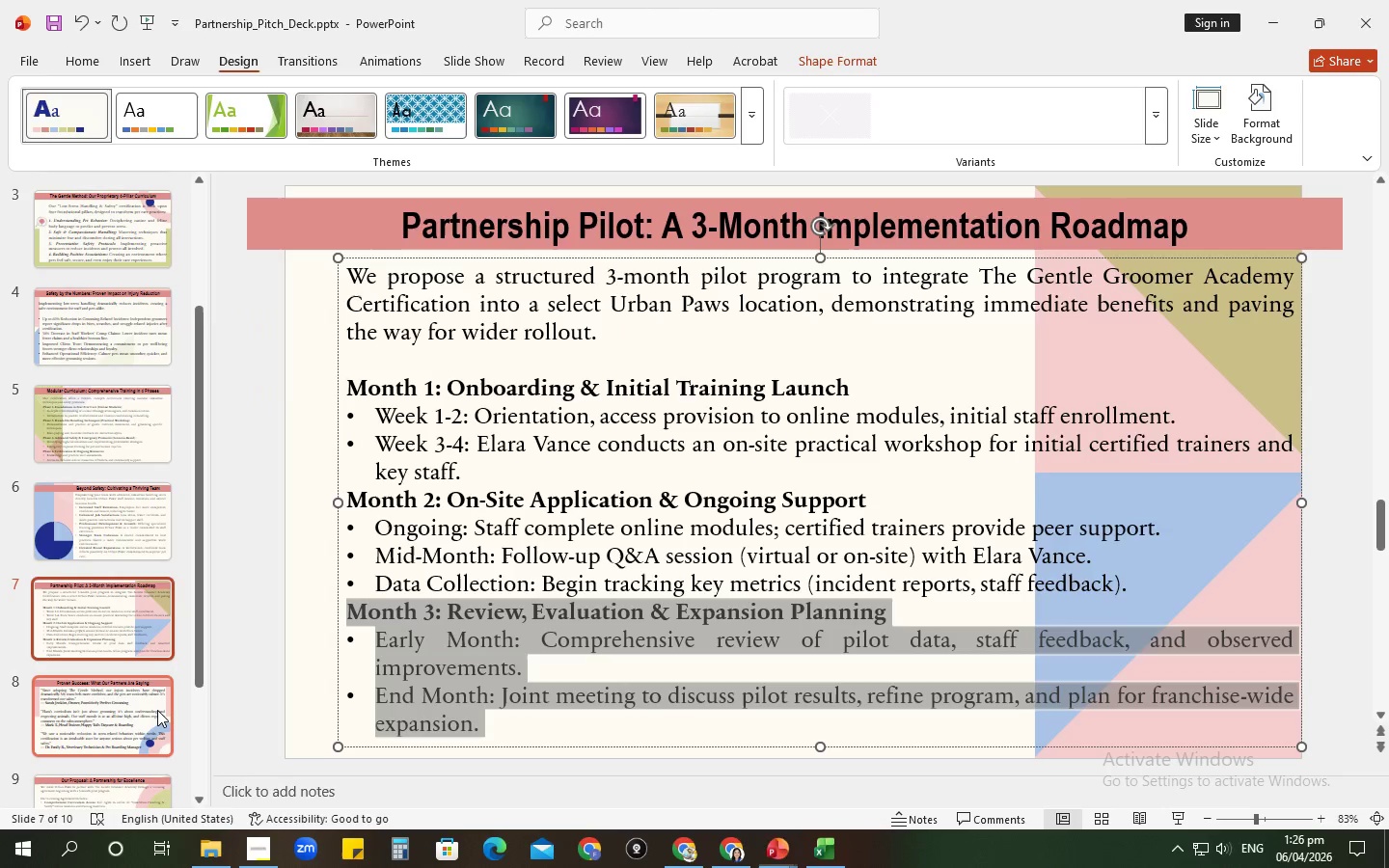 
key(Alt+Tab)
 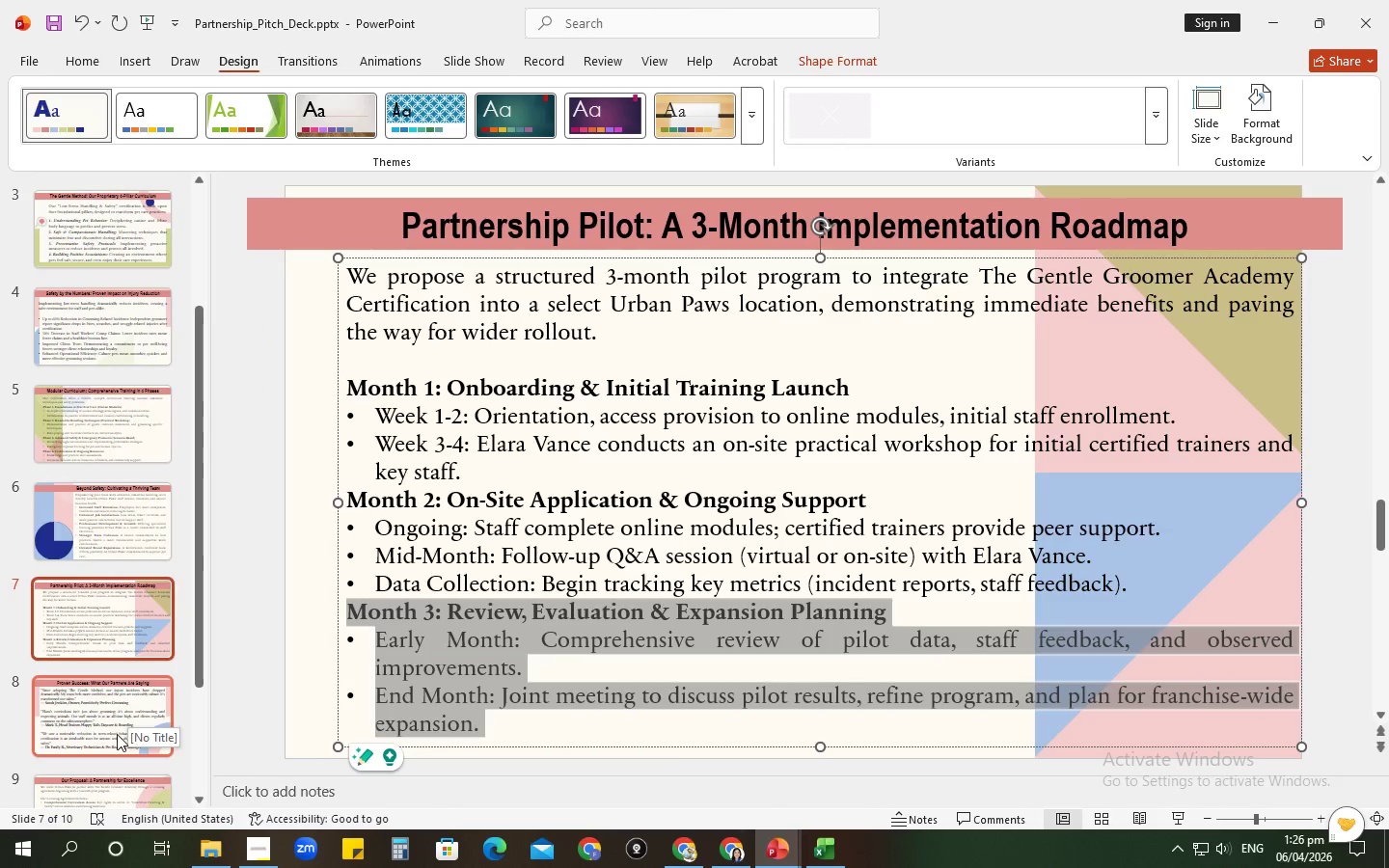 
scroll: coordinate [117, 734], scroll_direction: down, amount: 2.0
 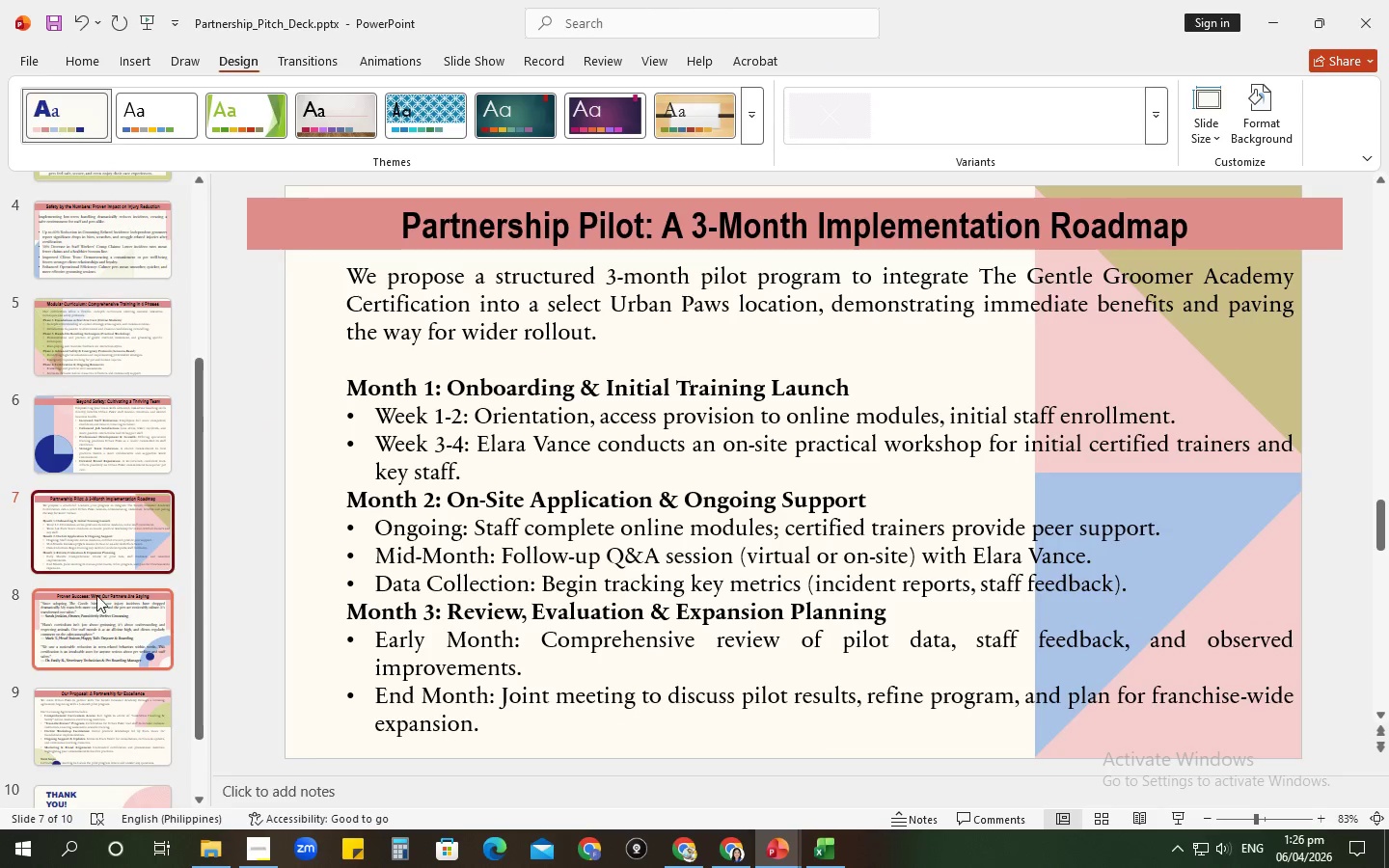 
left_click([108, 543])
 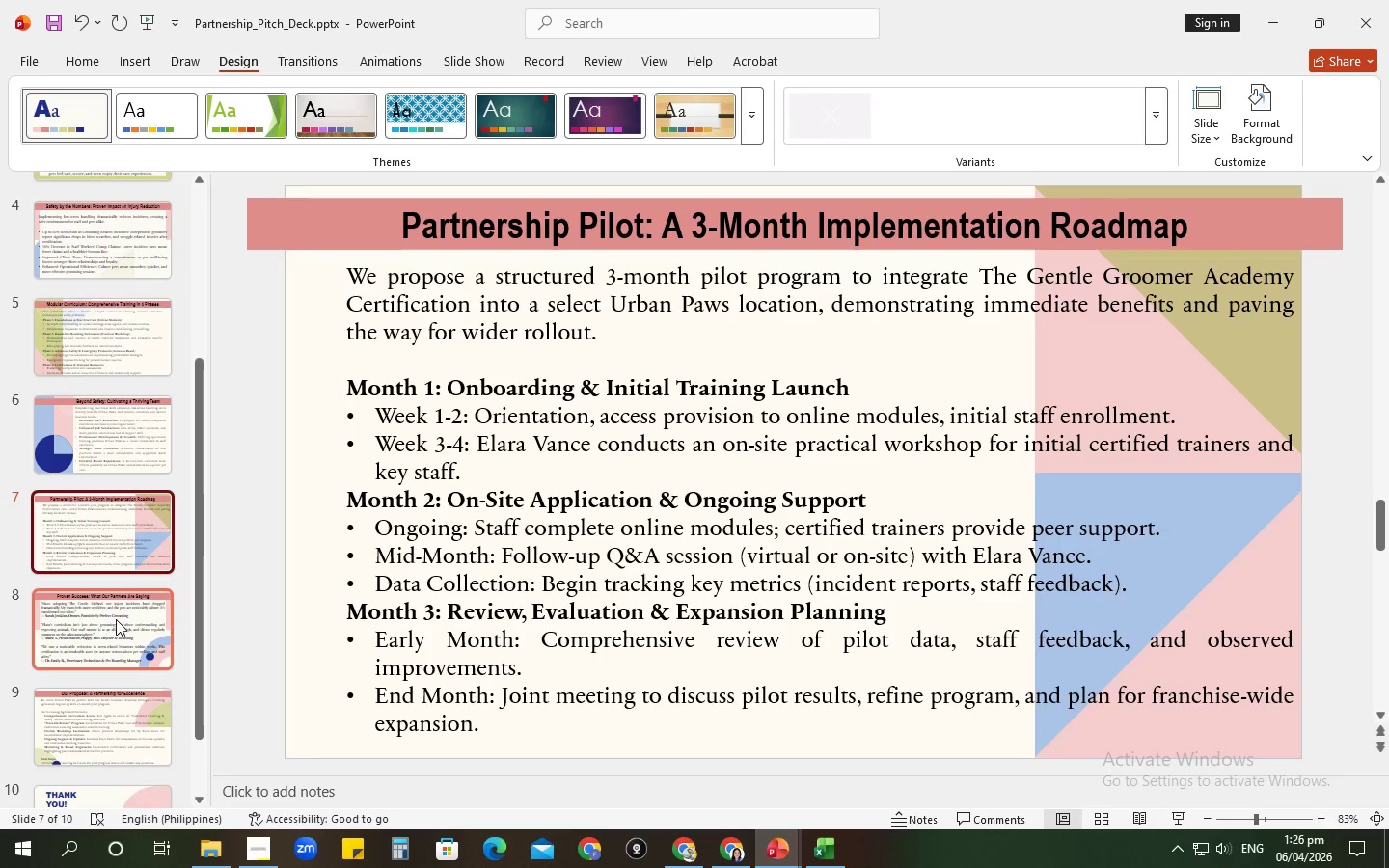 
left_click([116, 619])
 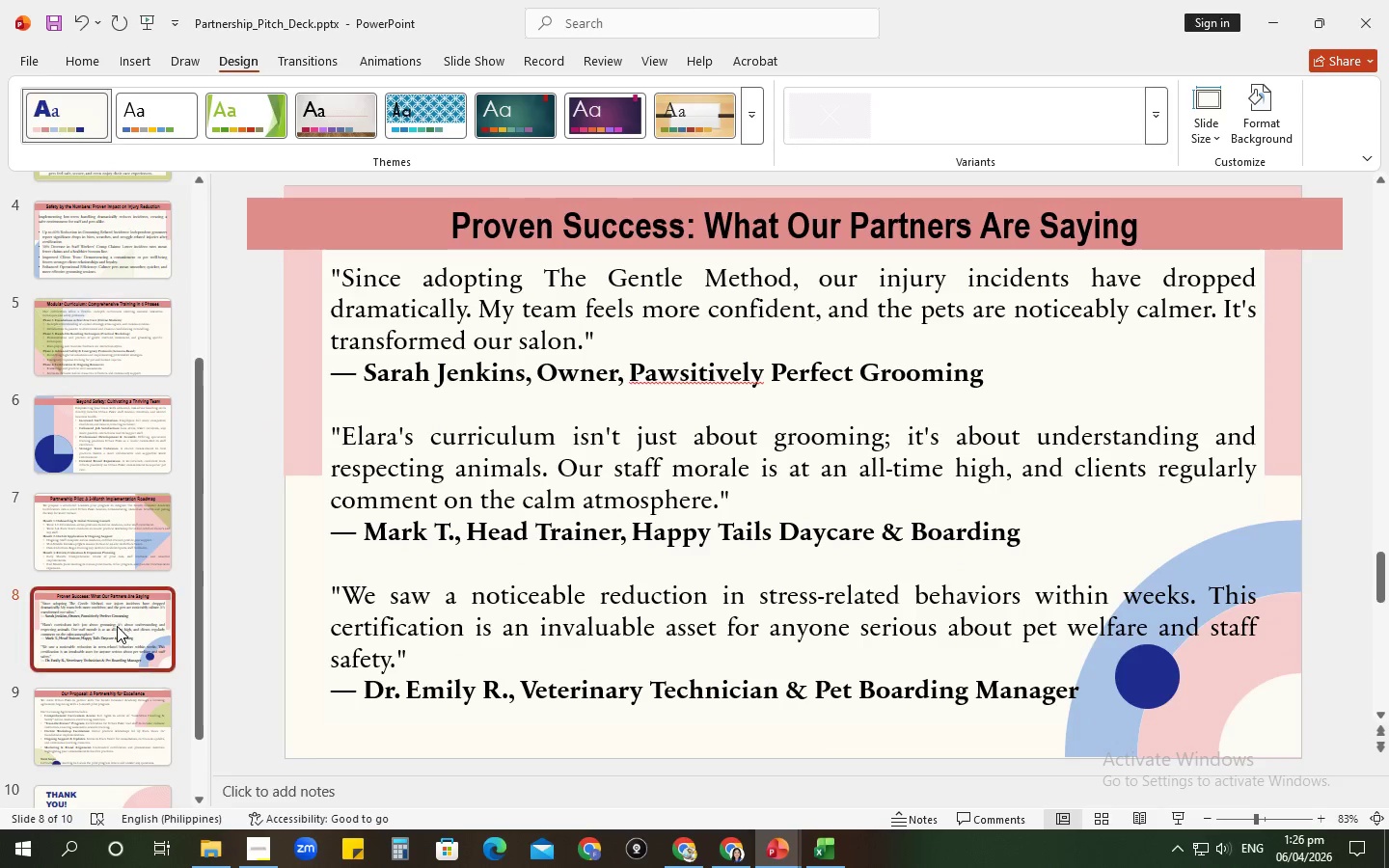 
scroll: coordinate [117, 626], scroll_direction: down, amount: 1.0
 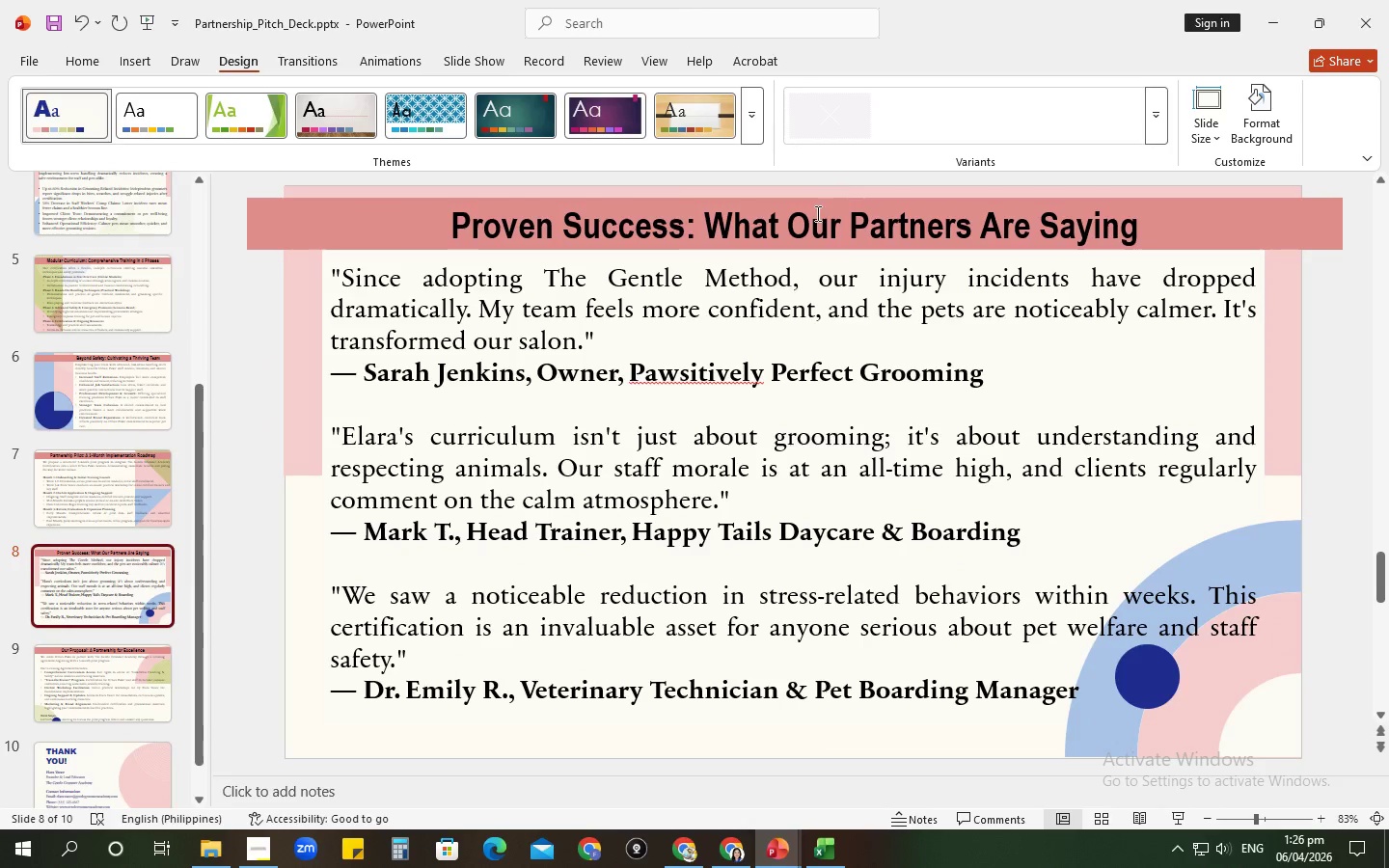 
left_click([807, 218])
 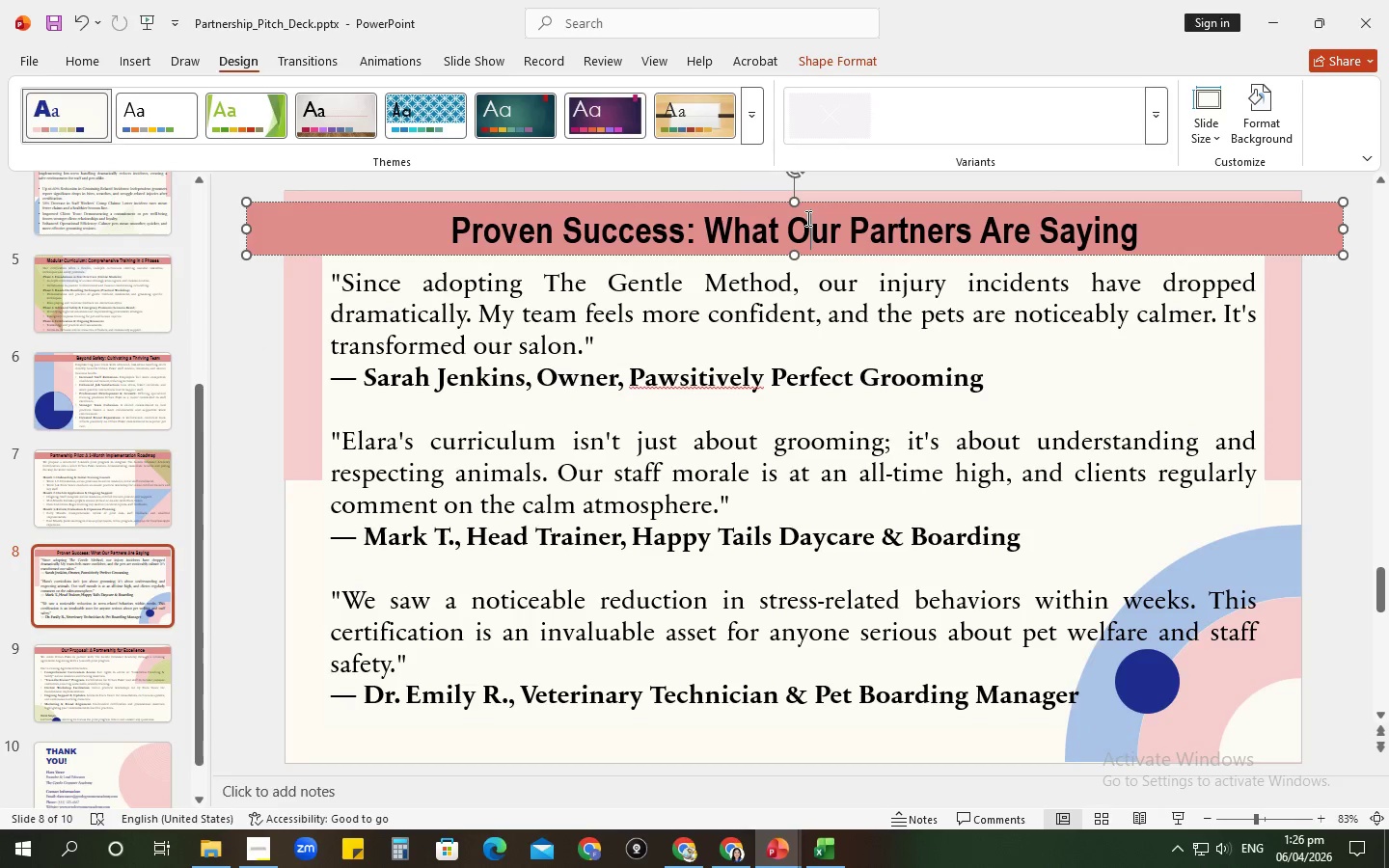 
key(Control+A)
 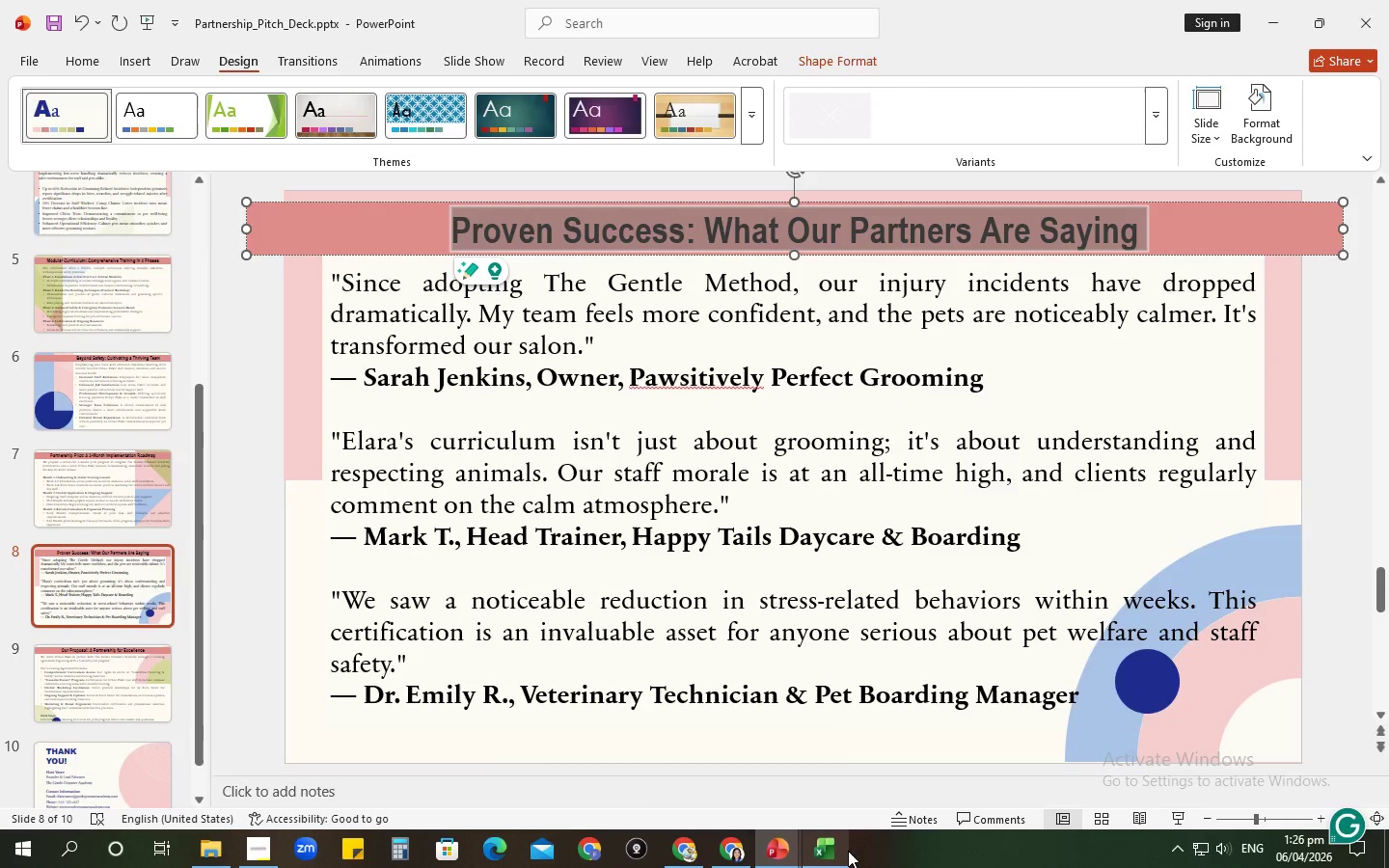 
double_click([652, 663])
 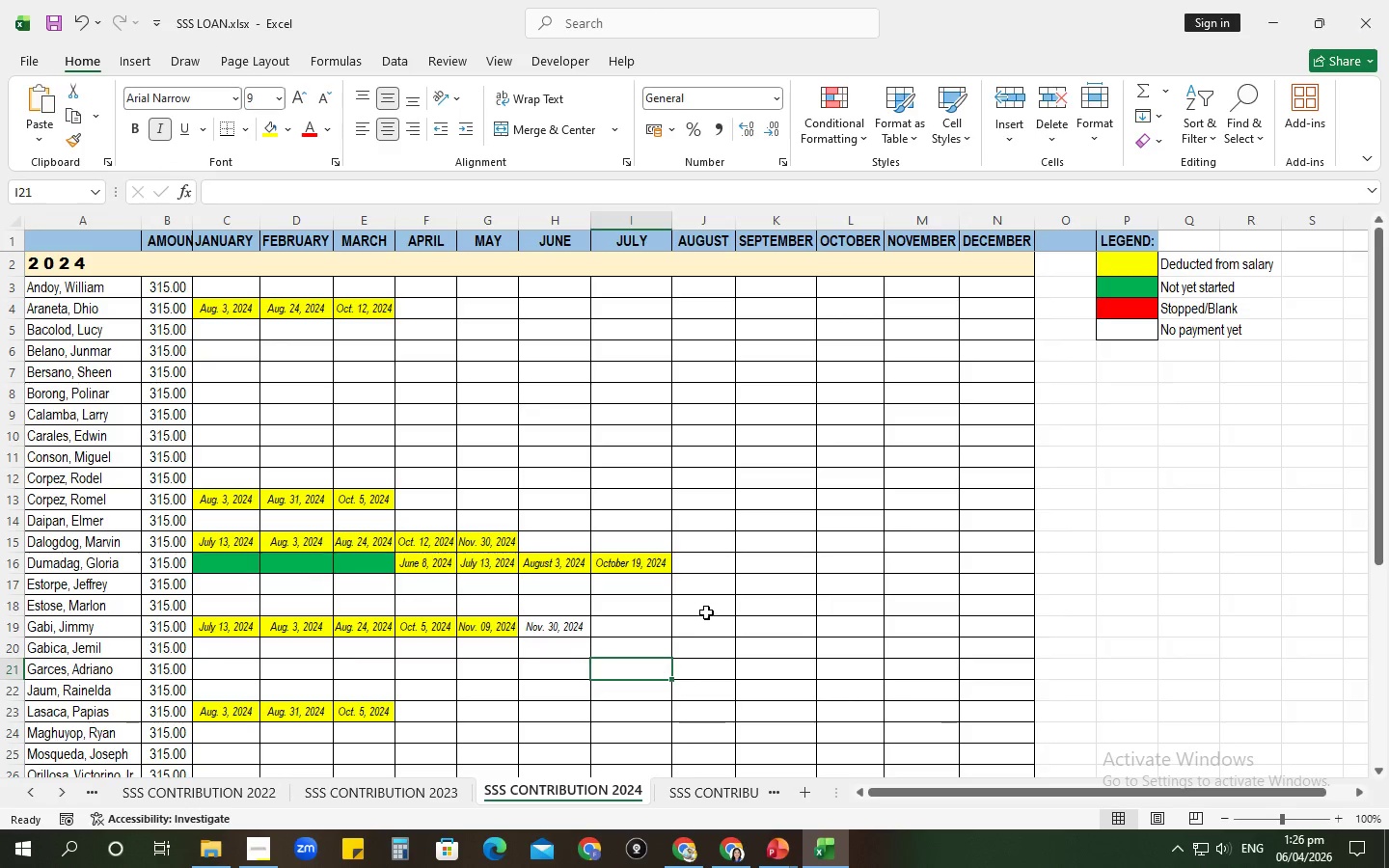 
left_click([706, 612])
 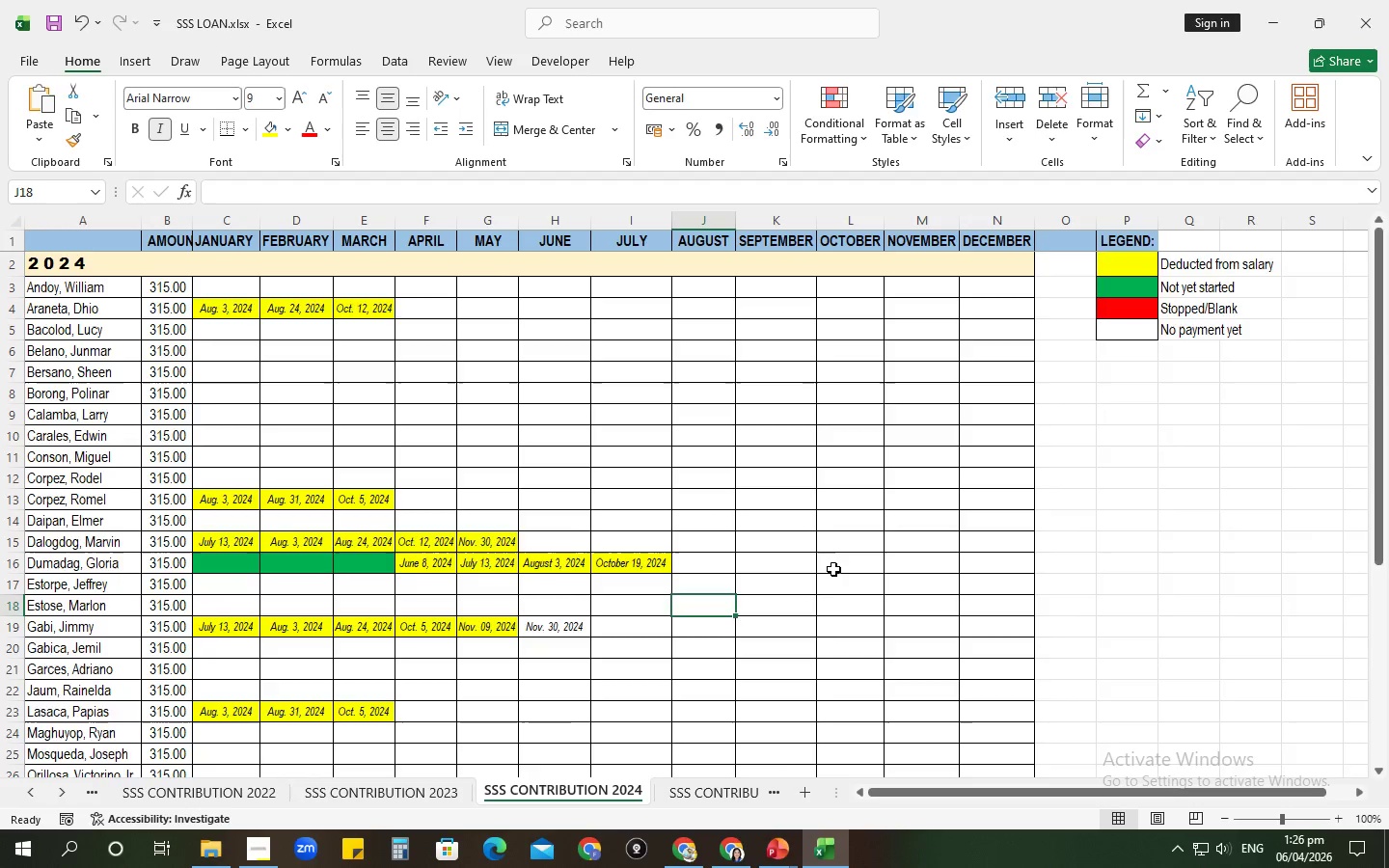 
scroll: coordinate [833, 569], scroll_direction: down, amount: 2.0
 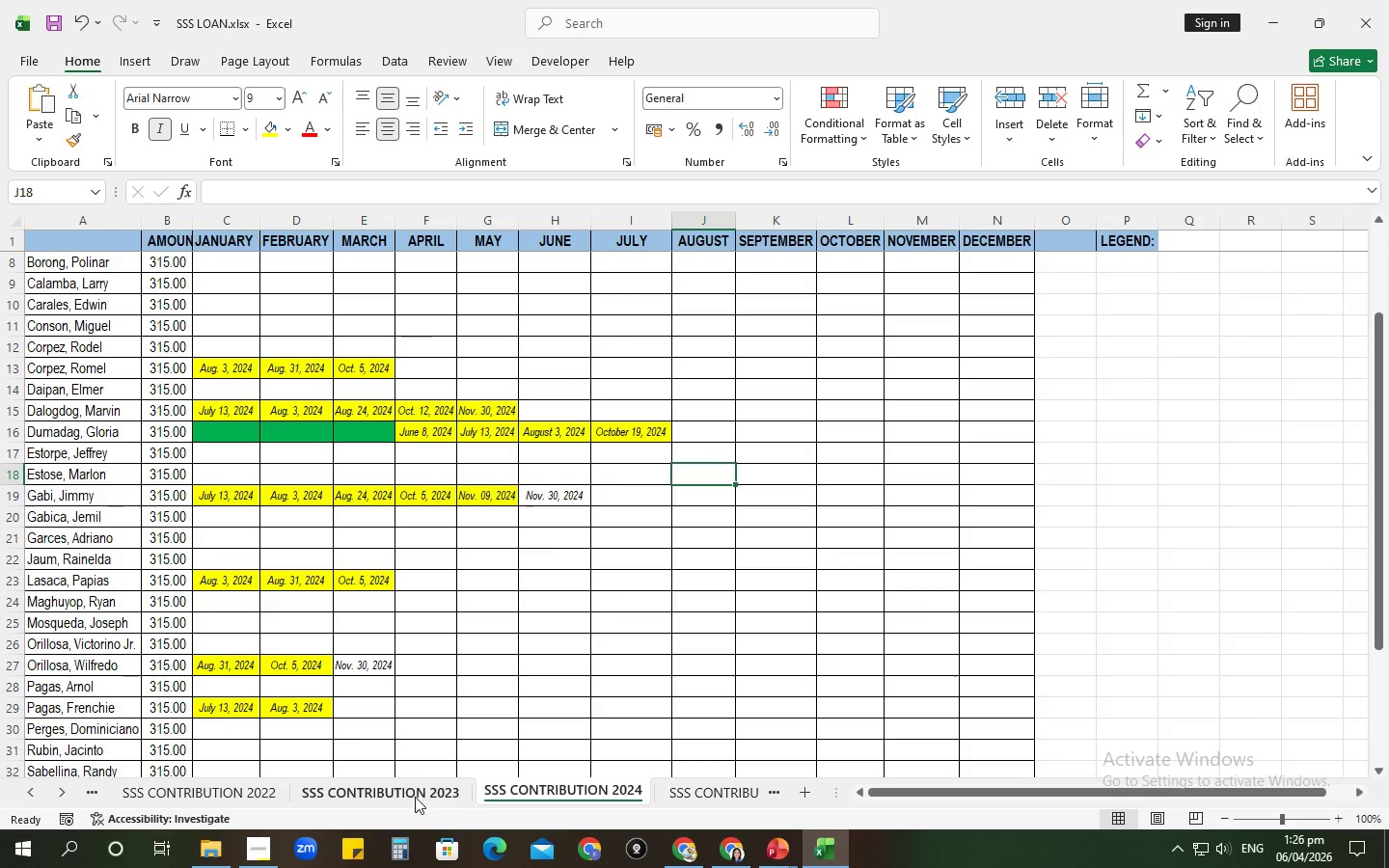 
left_click([414, 795])
 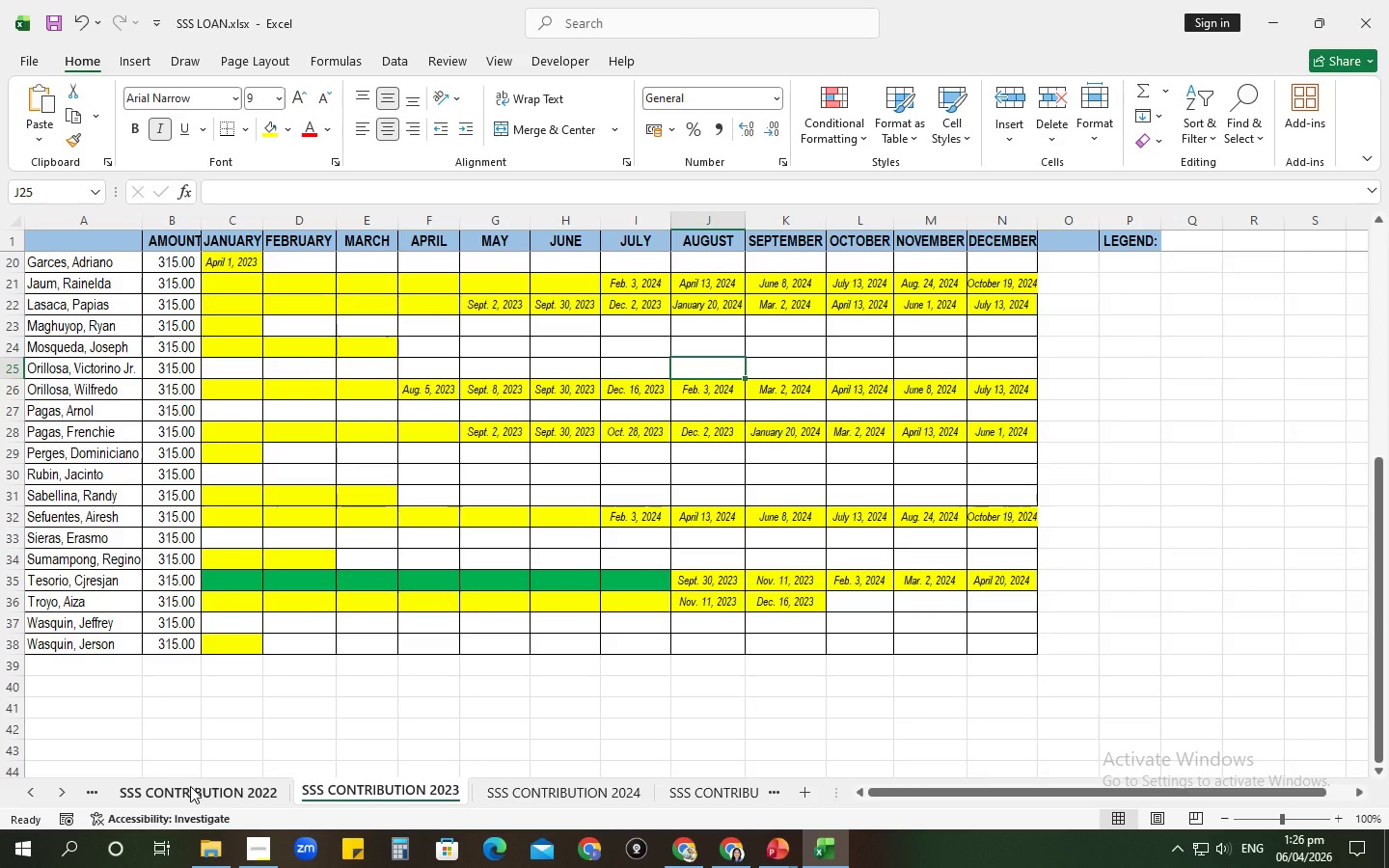 
left_click([190, 786])
 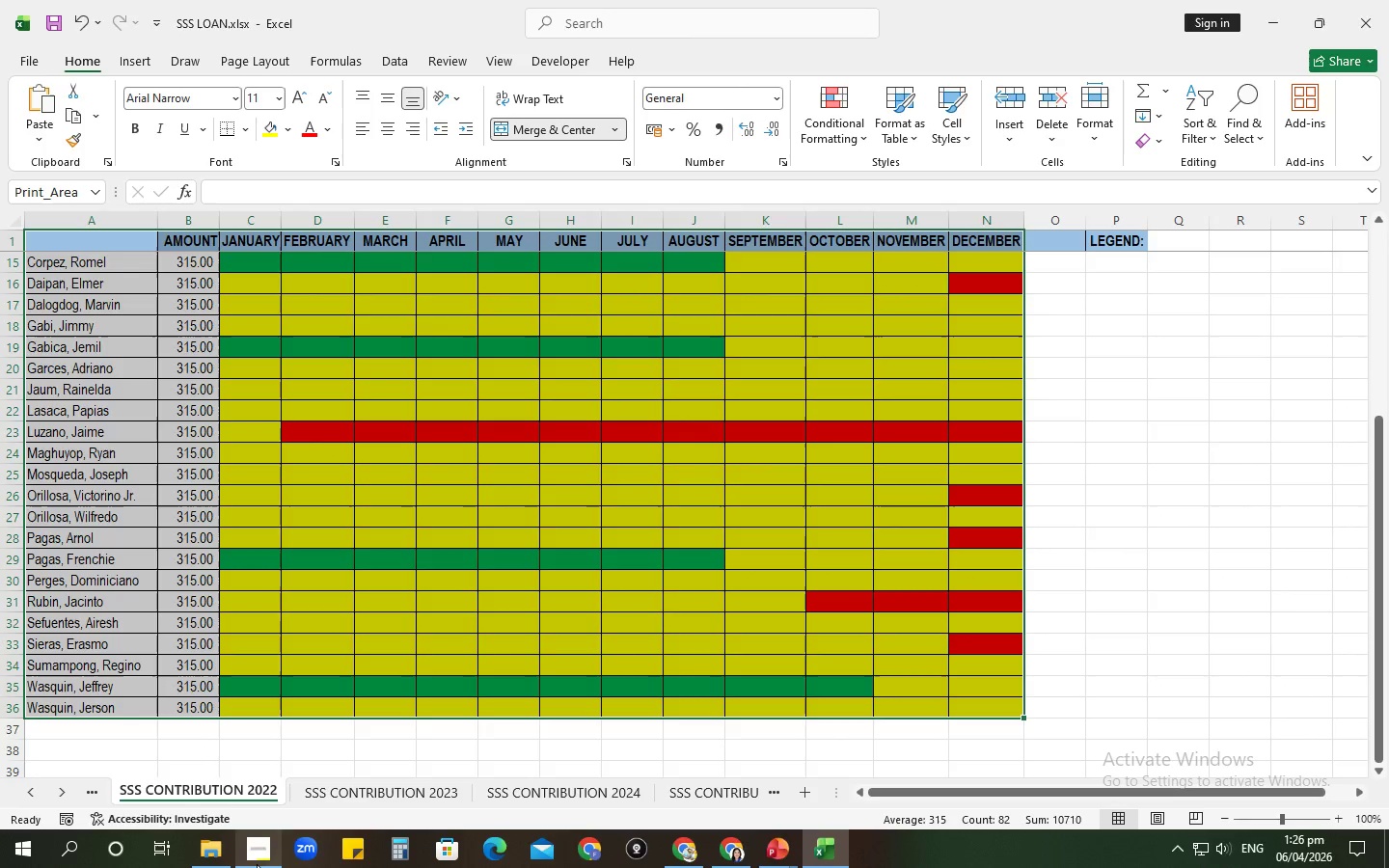 
left_click([200, 863])
 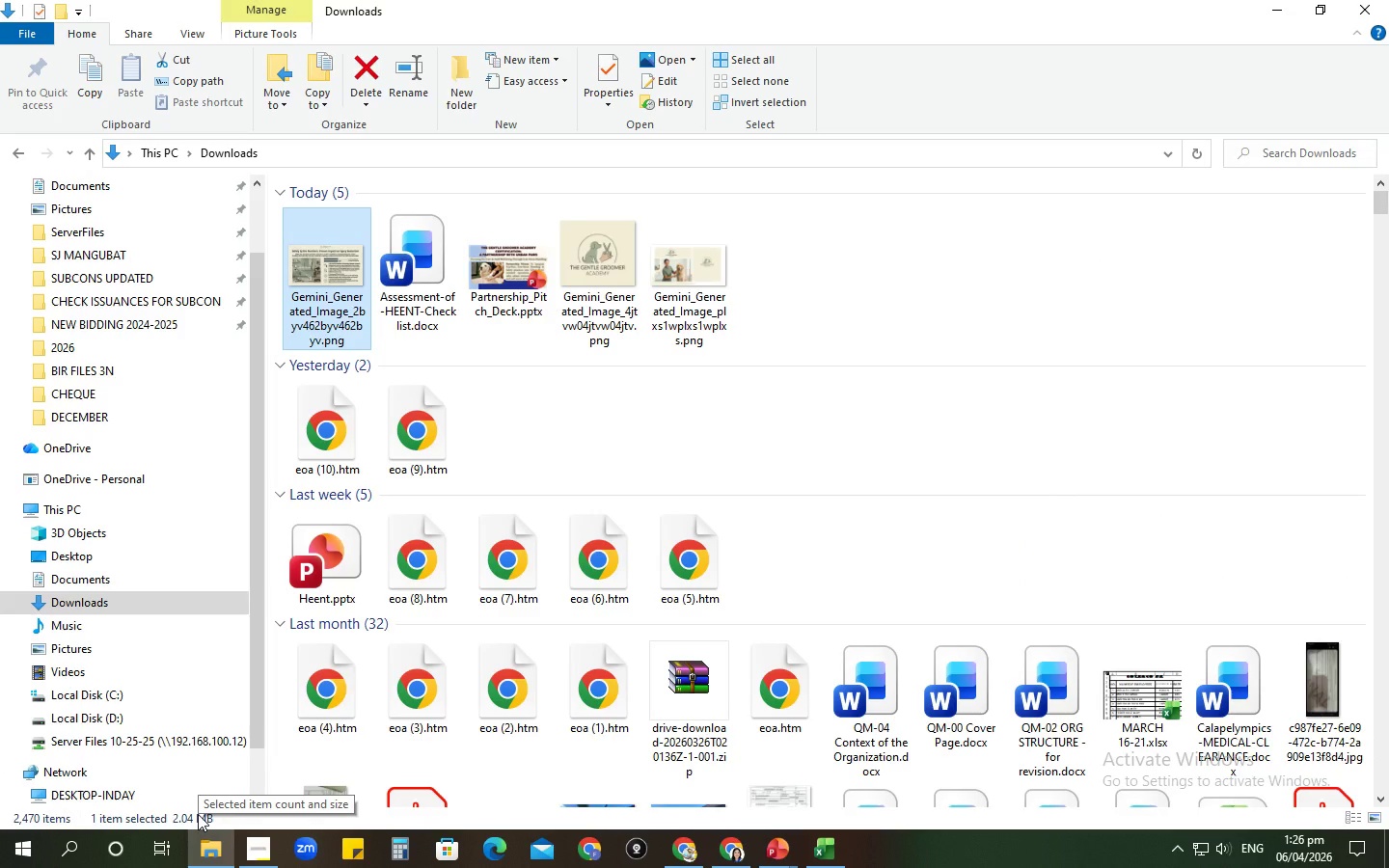 
wait(11.66)
 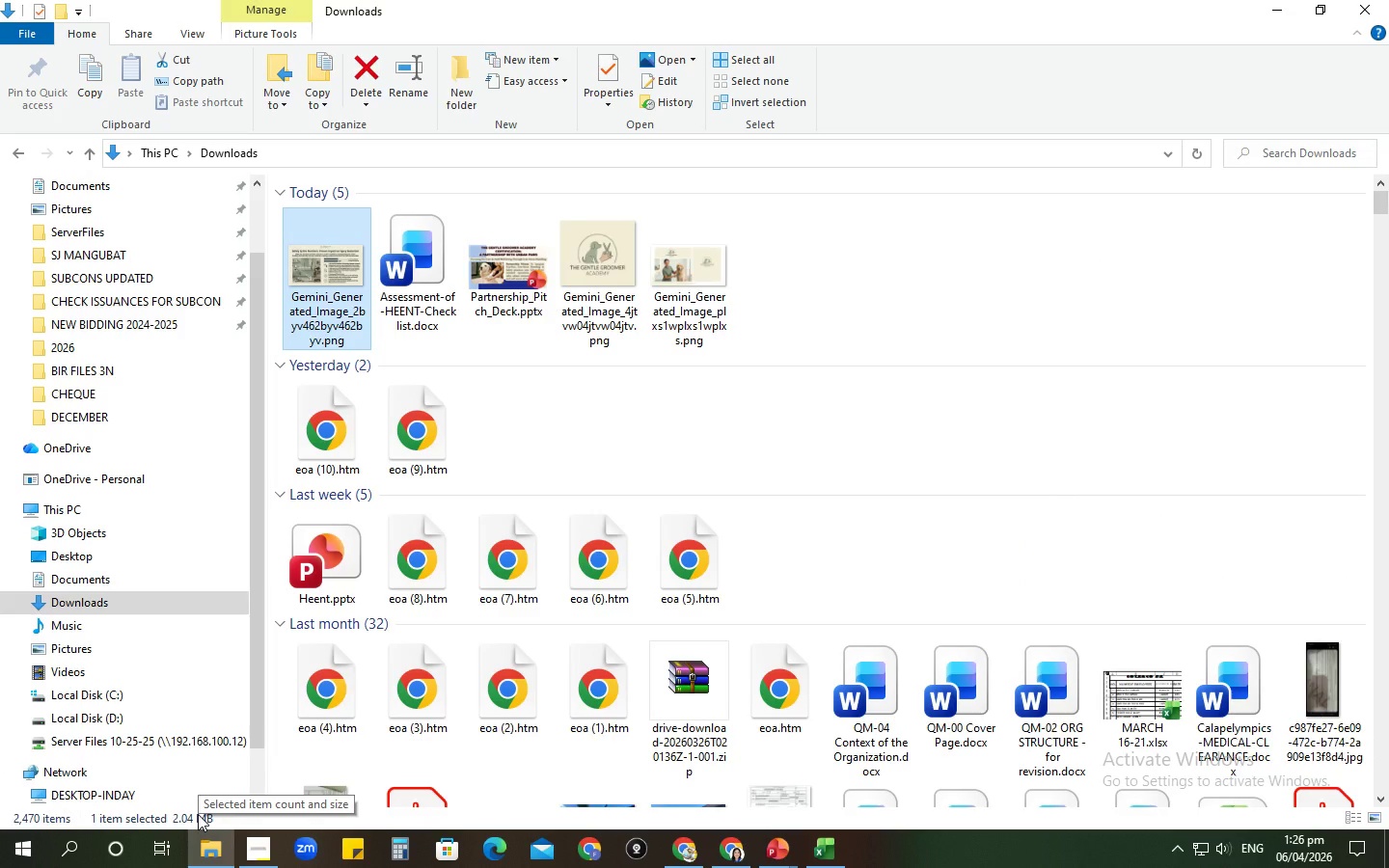 
mouse_move([434, 300])
 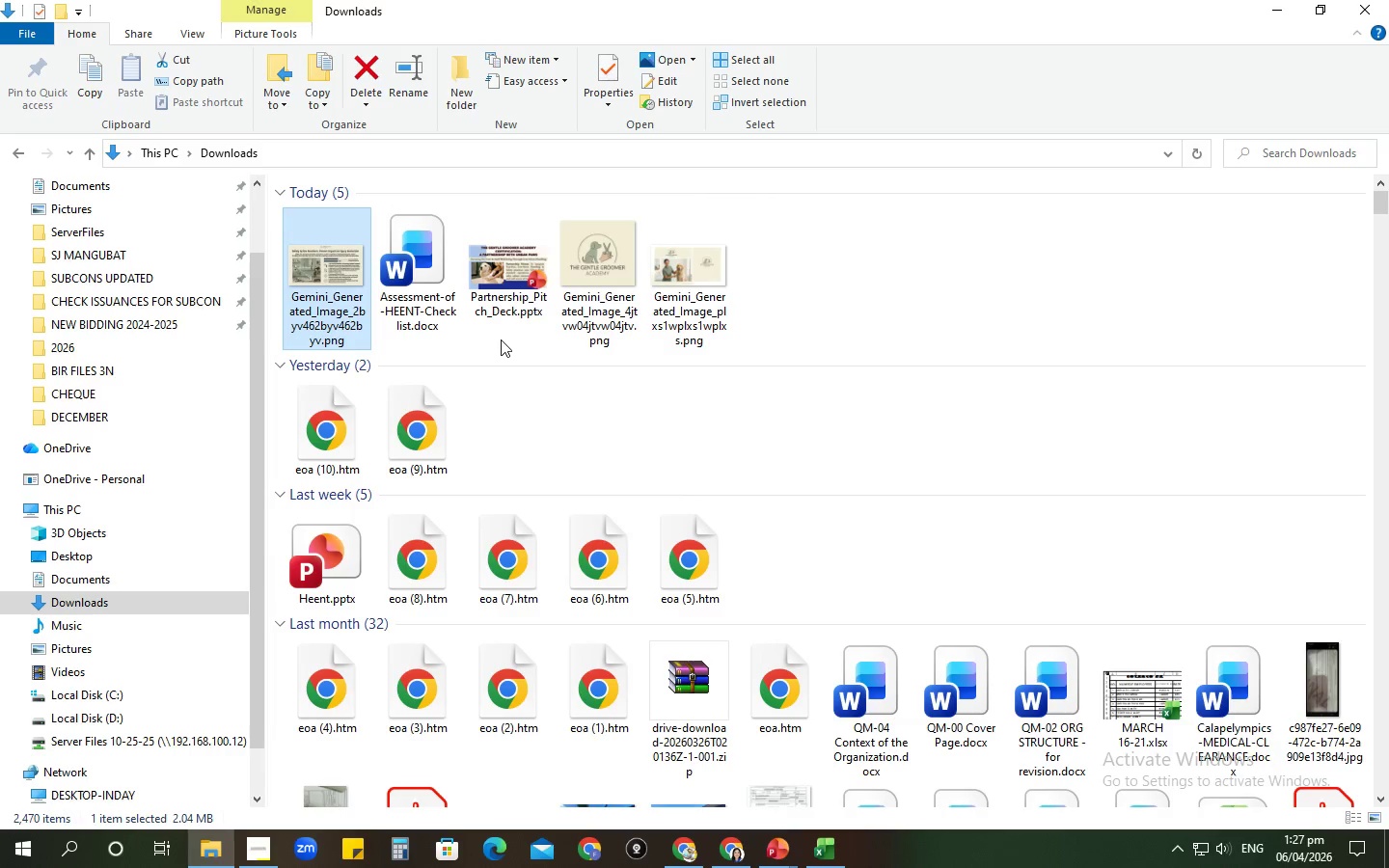 
wait(23.39)
 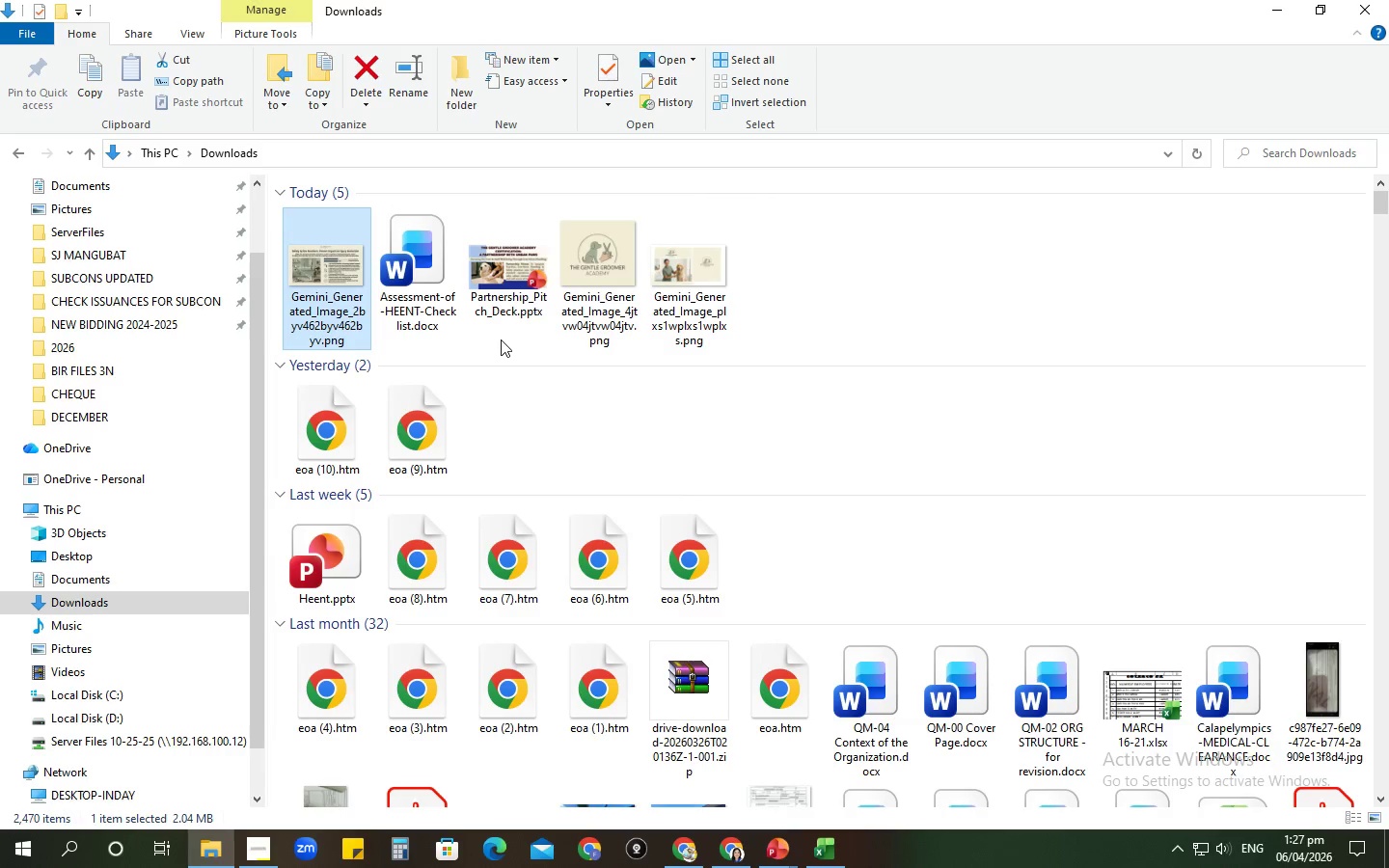 
scroll: coordinate [149, 513], scroll_direction: down, amount: 10.0
 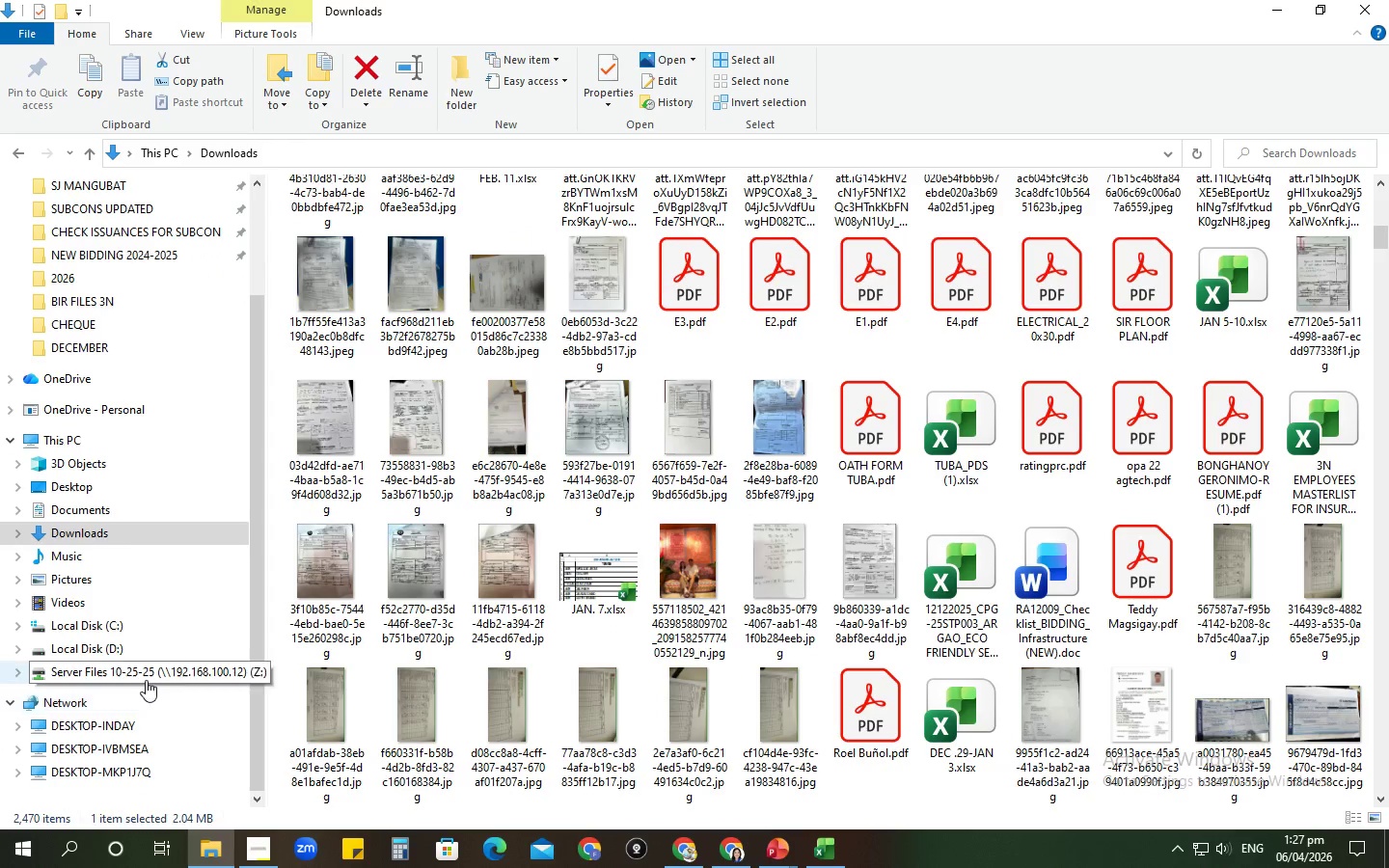 
left_click([146, 679])
 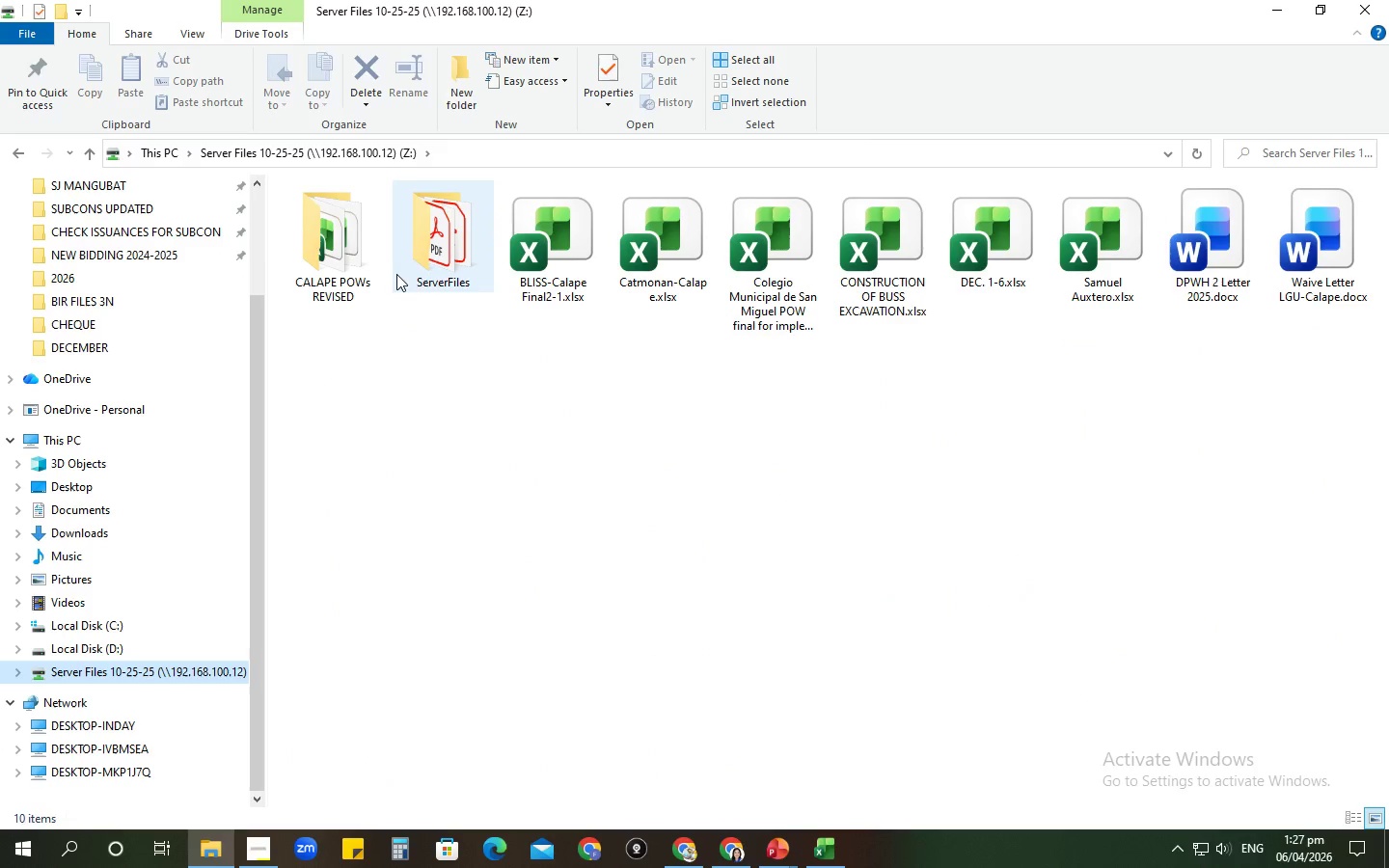 
double_click([428, 256])
 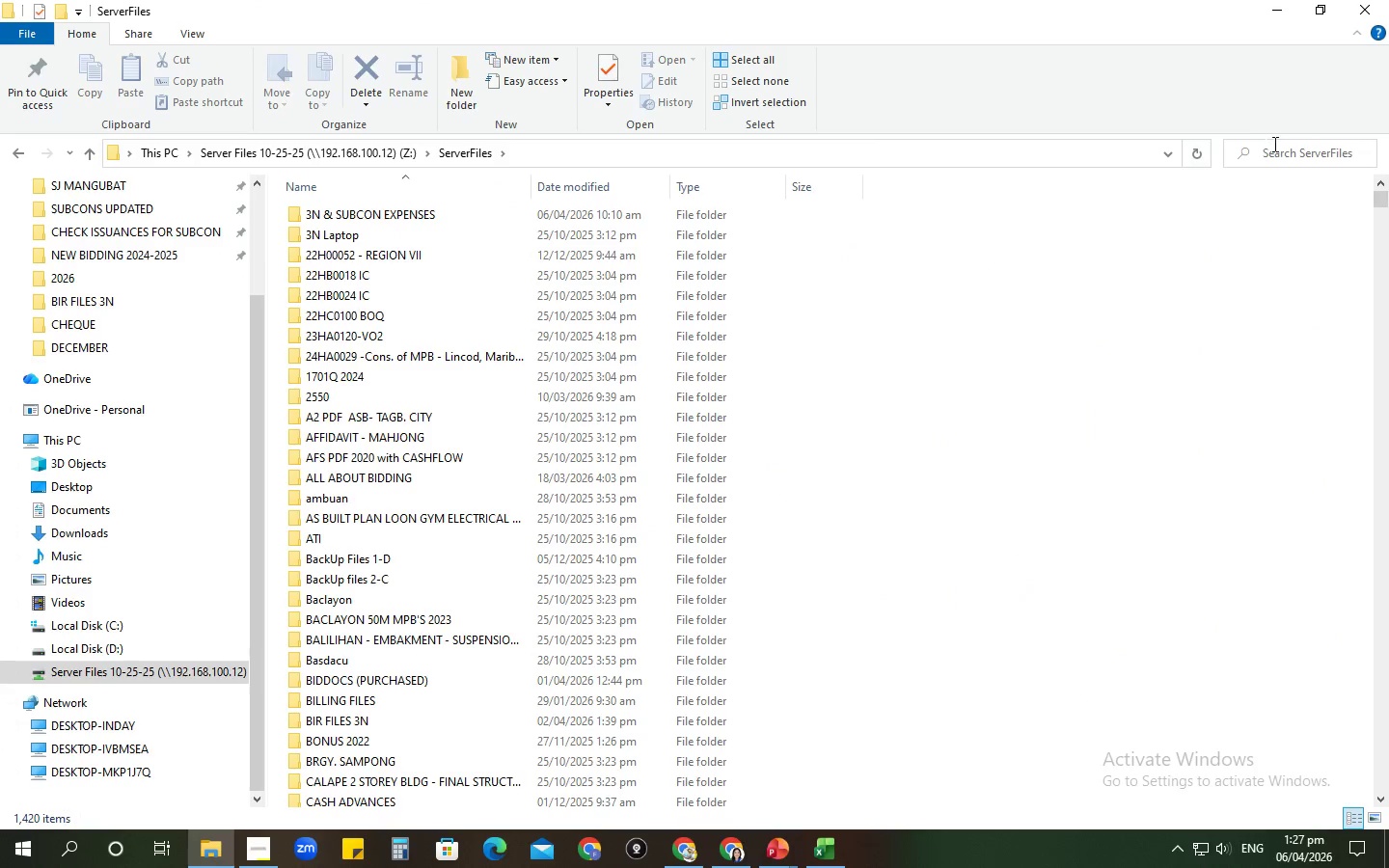 
left_click([1281, 147])
 